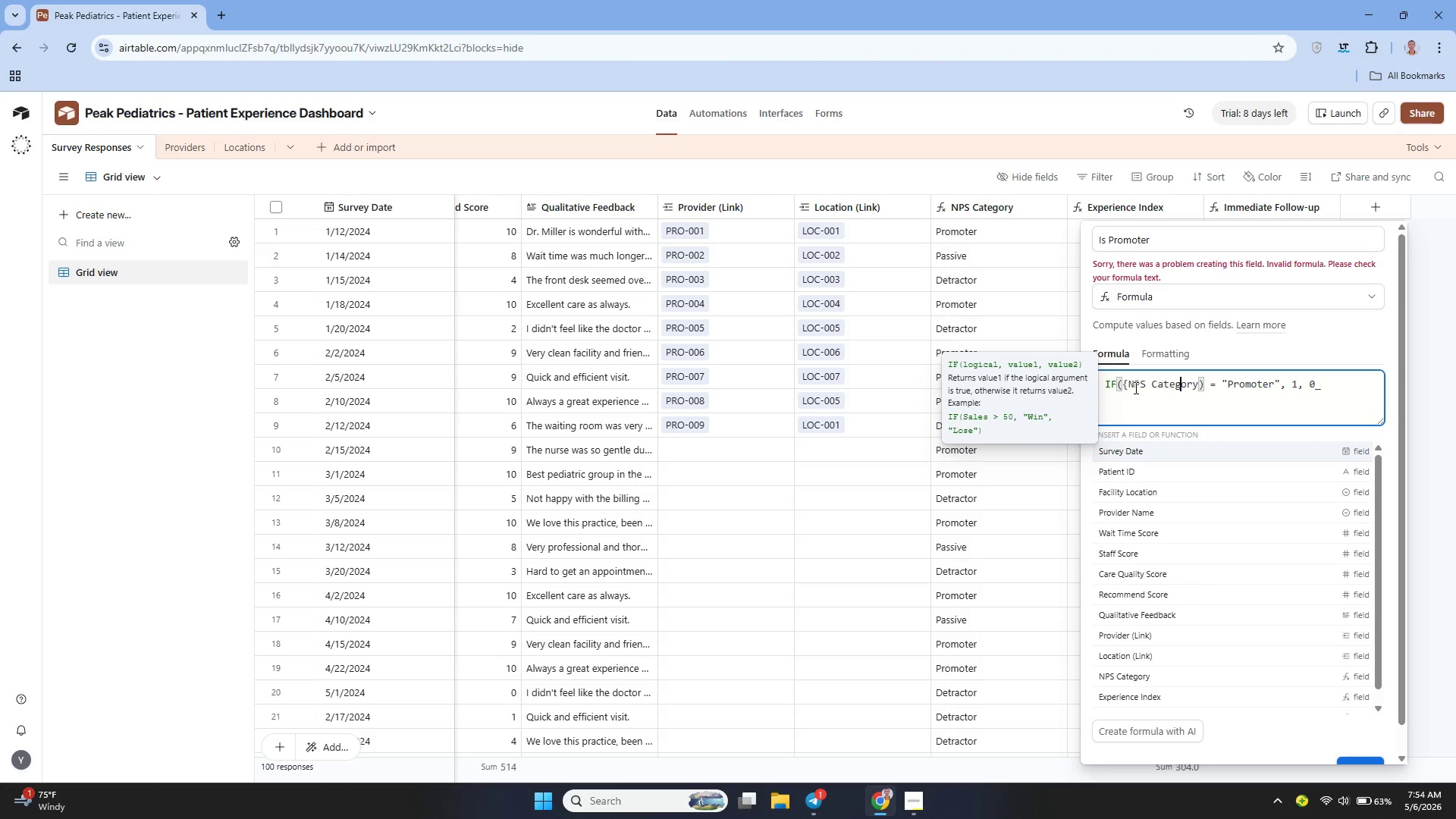 
key(ArrowRight)
 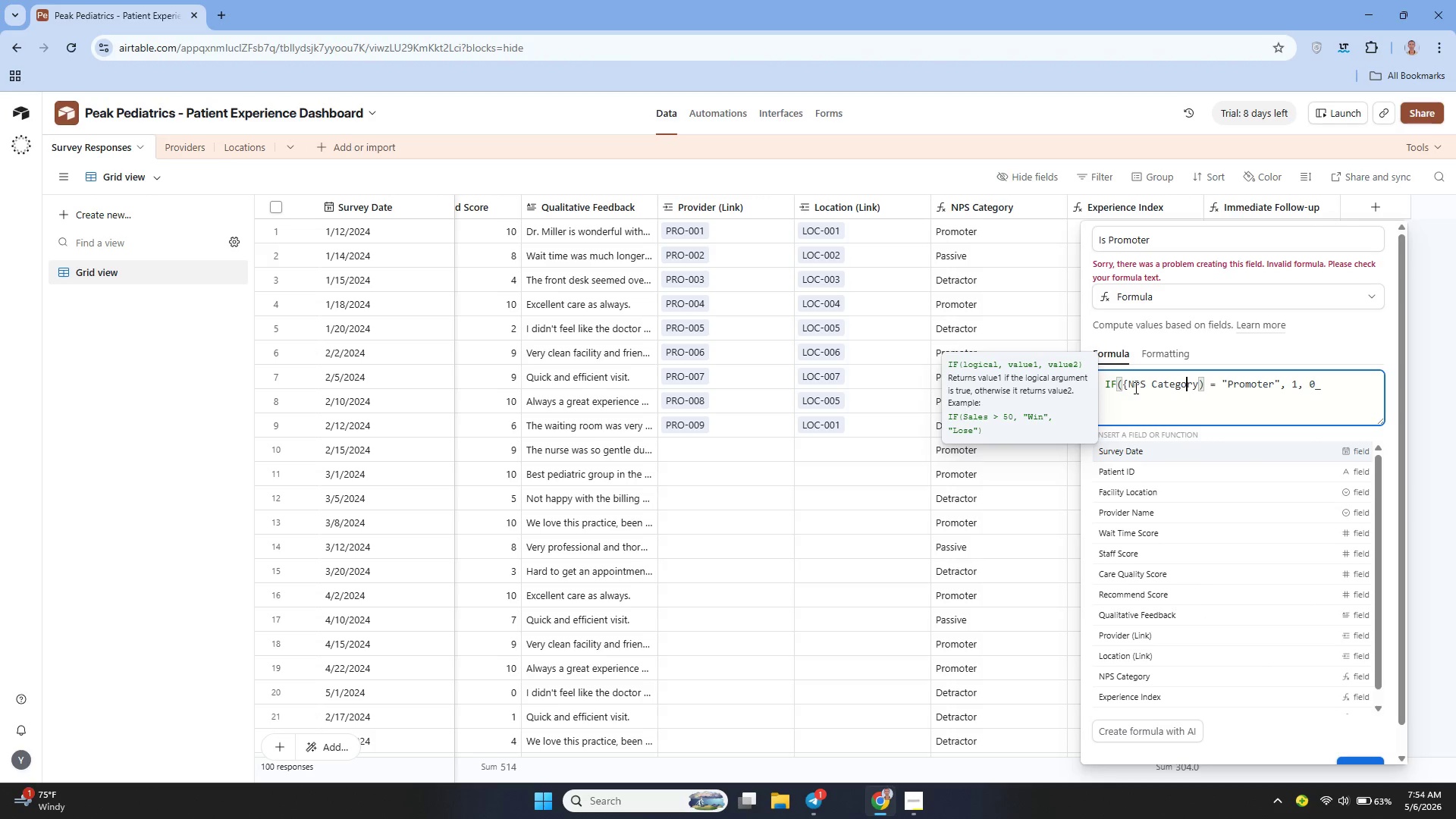 
key(ArrowRight)
 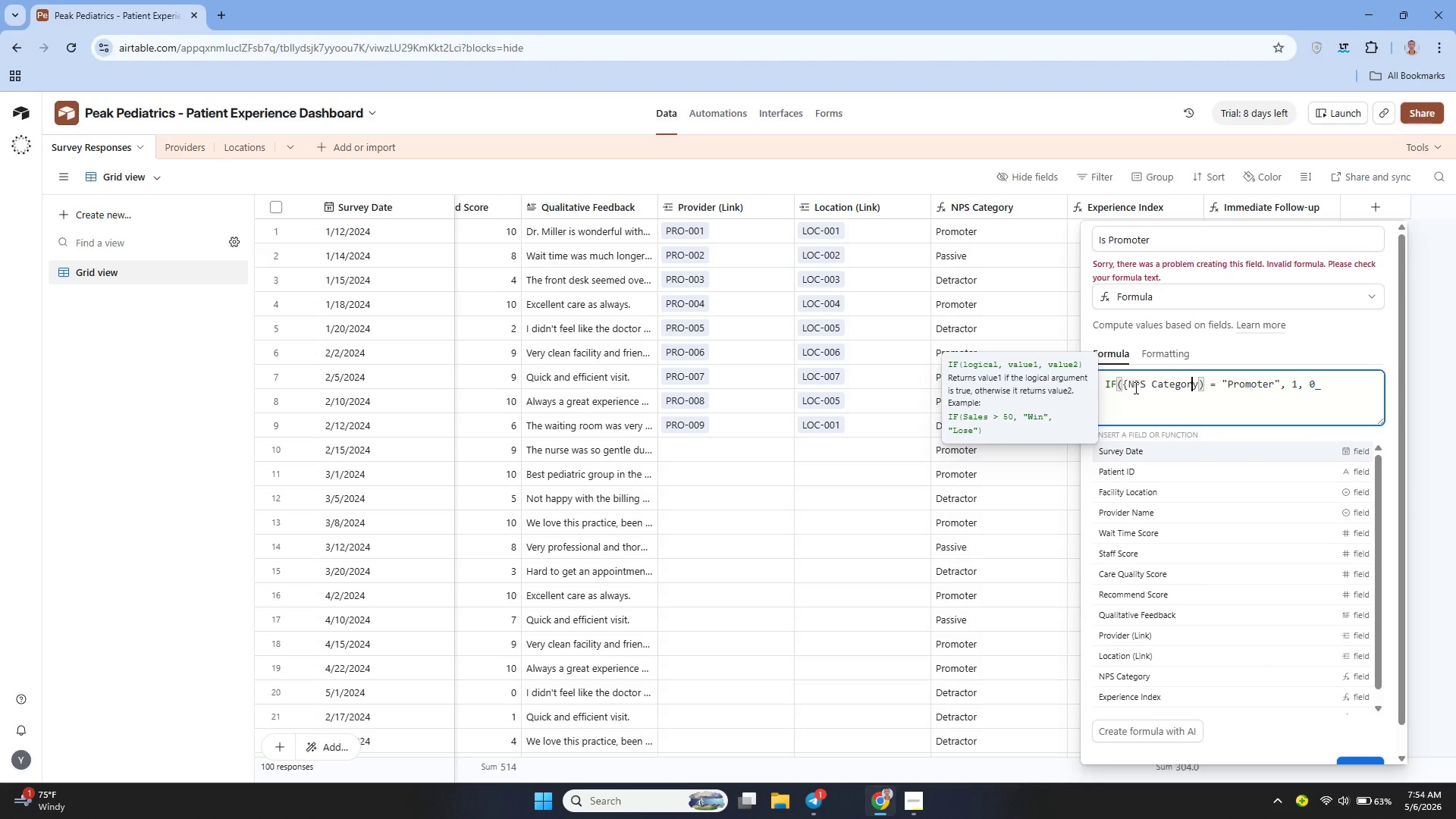 
key(ArrowRight)
 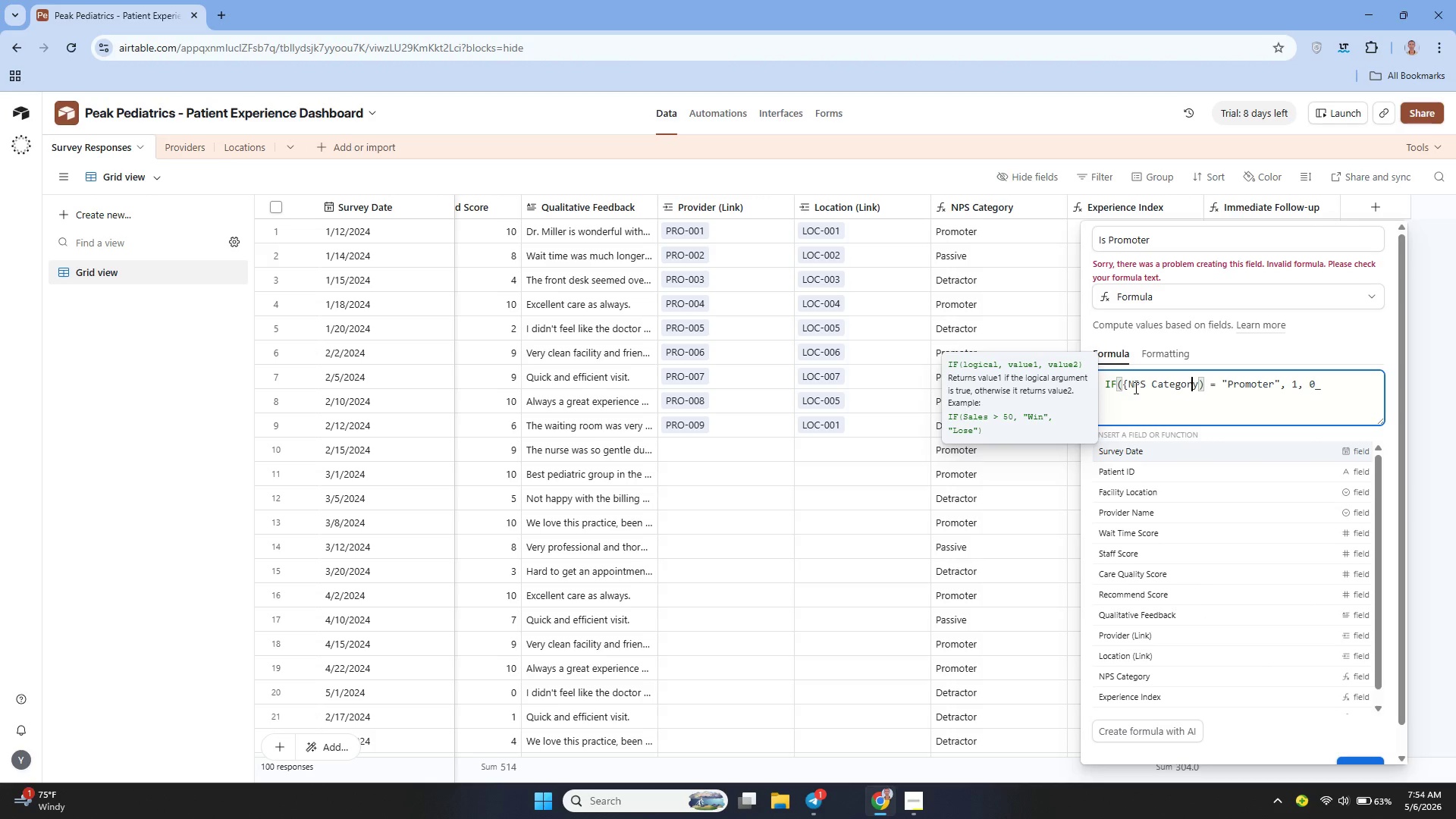 
key(ArrowRight)
 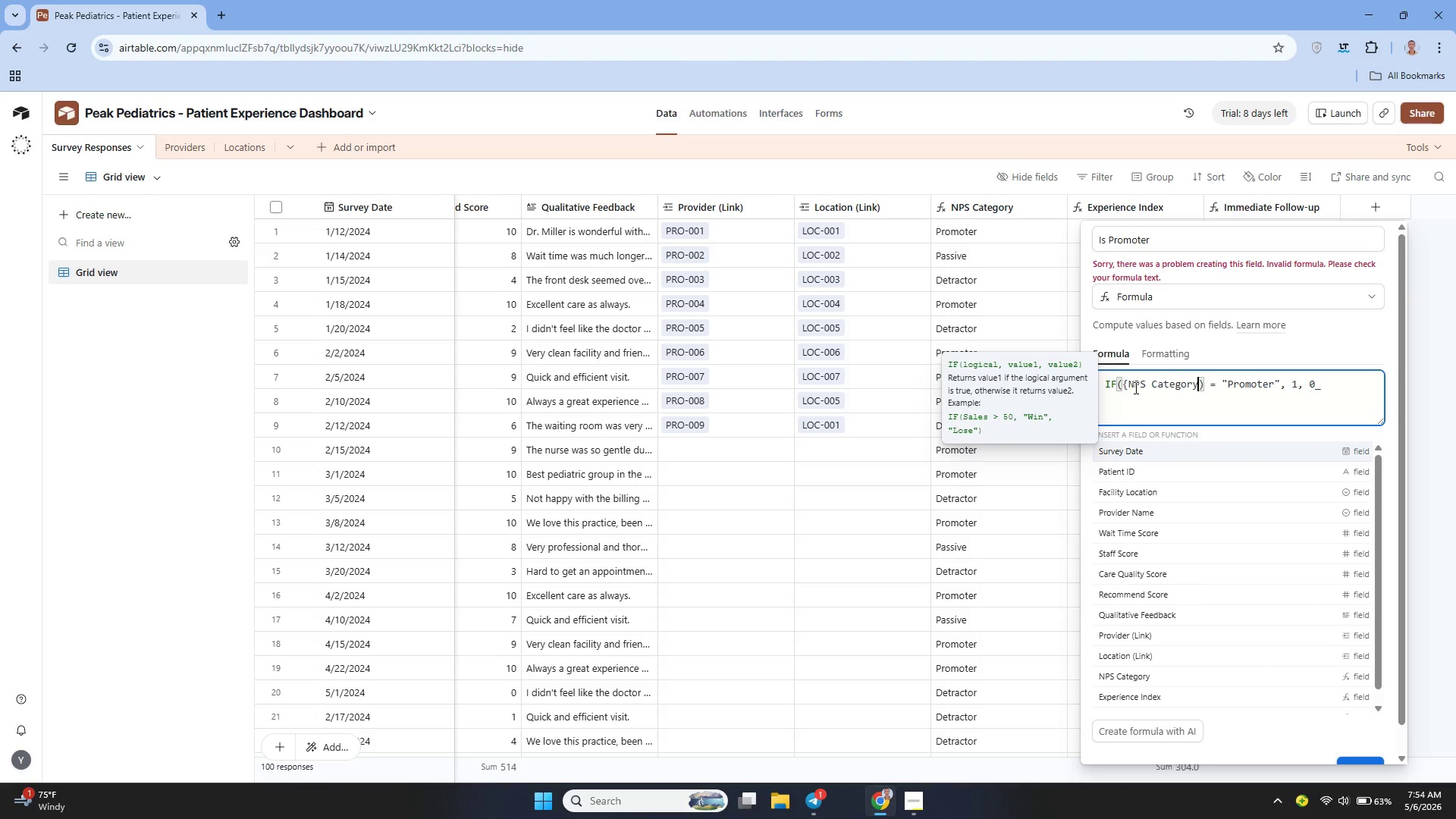 
key(ArrowRight)
 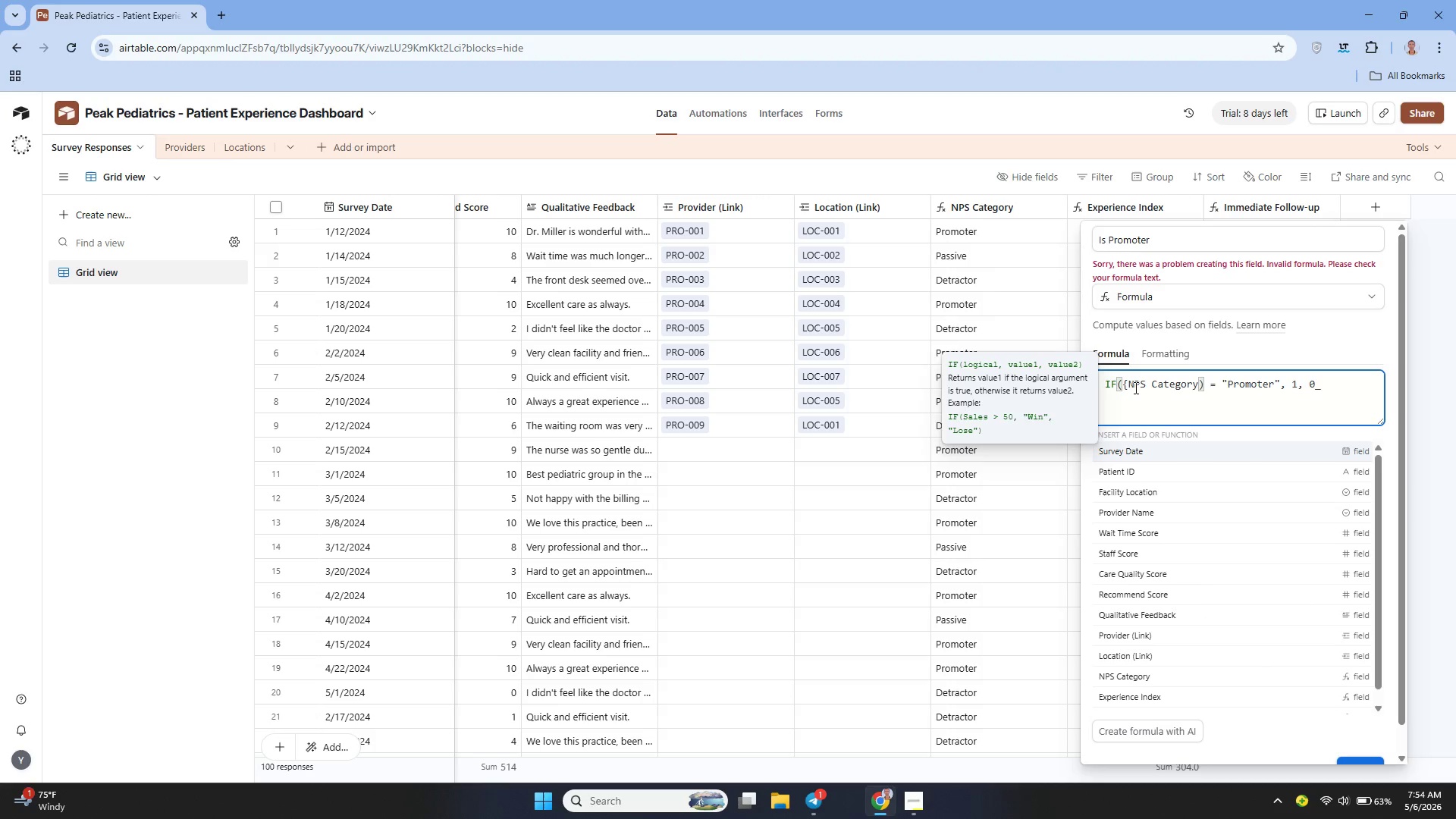 
key(Shift+BracketRight)
 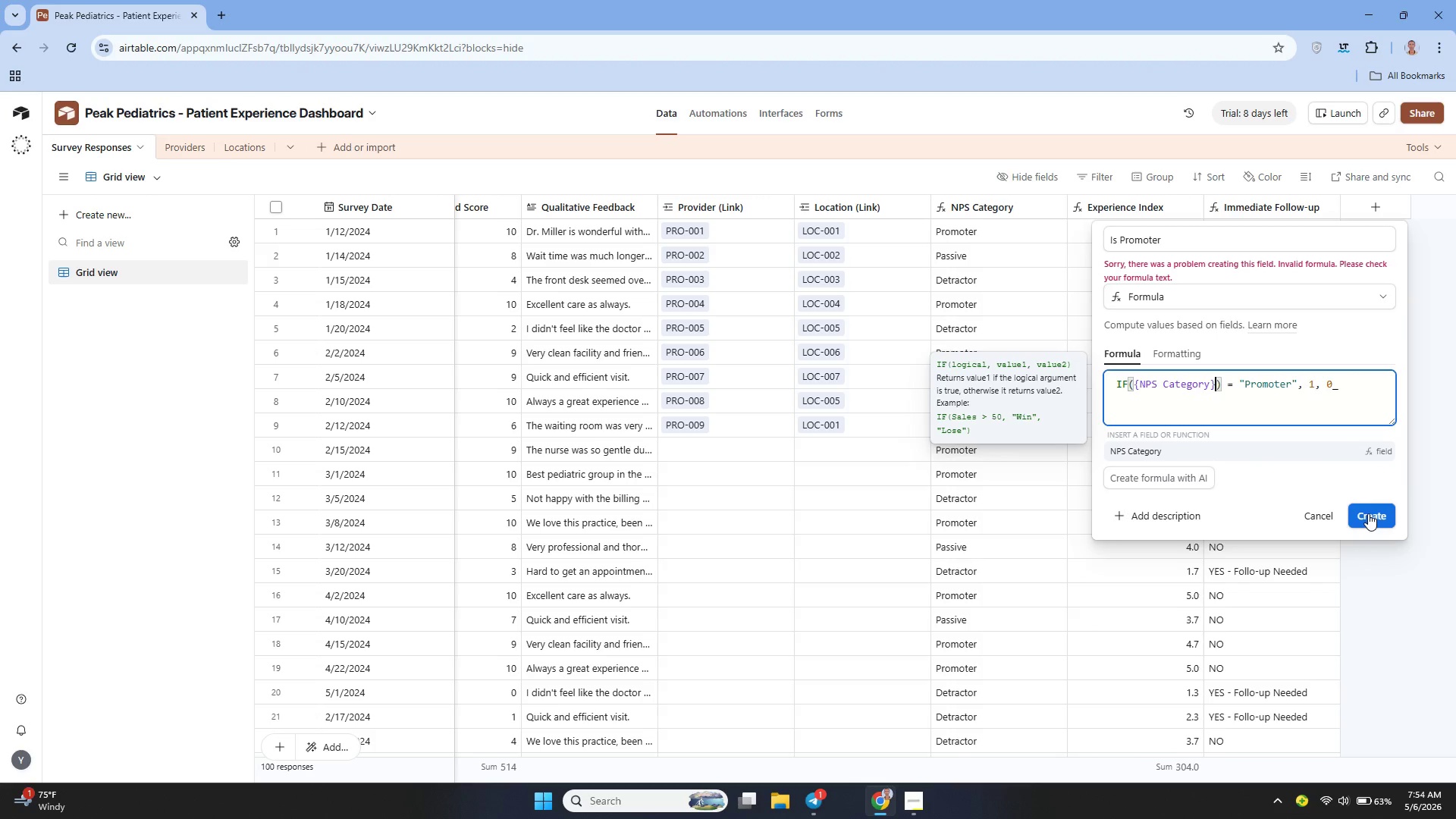 
left_click([1368, 513])
 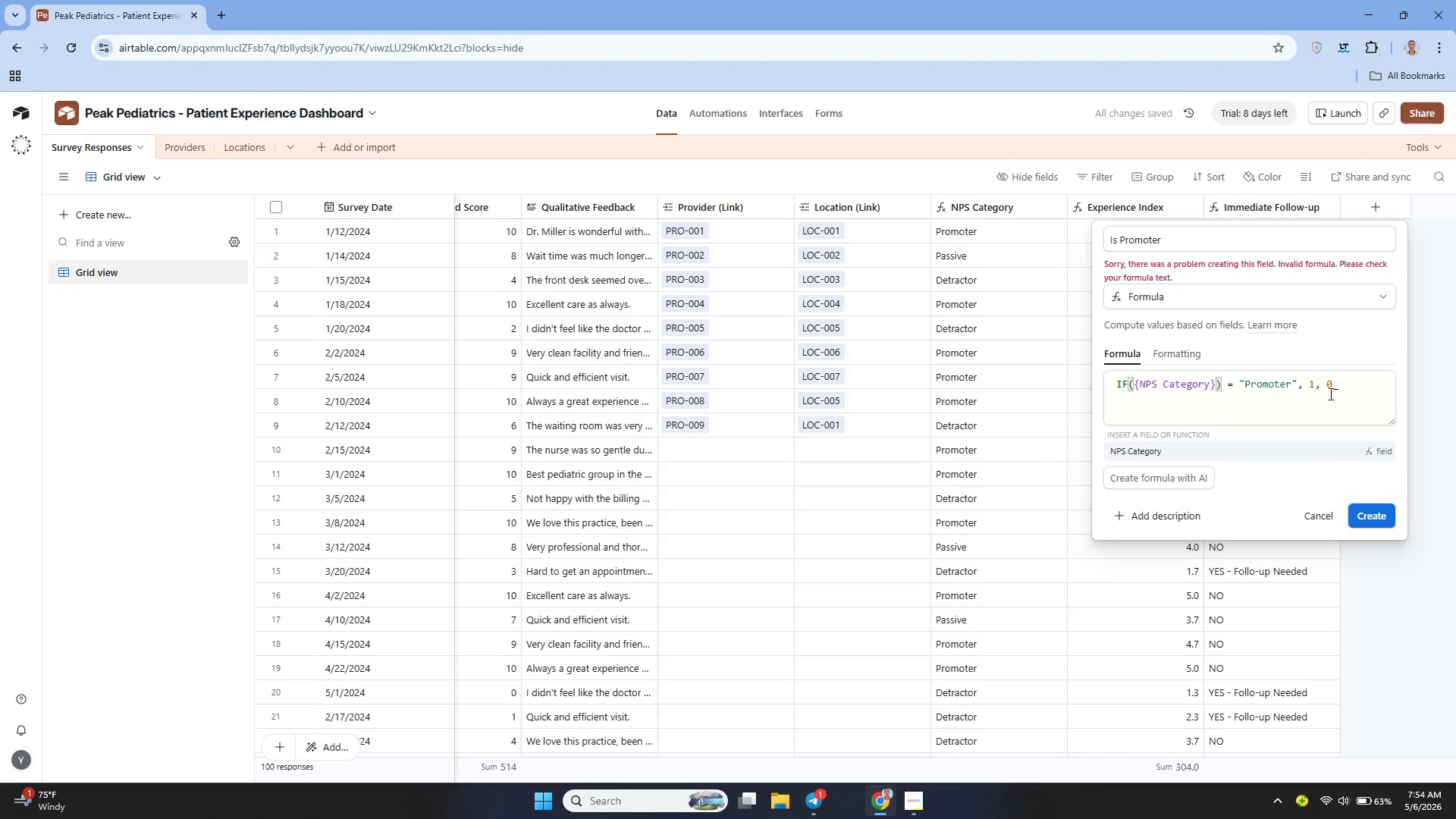 
left_click([1345, 386])
 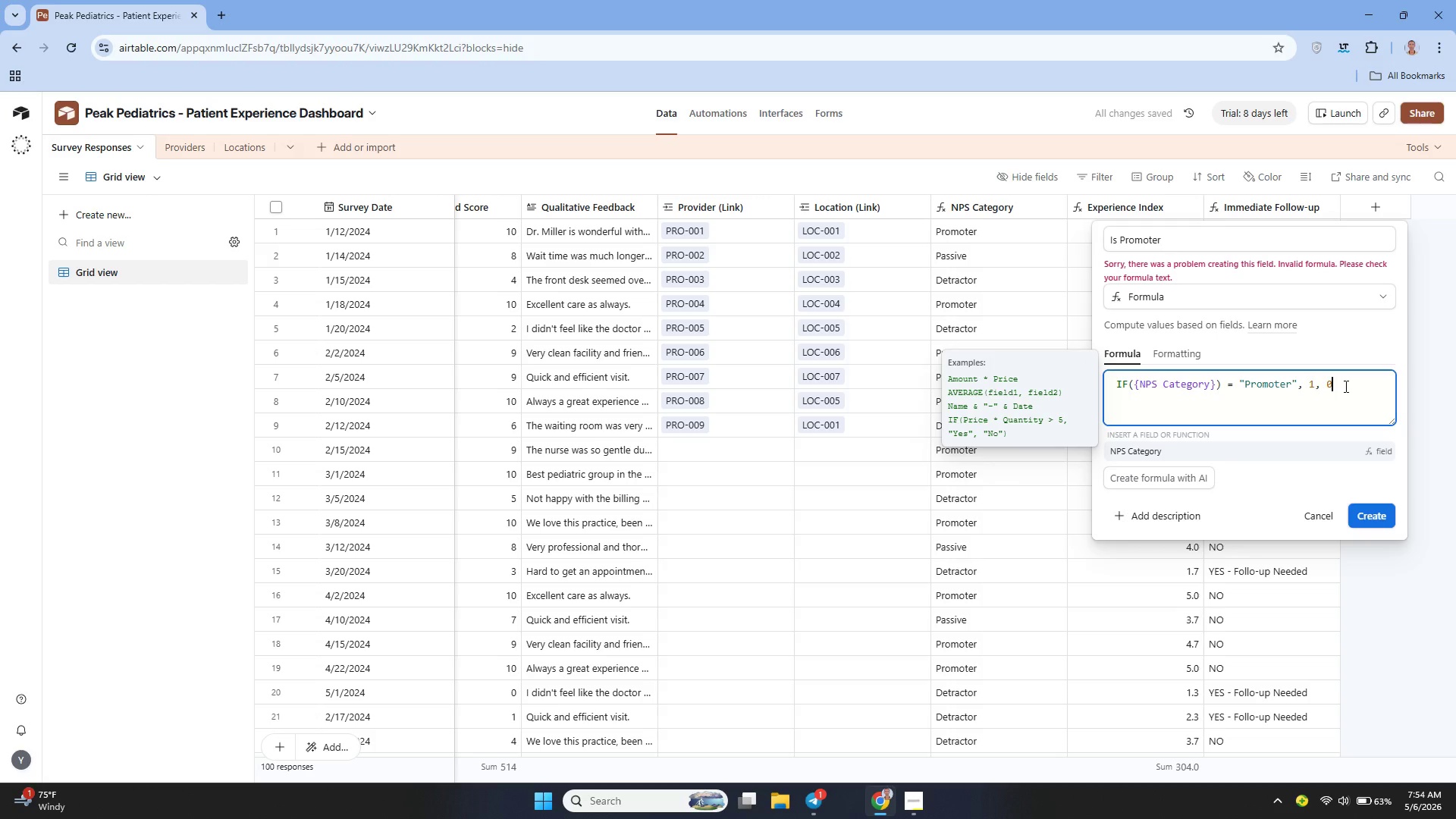 
key(Backspace)
 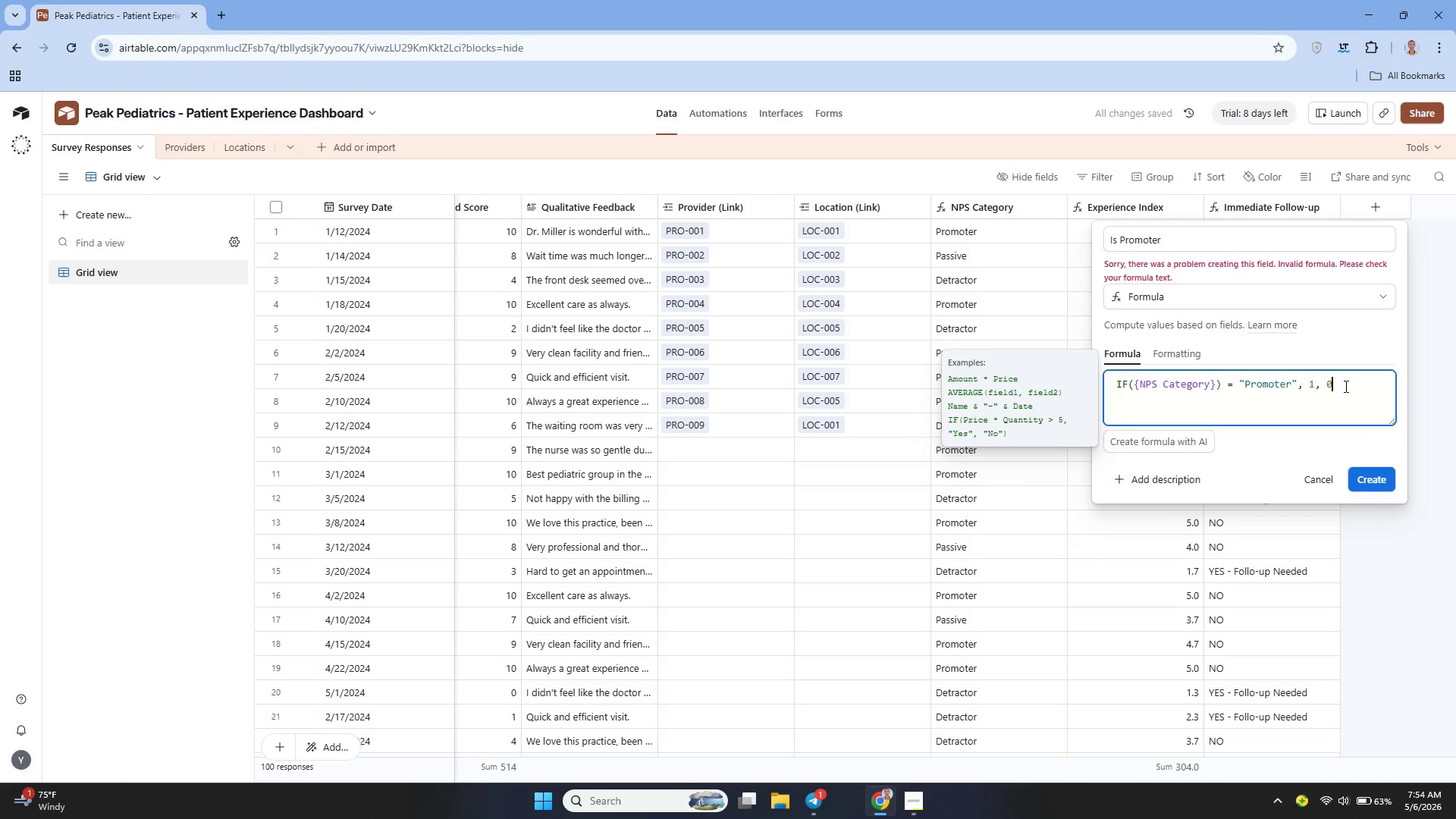 
key(Shift+0)
 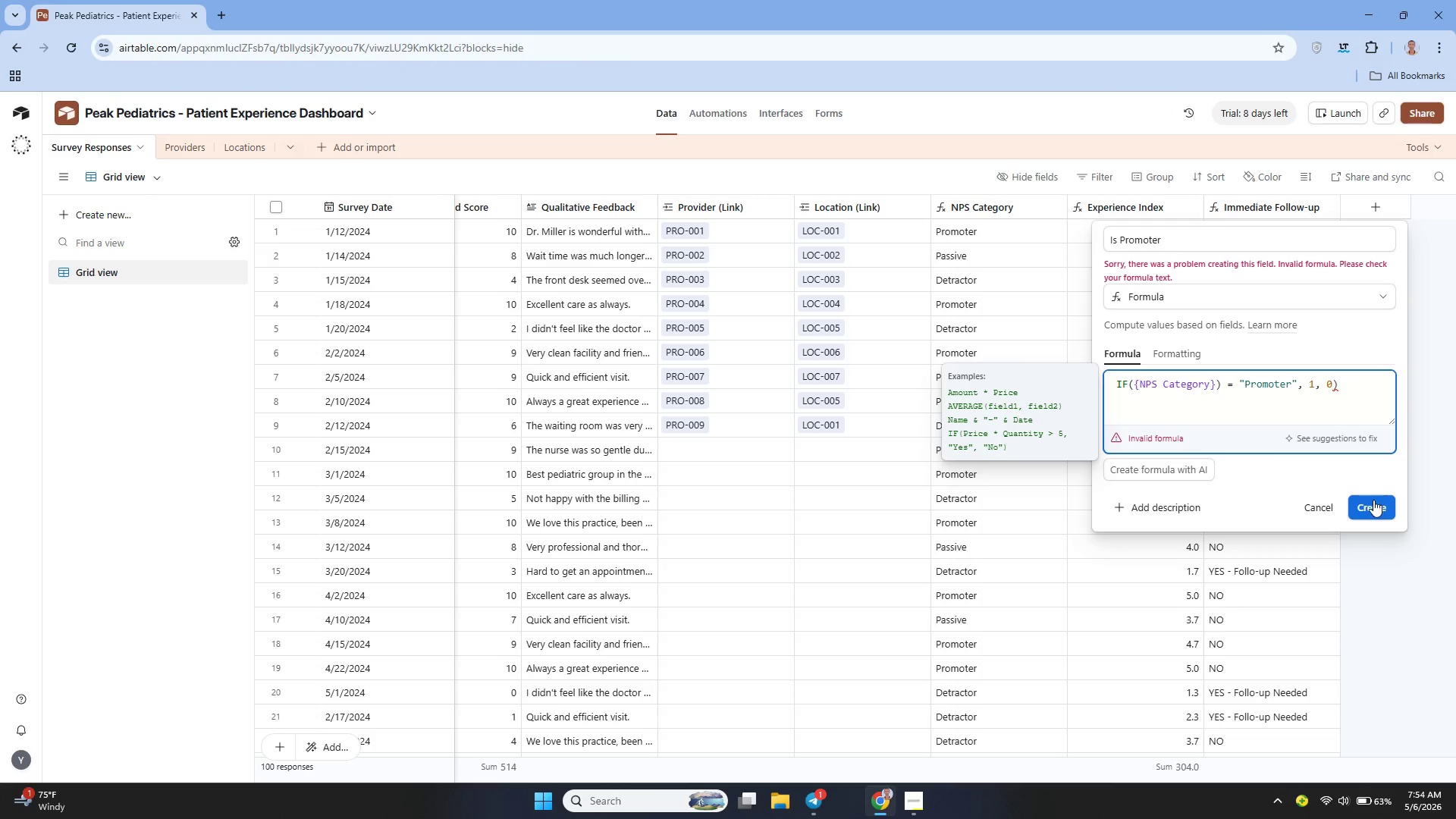 
left_click([1373, 503])
 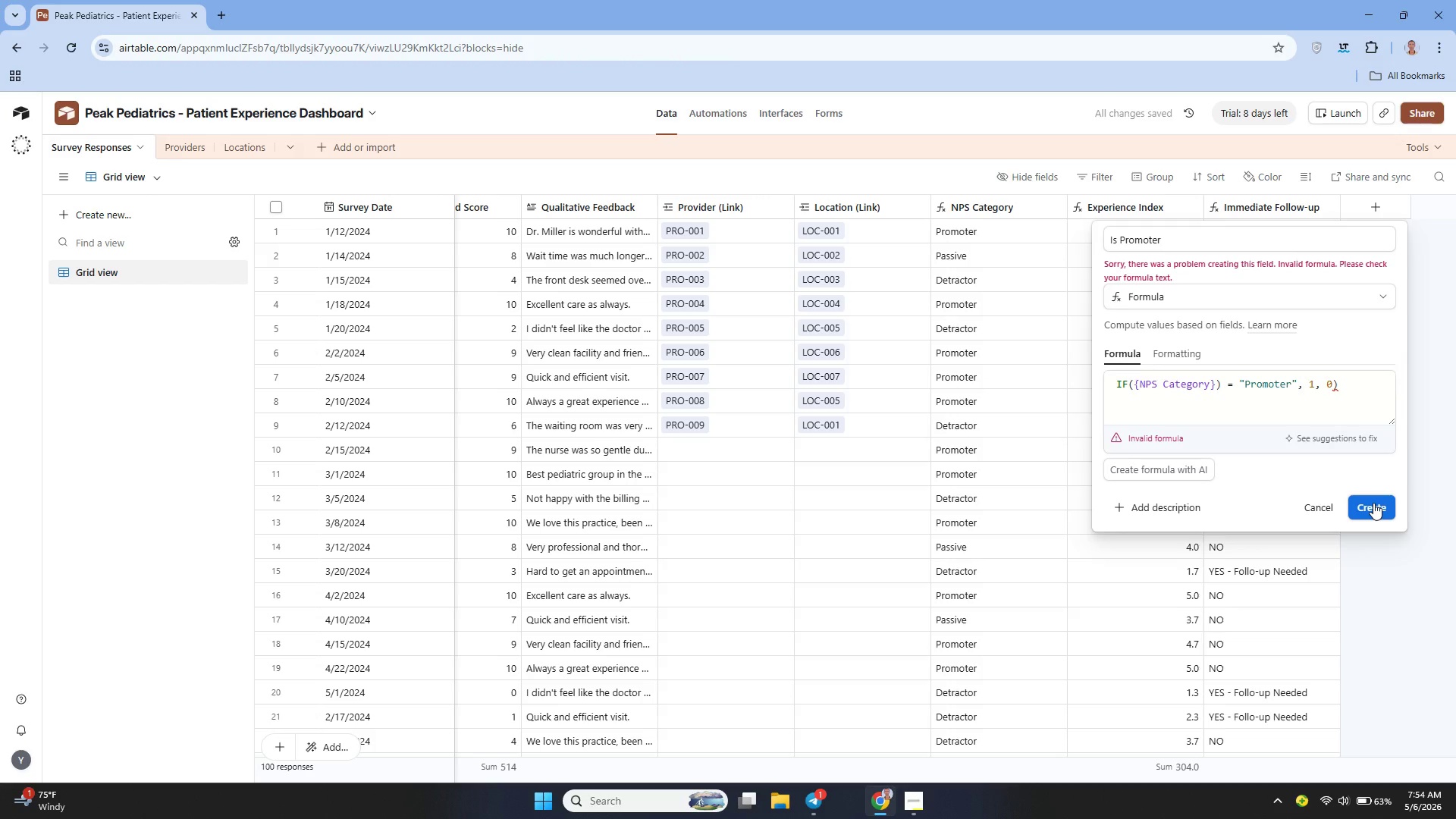 
wait(9.09)
 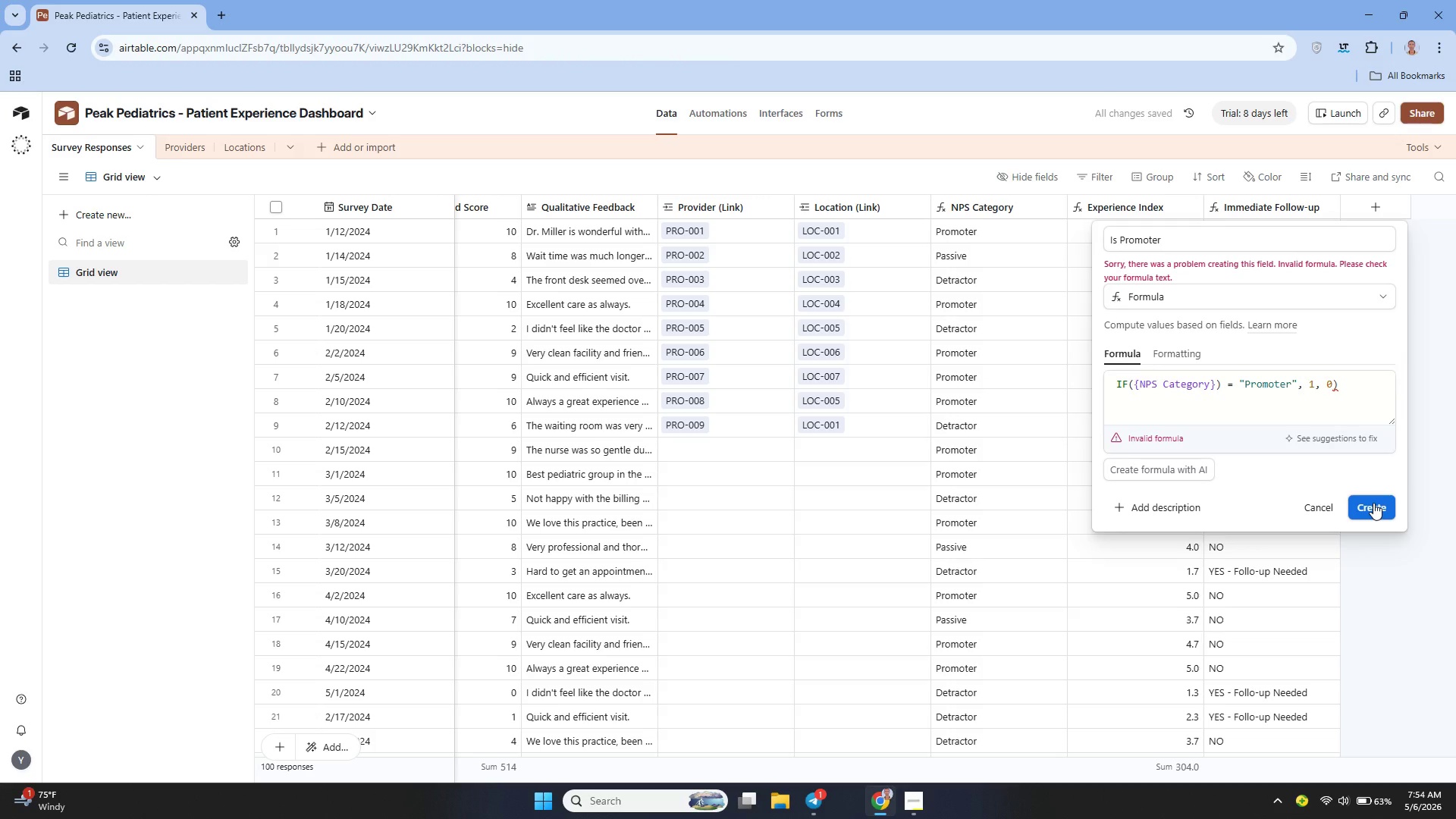 
left_click([1219, 385])
 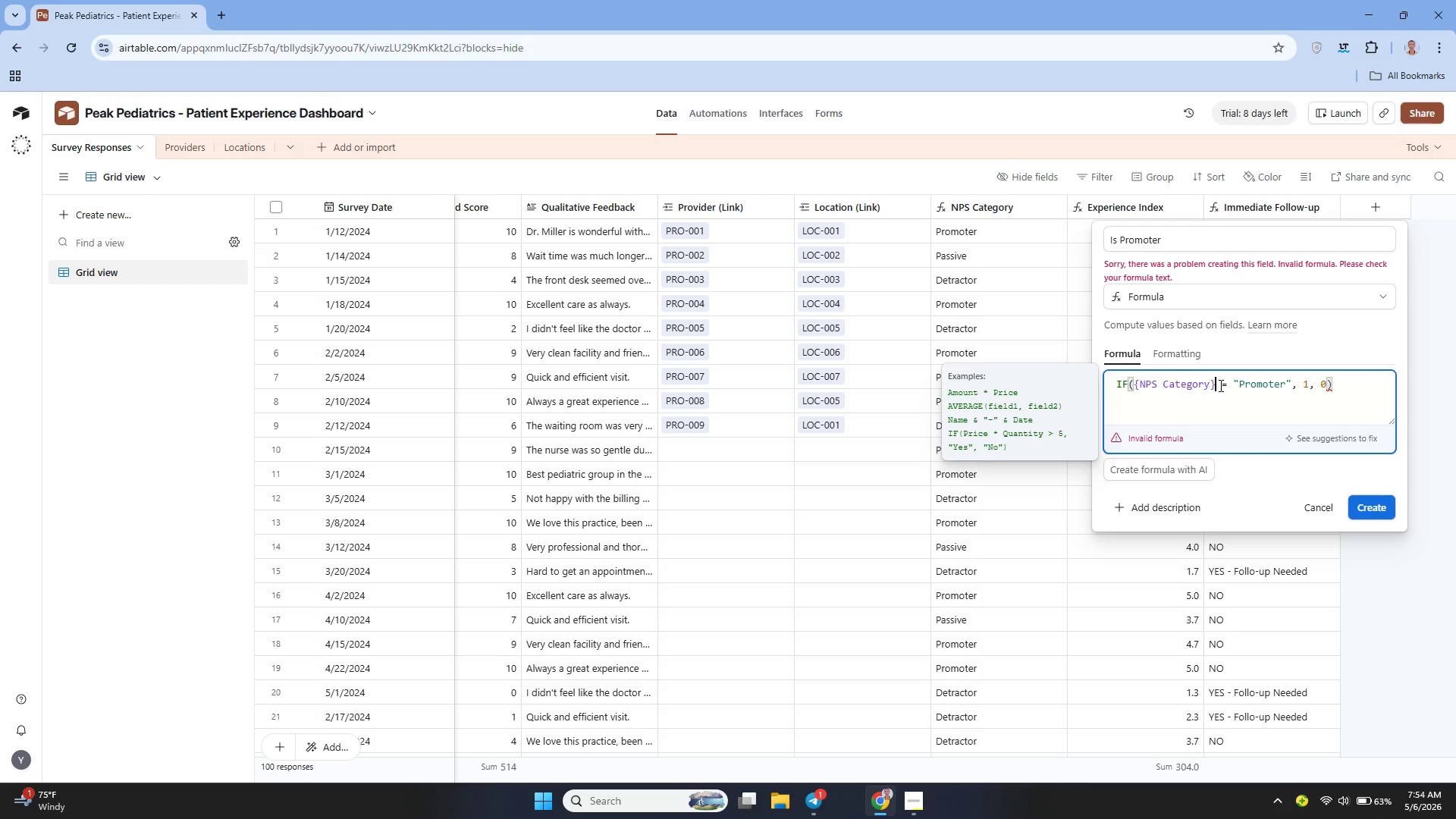 
key(Backspace)
 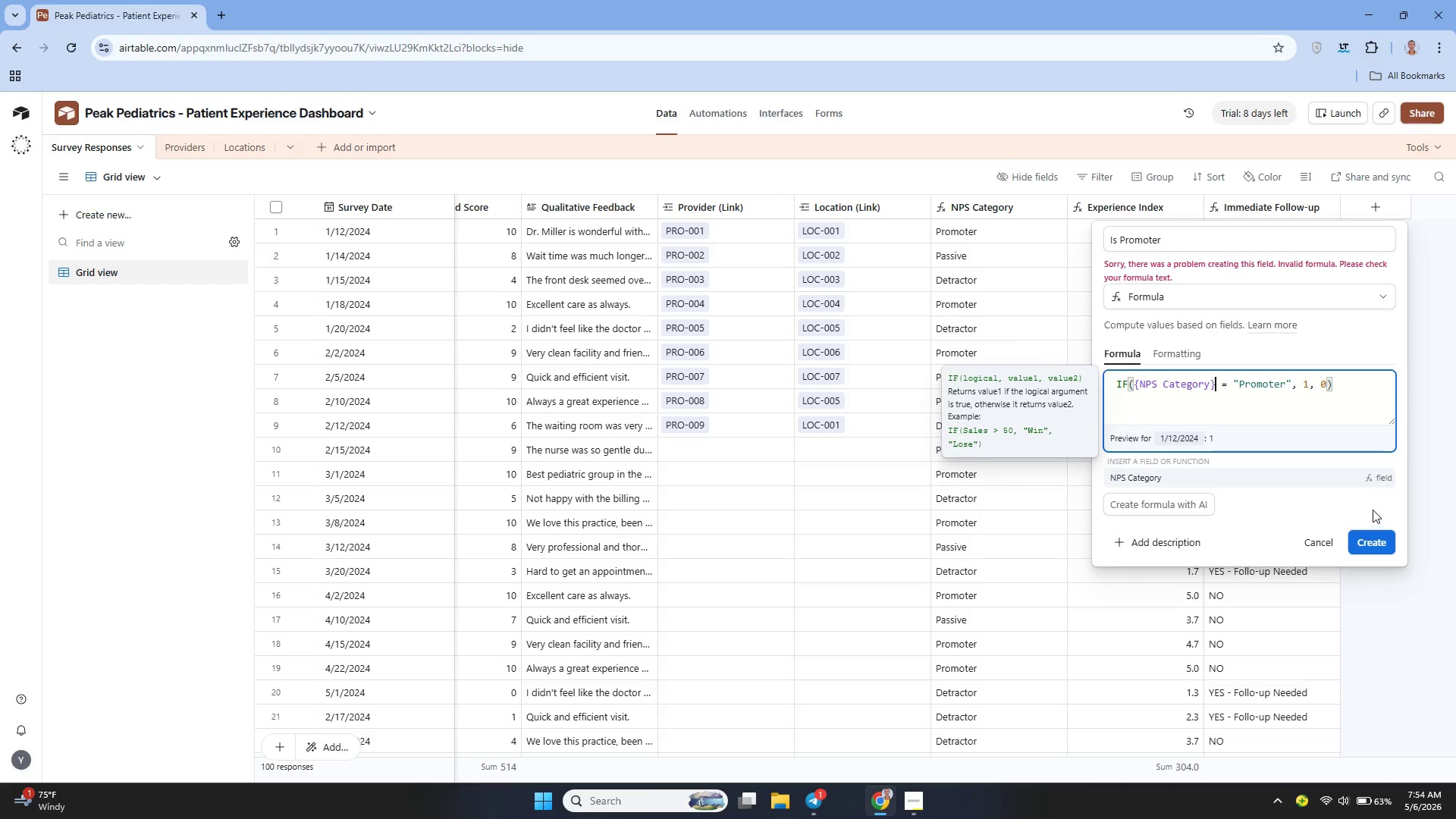 
left_click([1373, 510])
 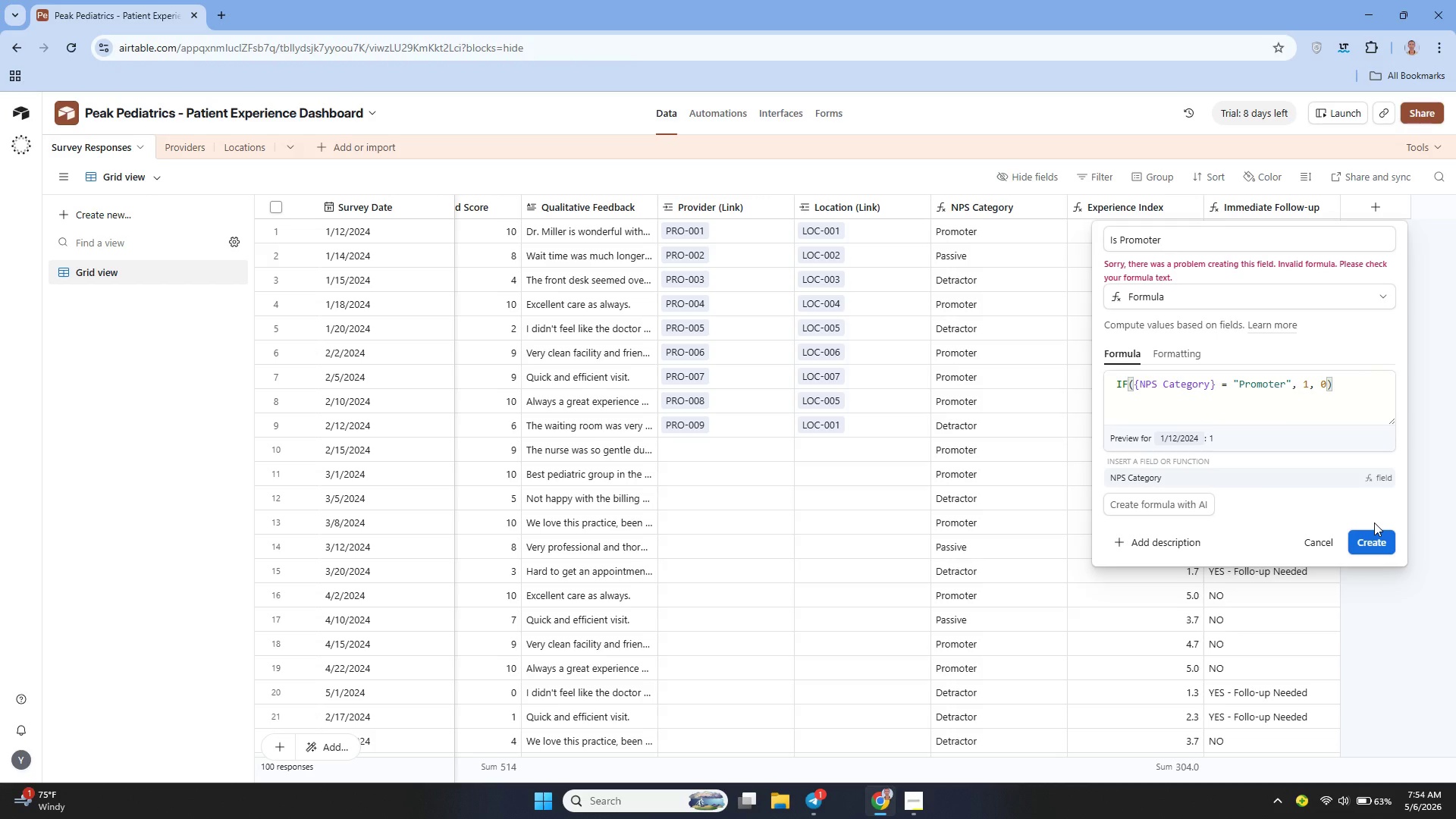 
left_click([1374, 522])
 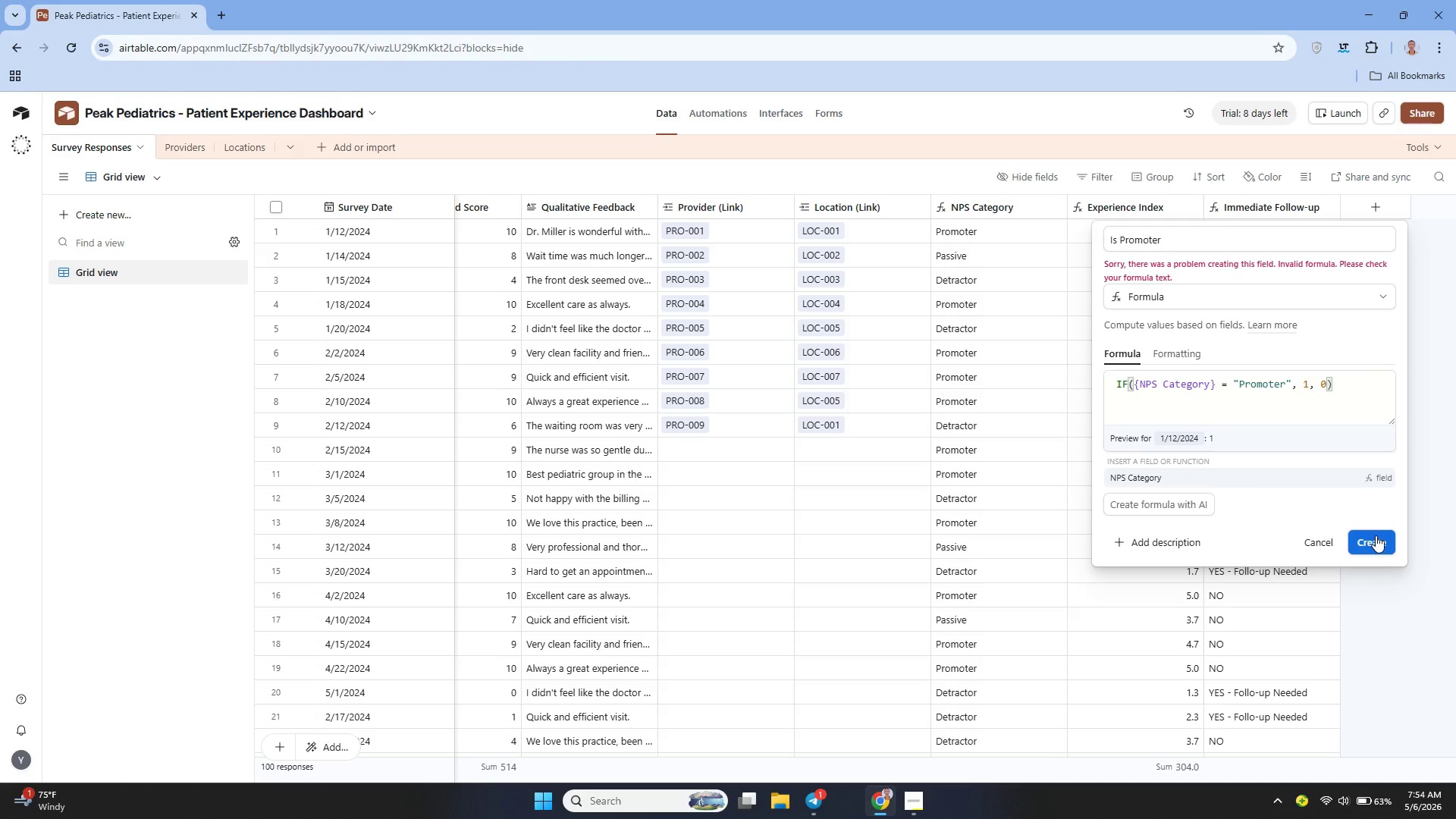 
left_click([1376, 535])
 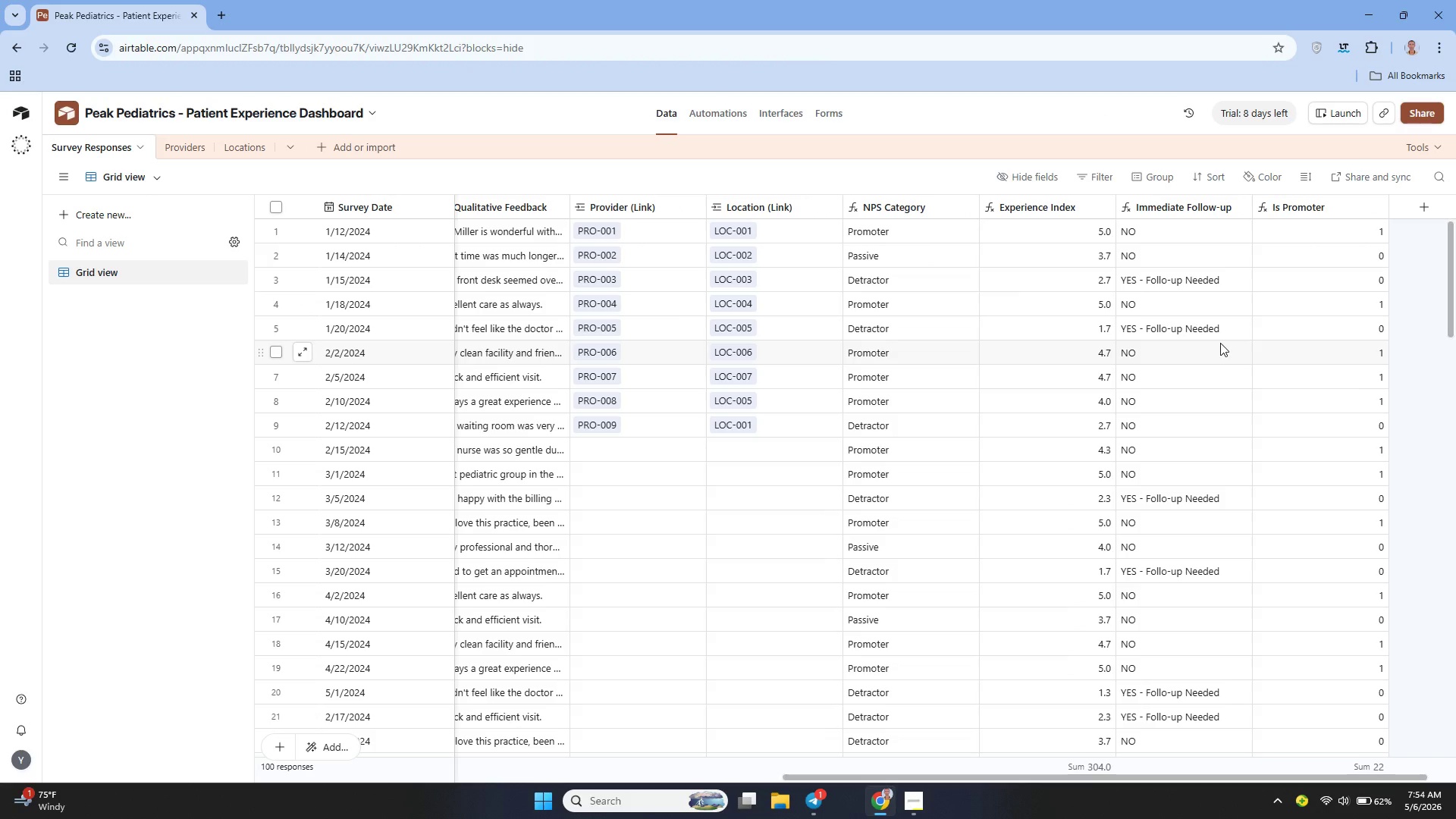 
wait(17.12)
 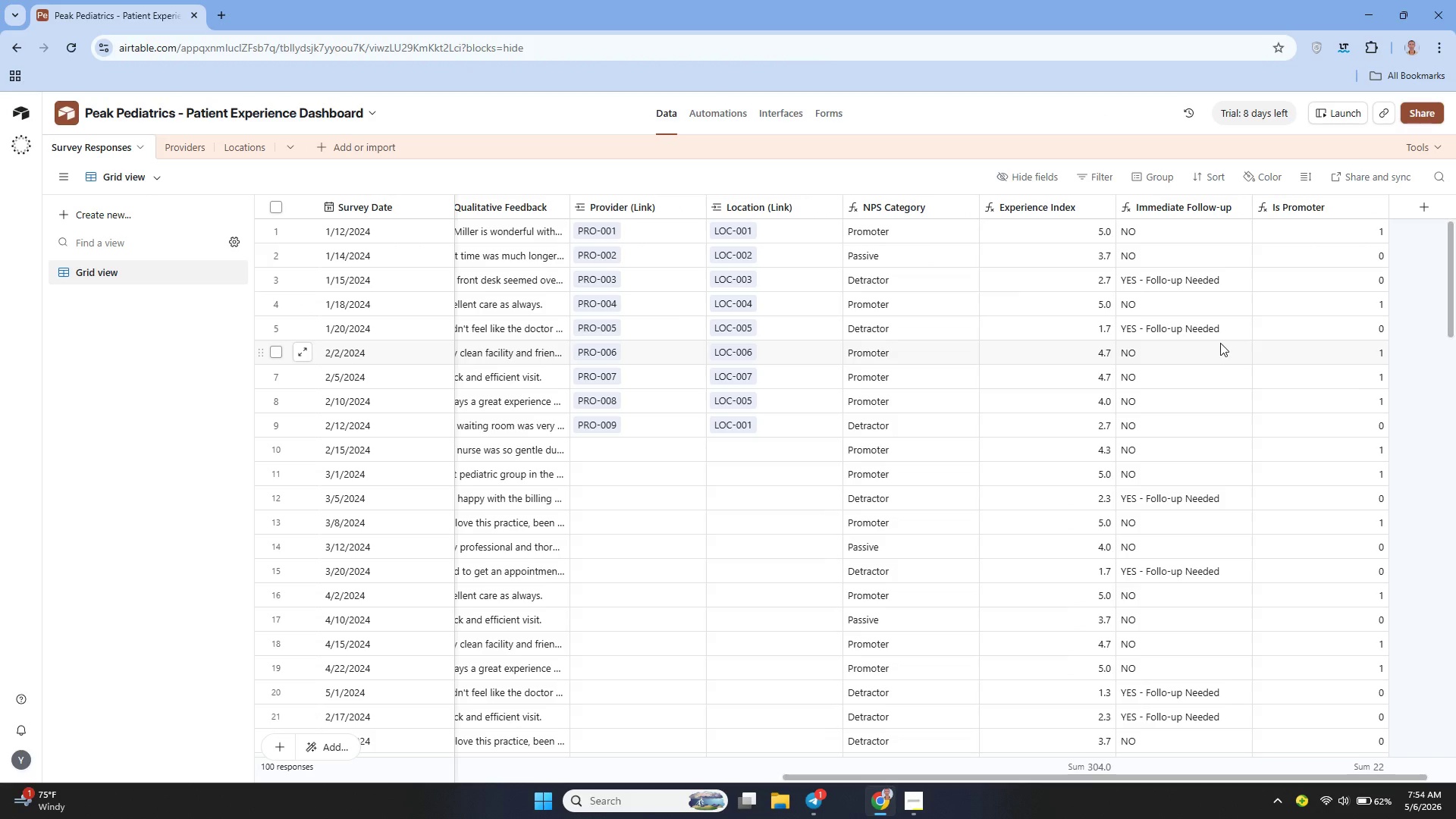 
left_click([170, 153])
 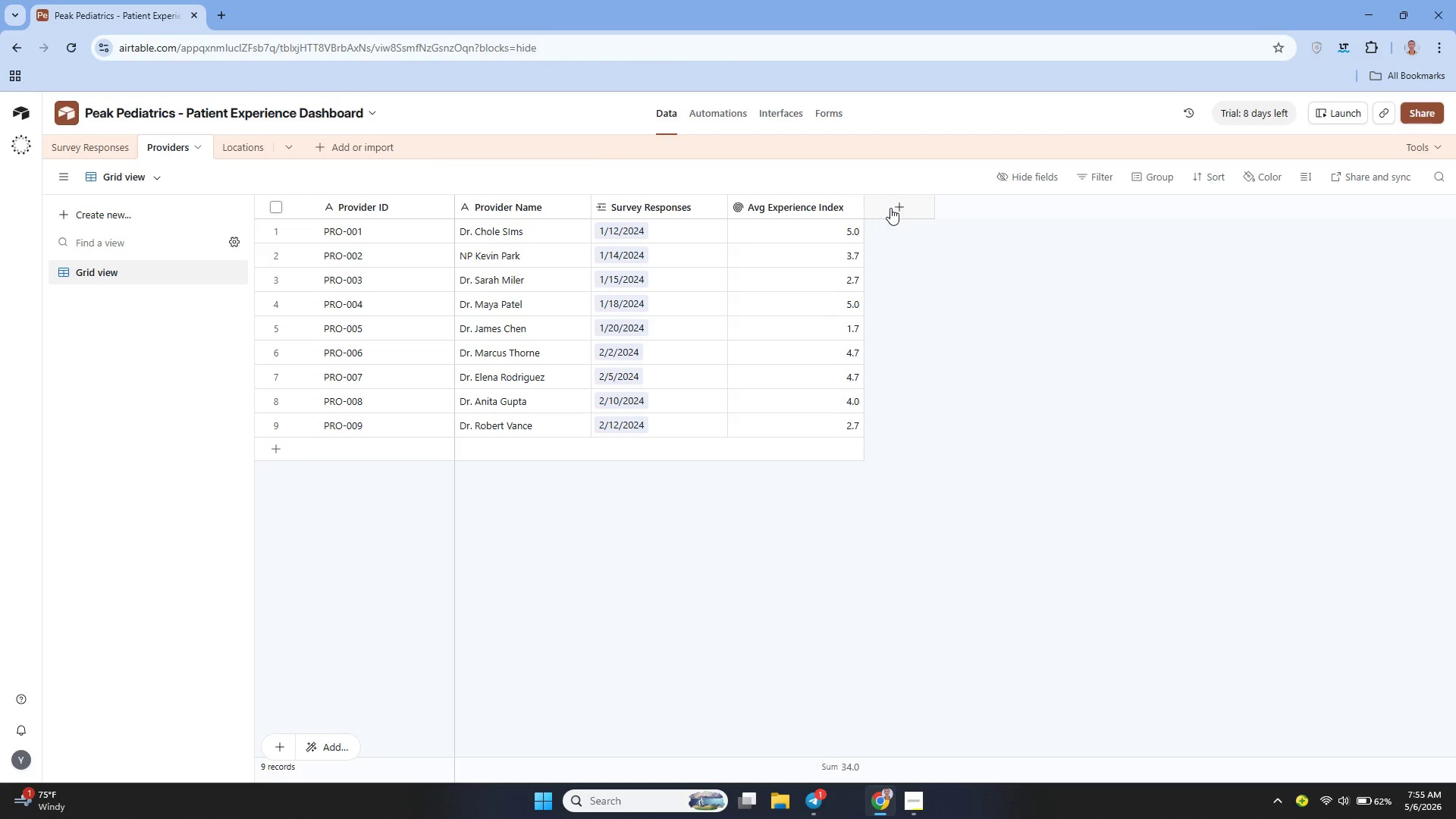 
left_click([895, 208])
 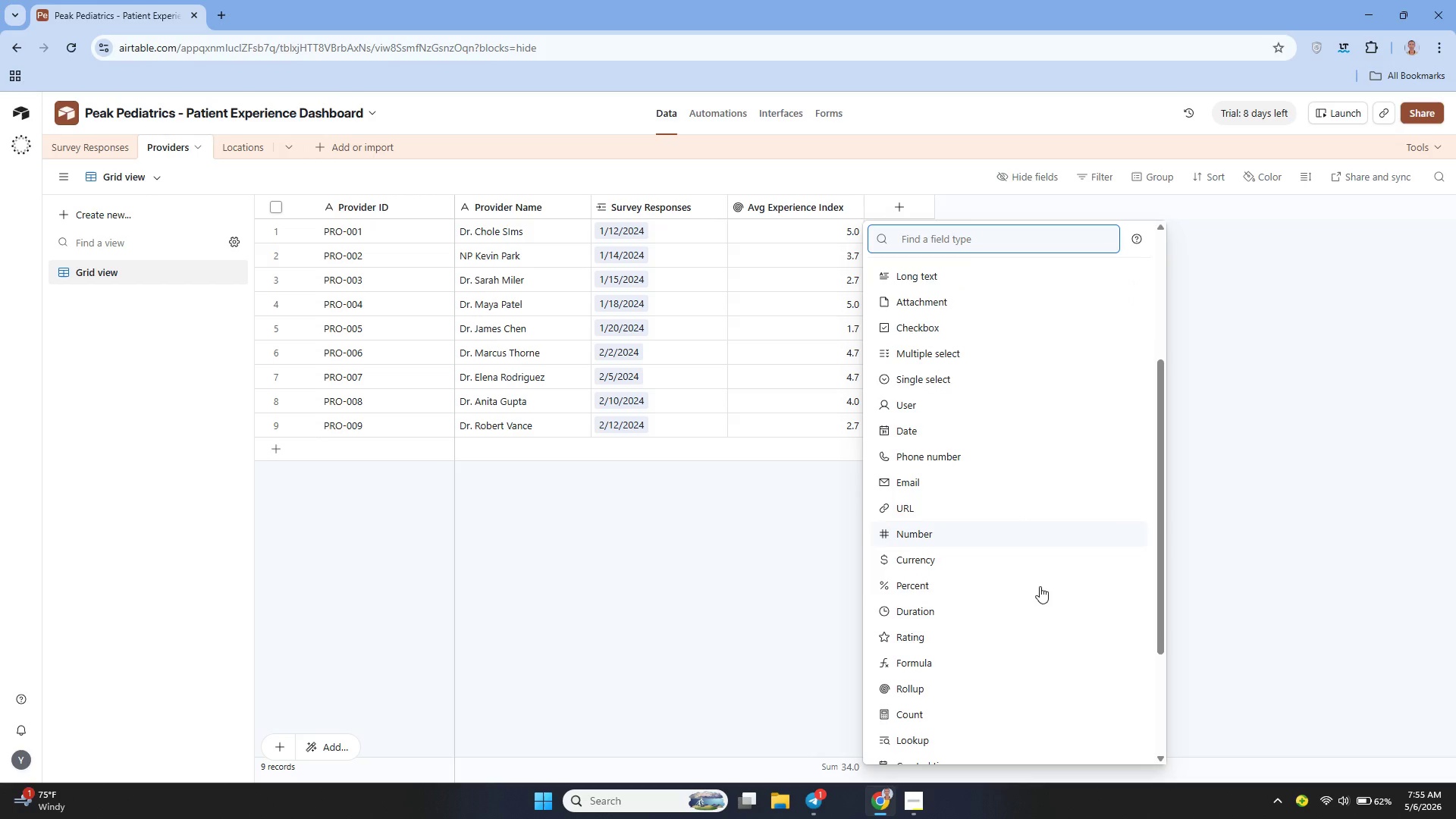 
left_click([918, 684])
 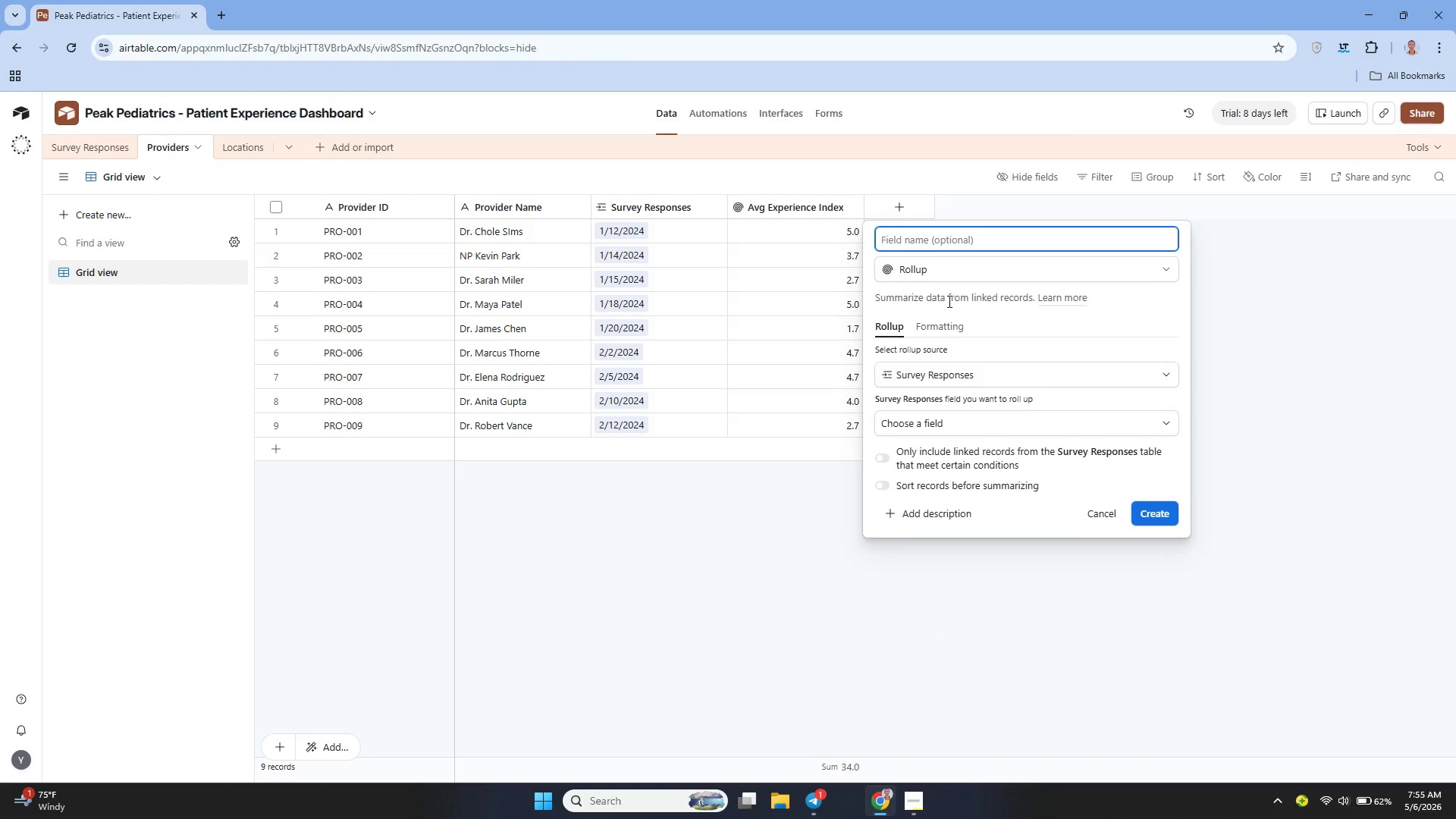 
type(&)
key(Backspace)
type(% Promoters)
 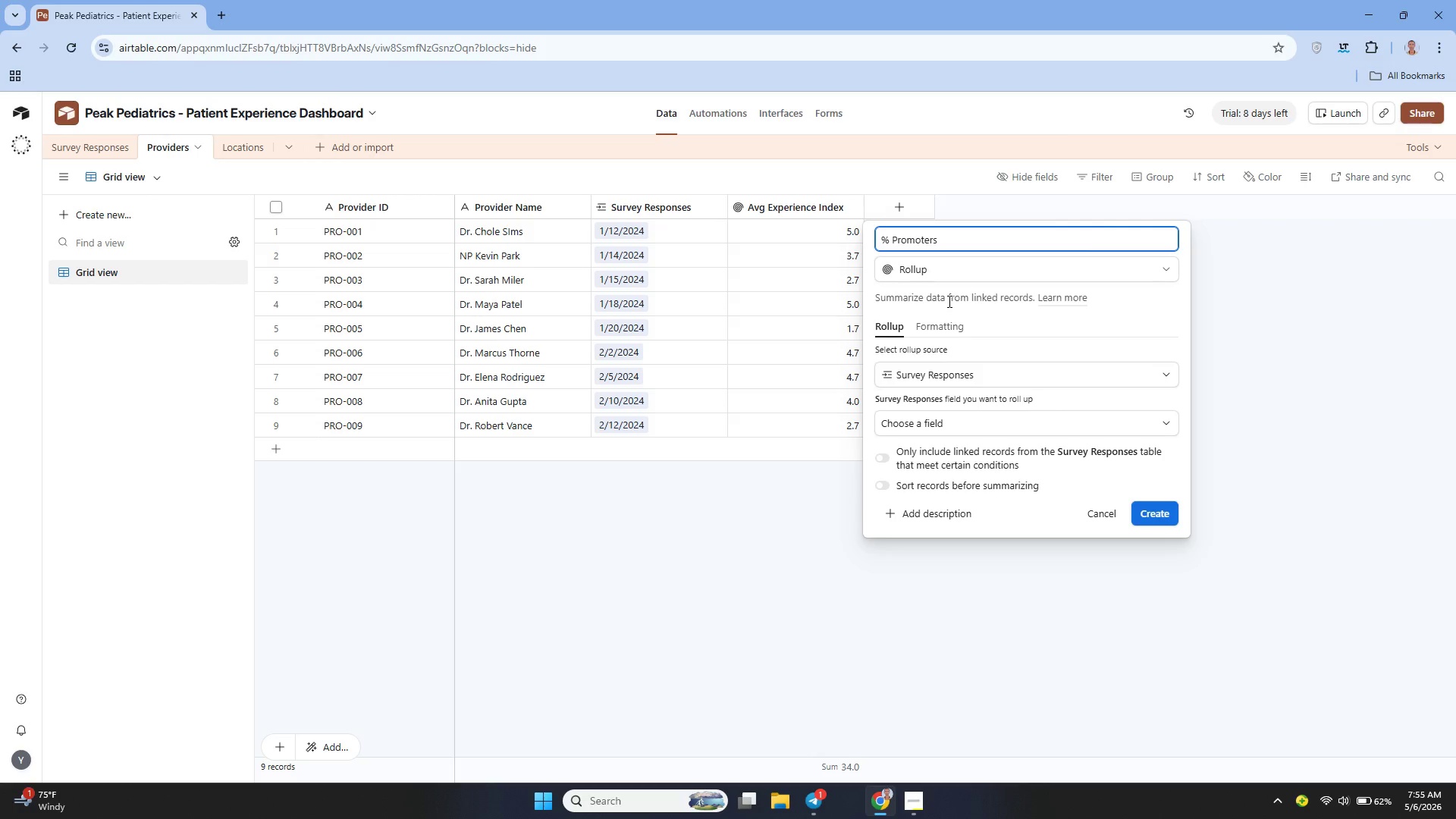 
wait(12.59)
 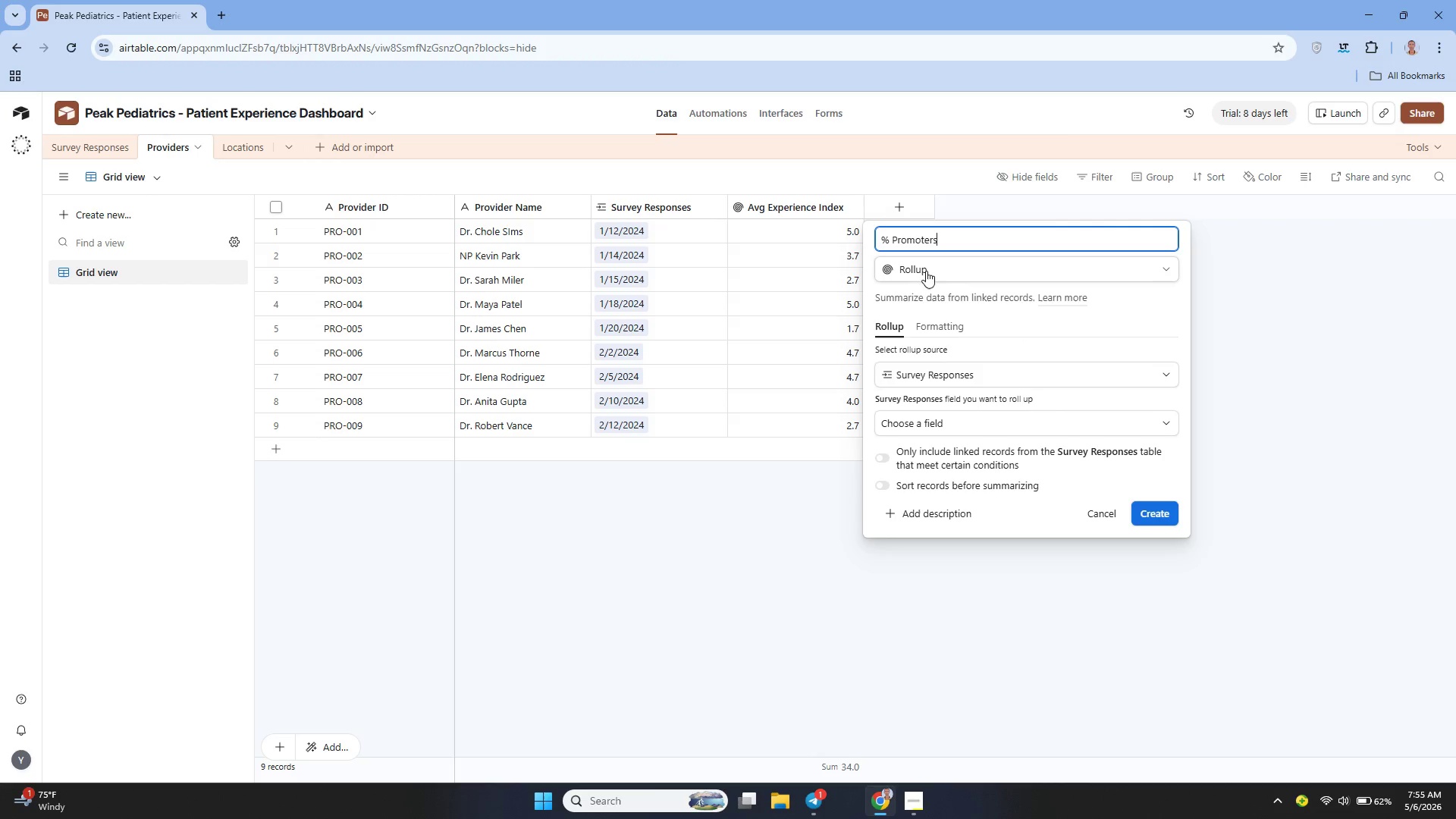 
left_click([977, 425])
 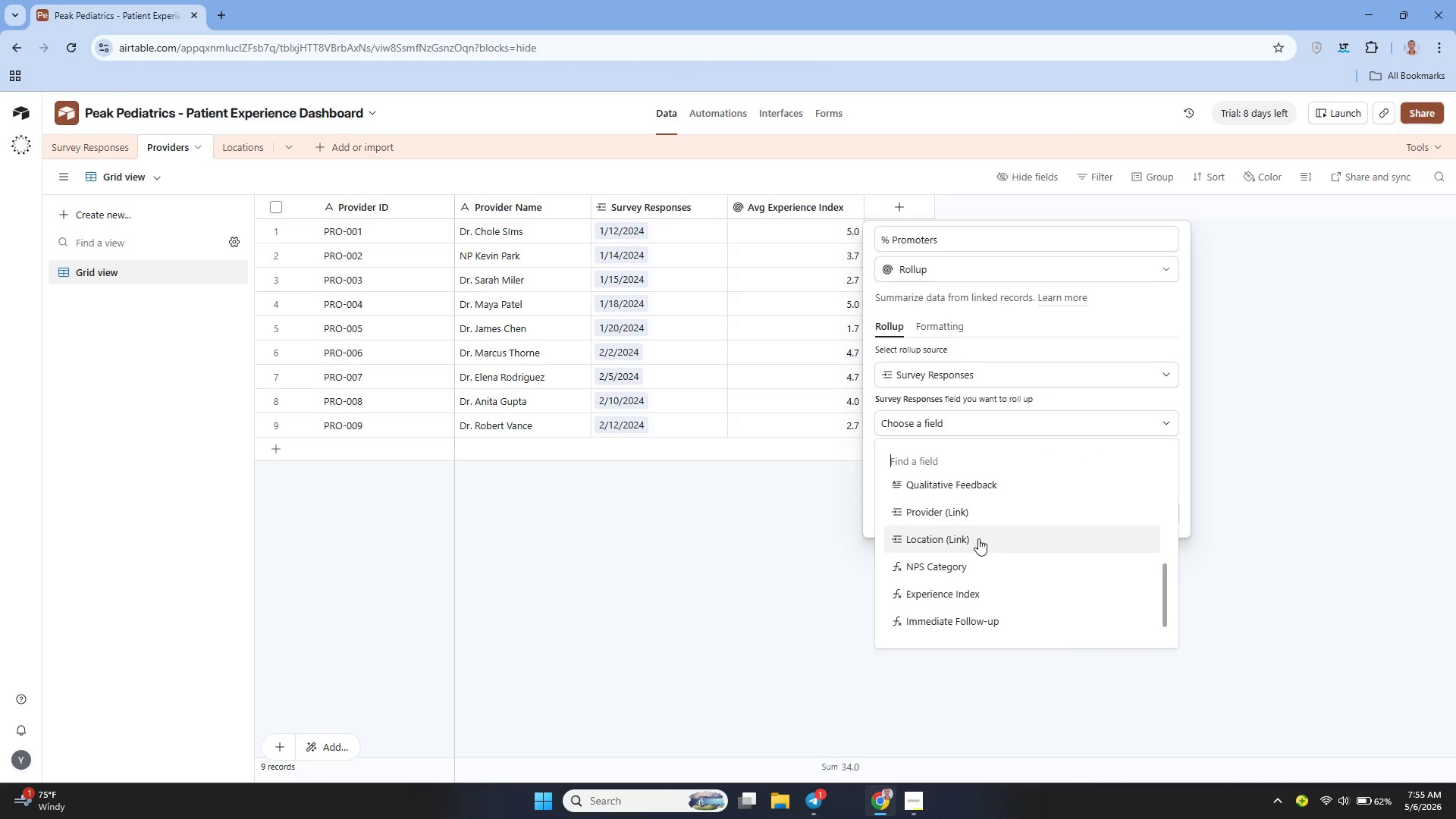 
wait(6.24)
 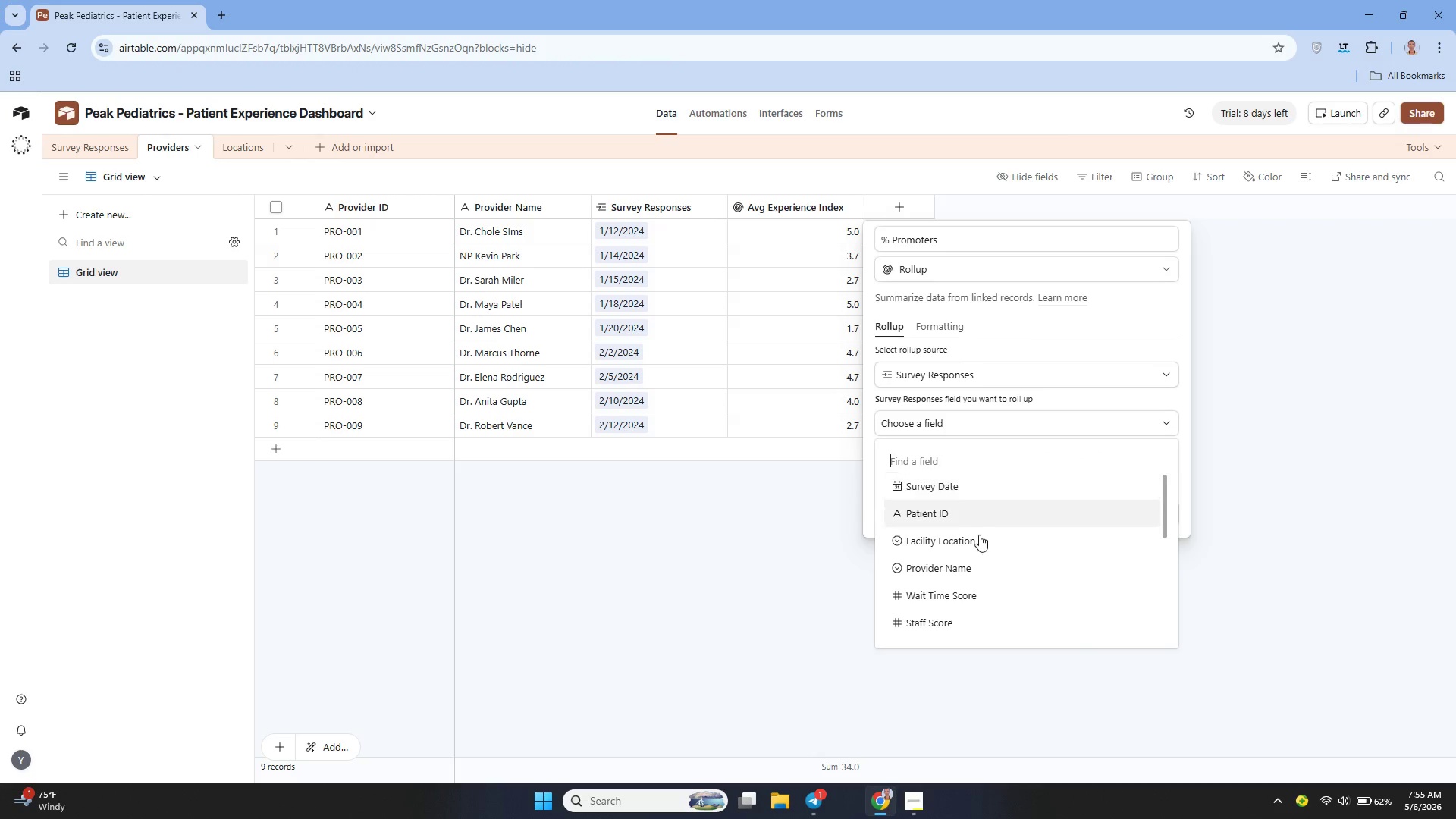 
left_click([953, 629])
 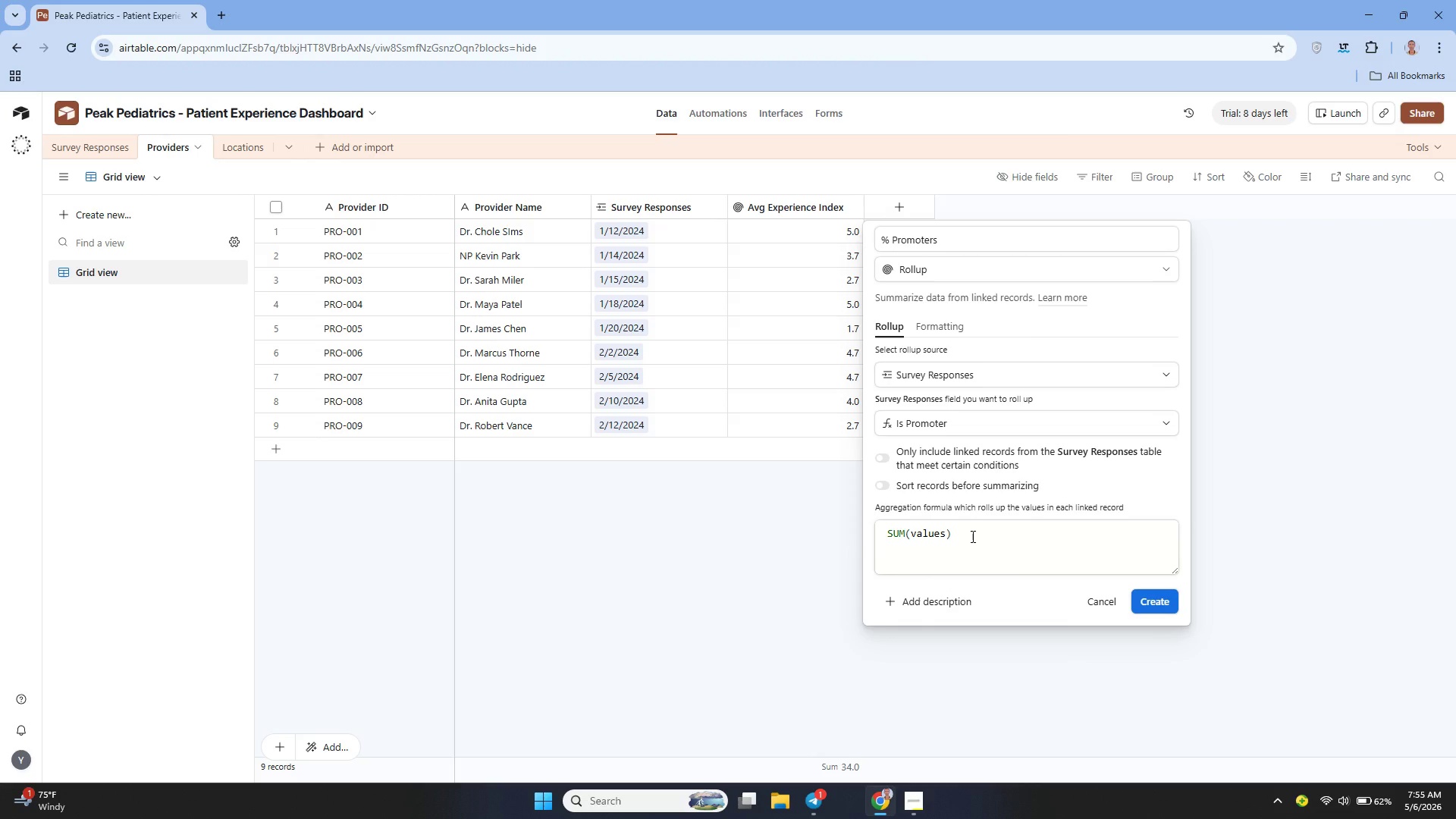 
left_click([971, 536])
 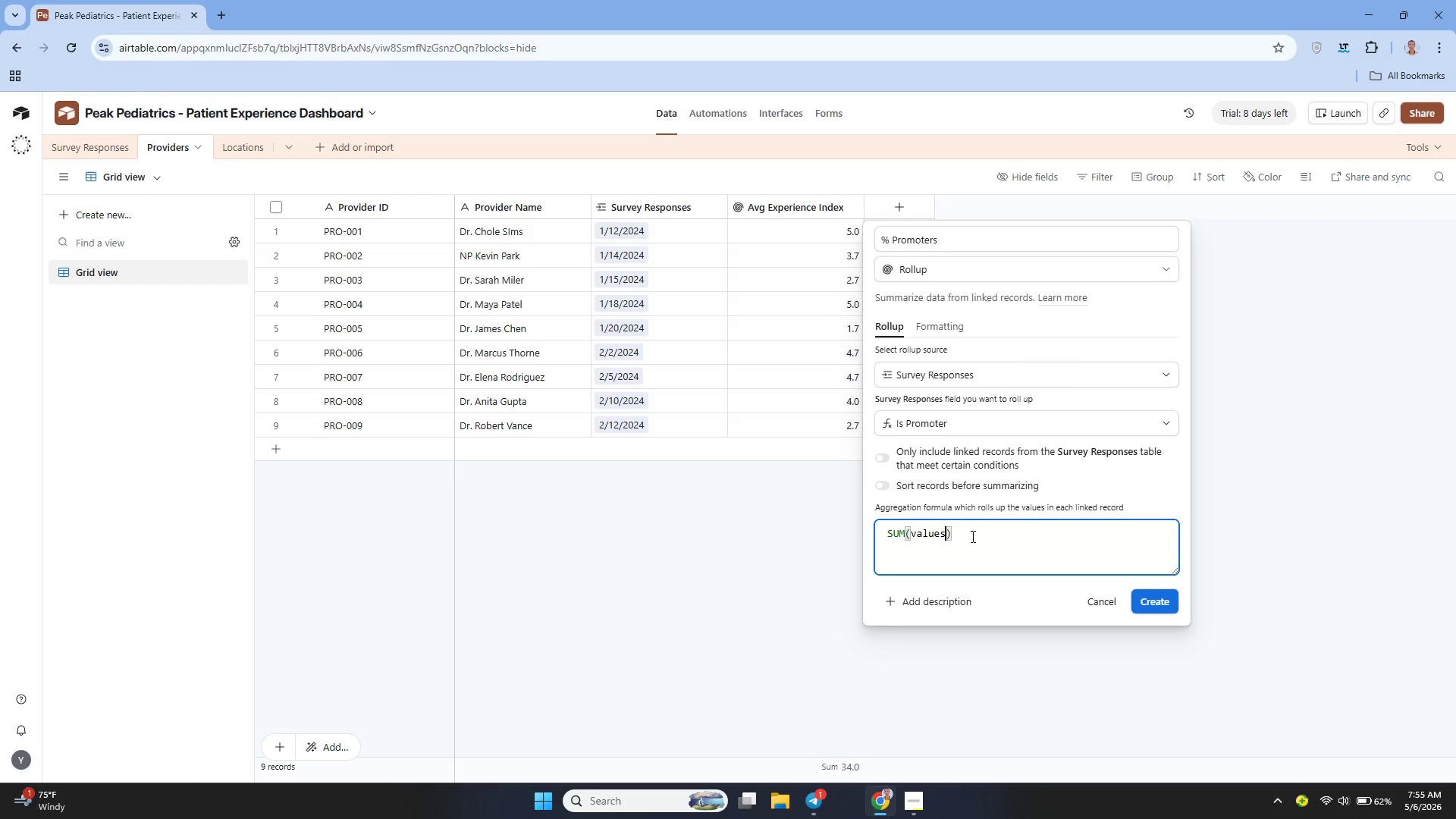 
key(ArrowLeft)
 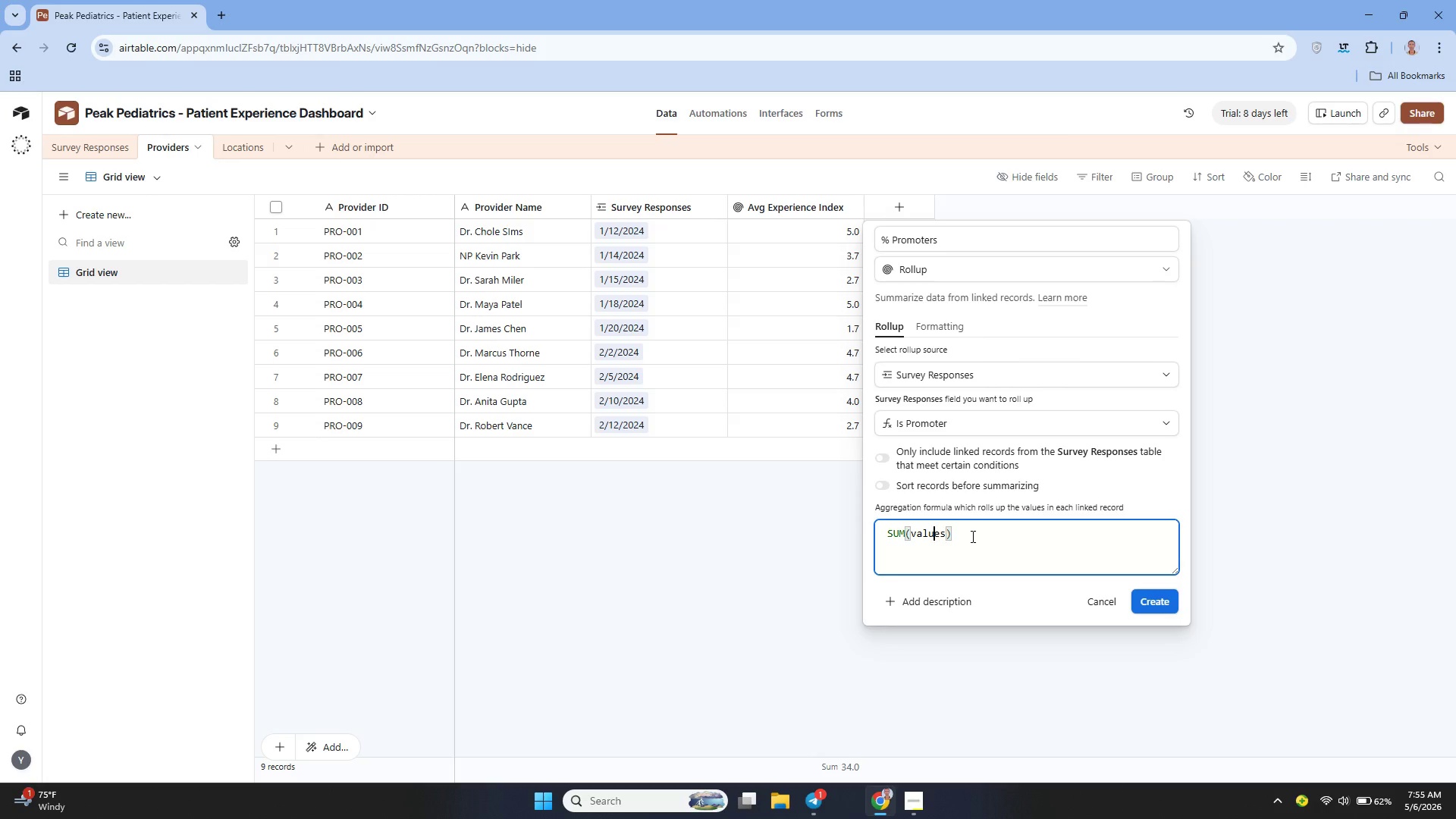 
key(ArrowLeft)
 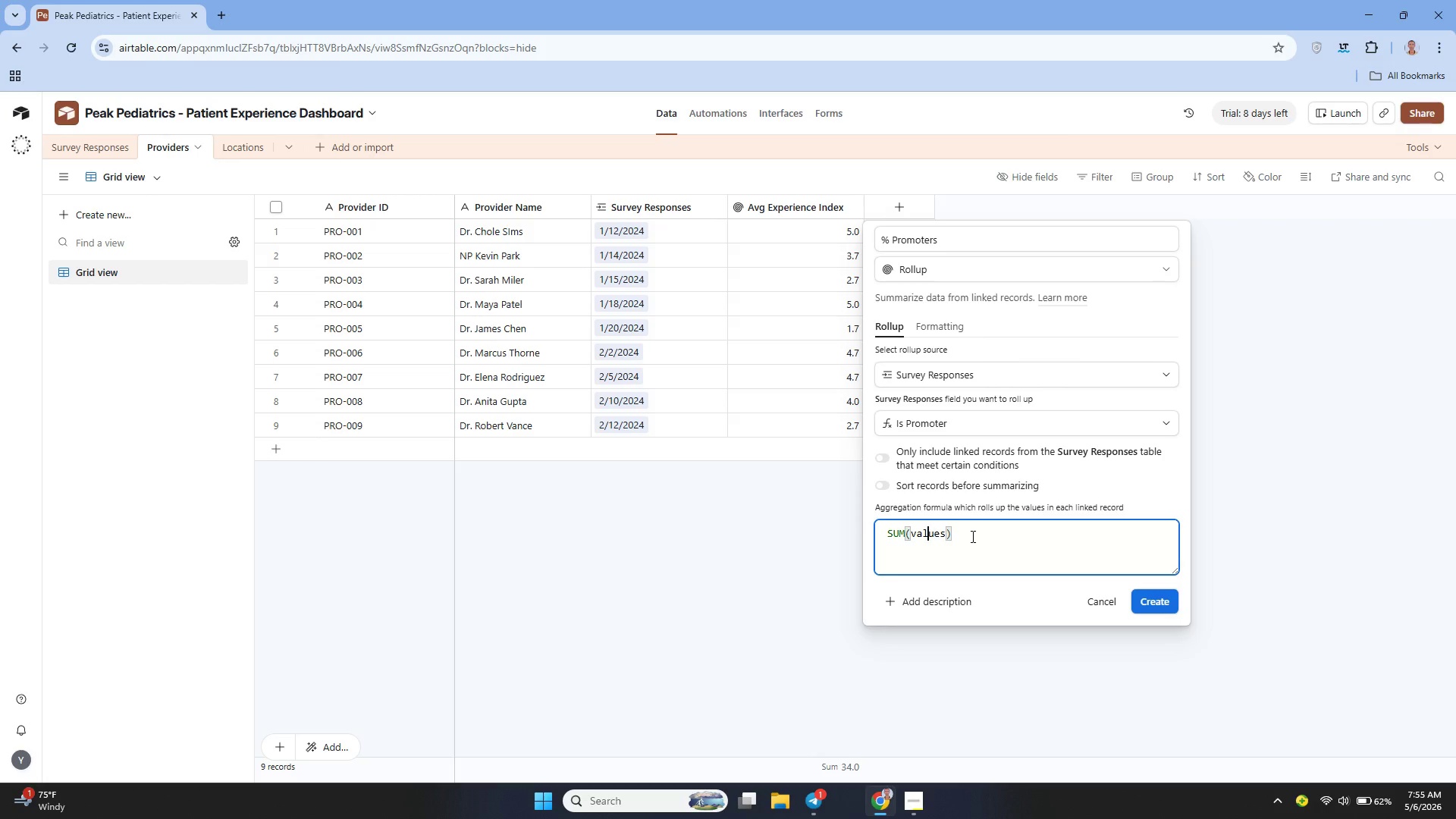 
key(ArrowLeft)
 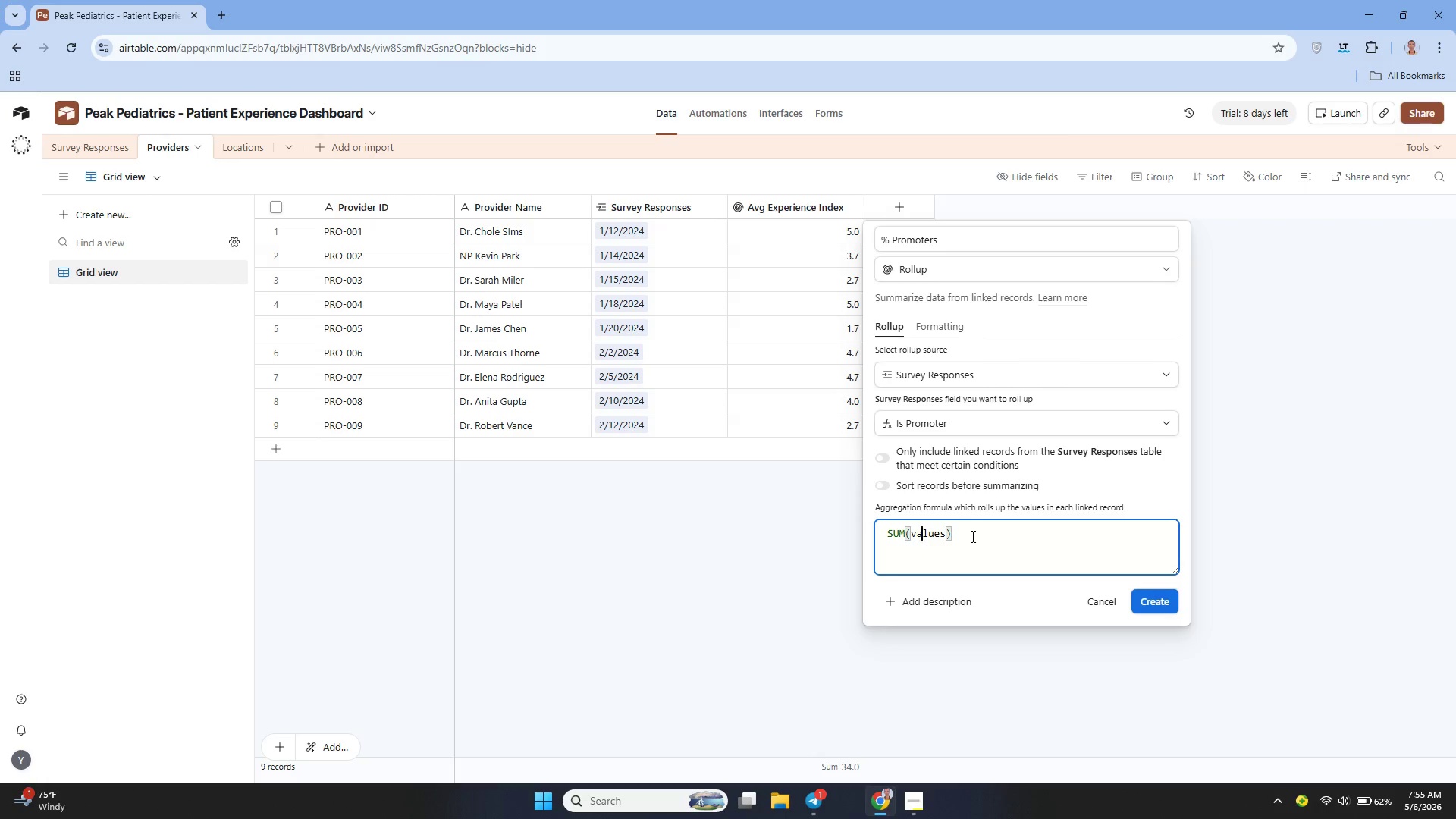 
key(ArrowLeft)
 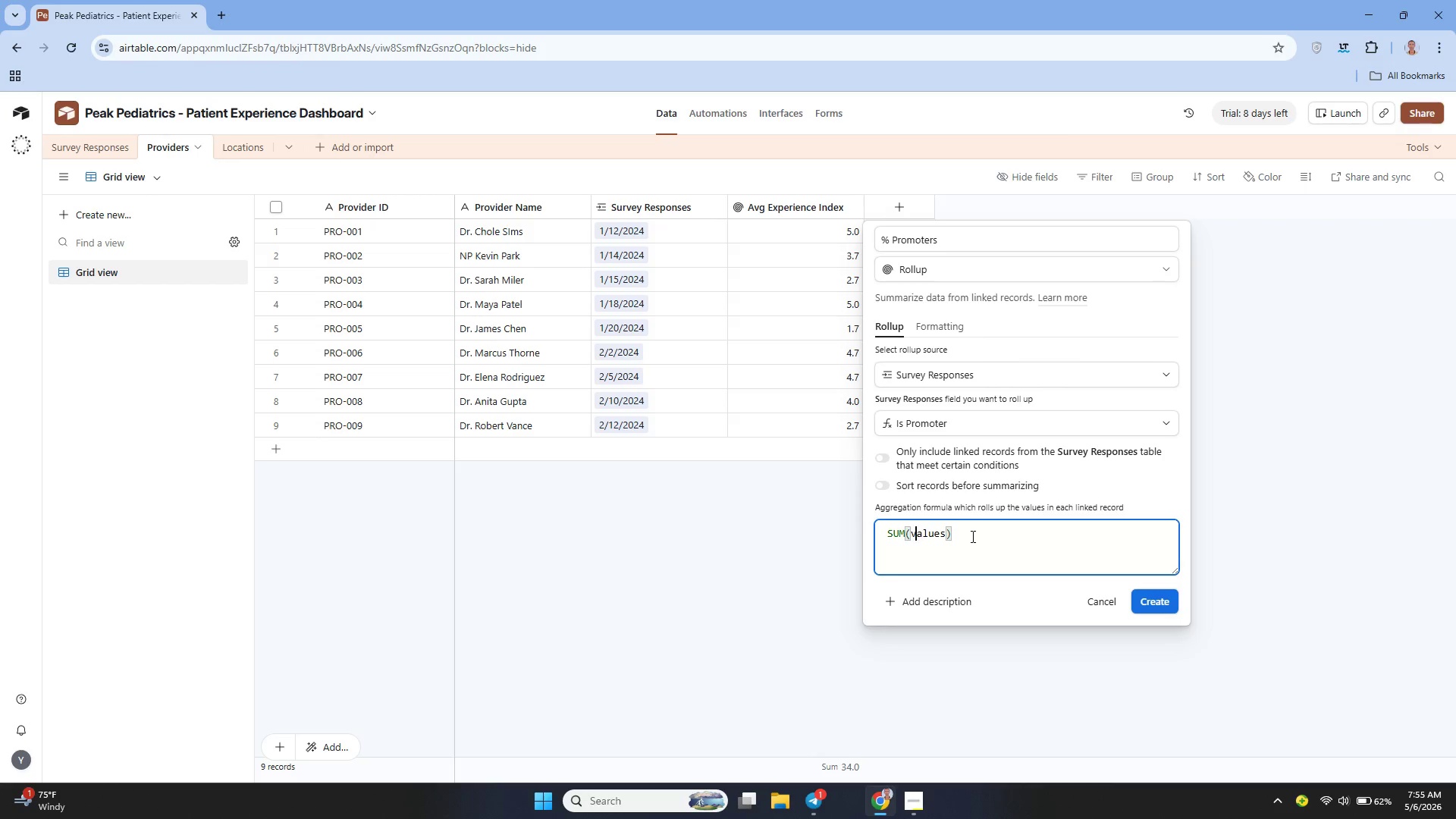 
key(ArrowLeft)
 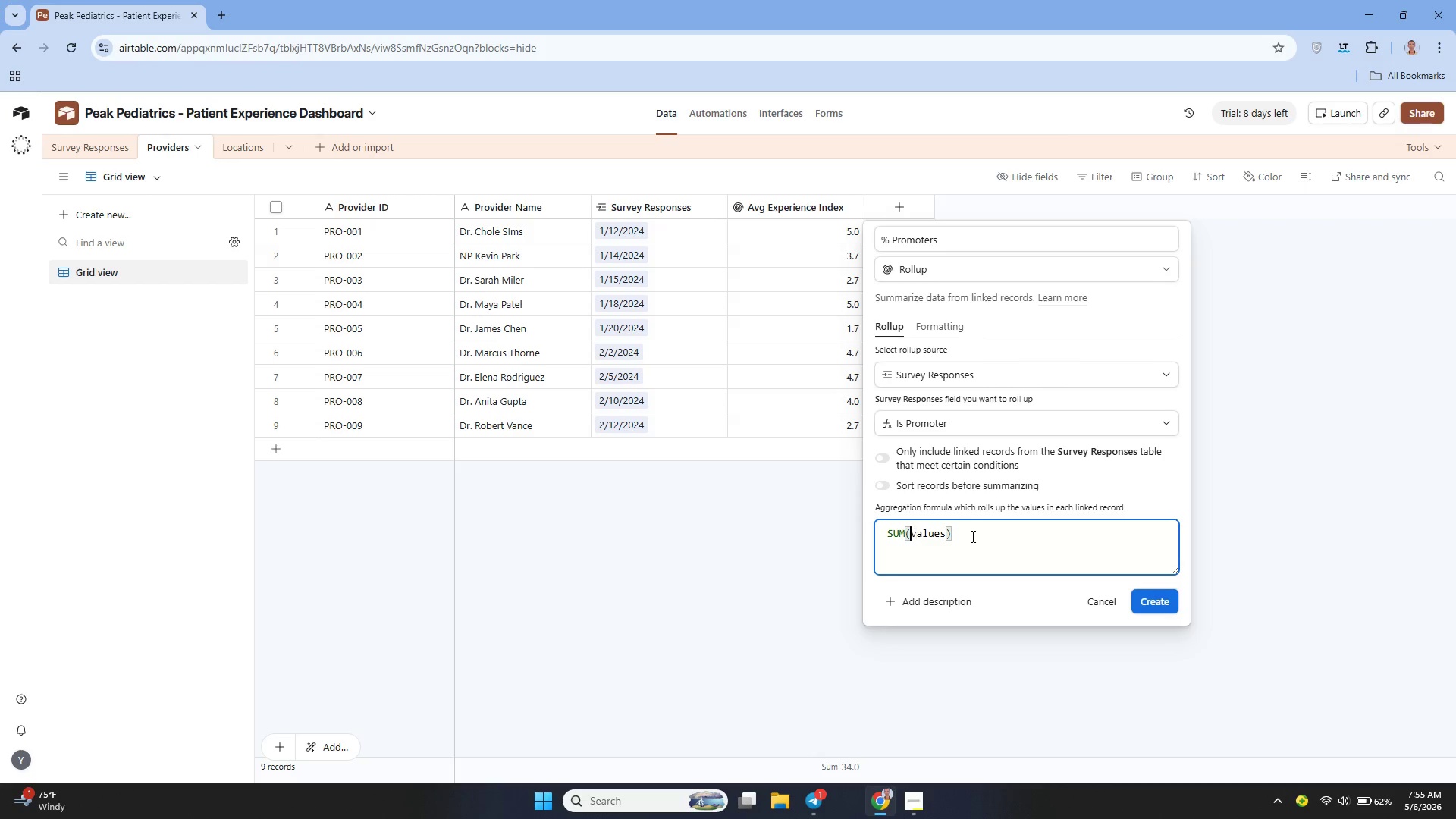 
key(ArrowLeft)
 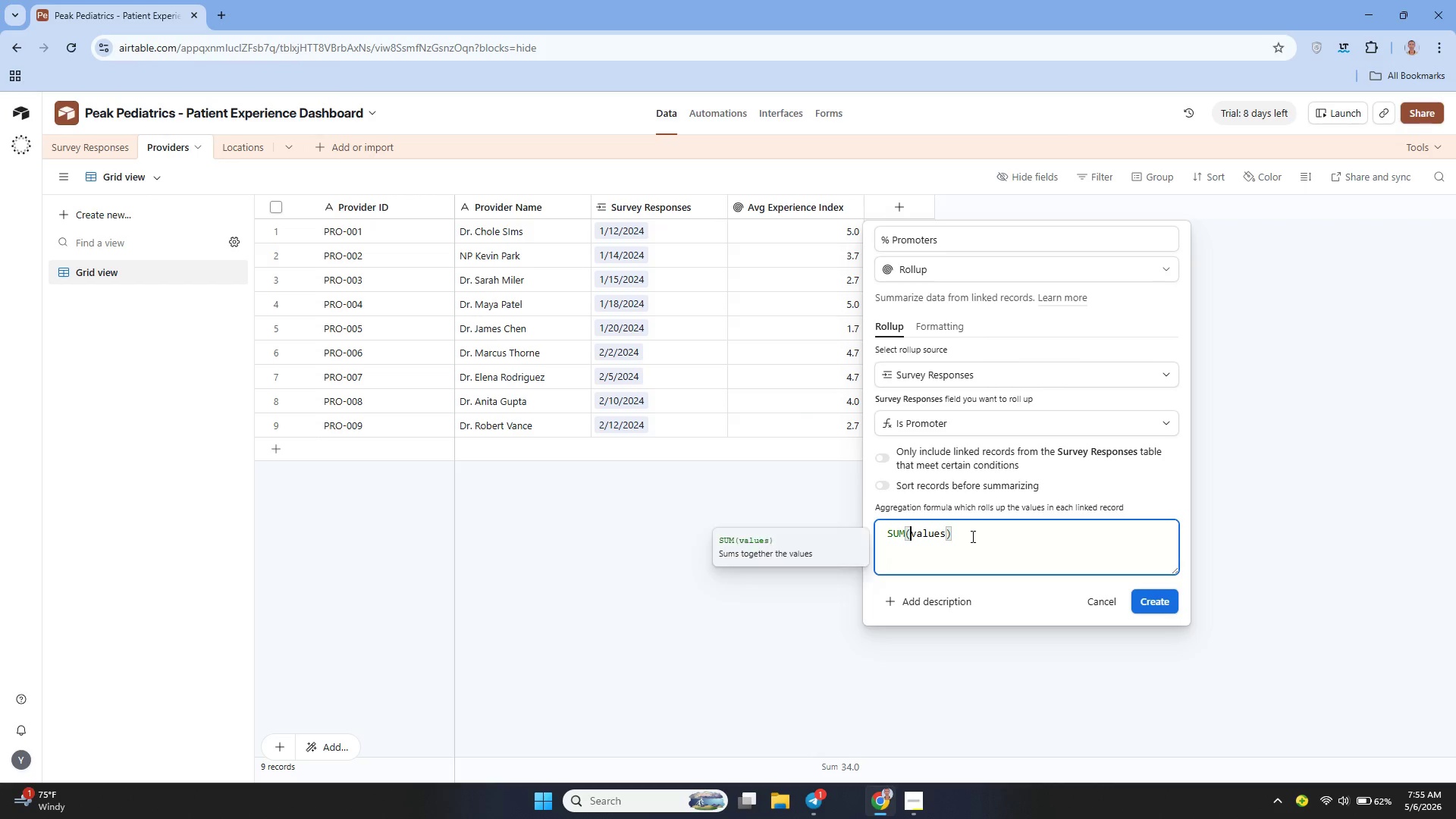 
key(ArrowLeft)
 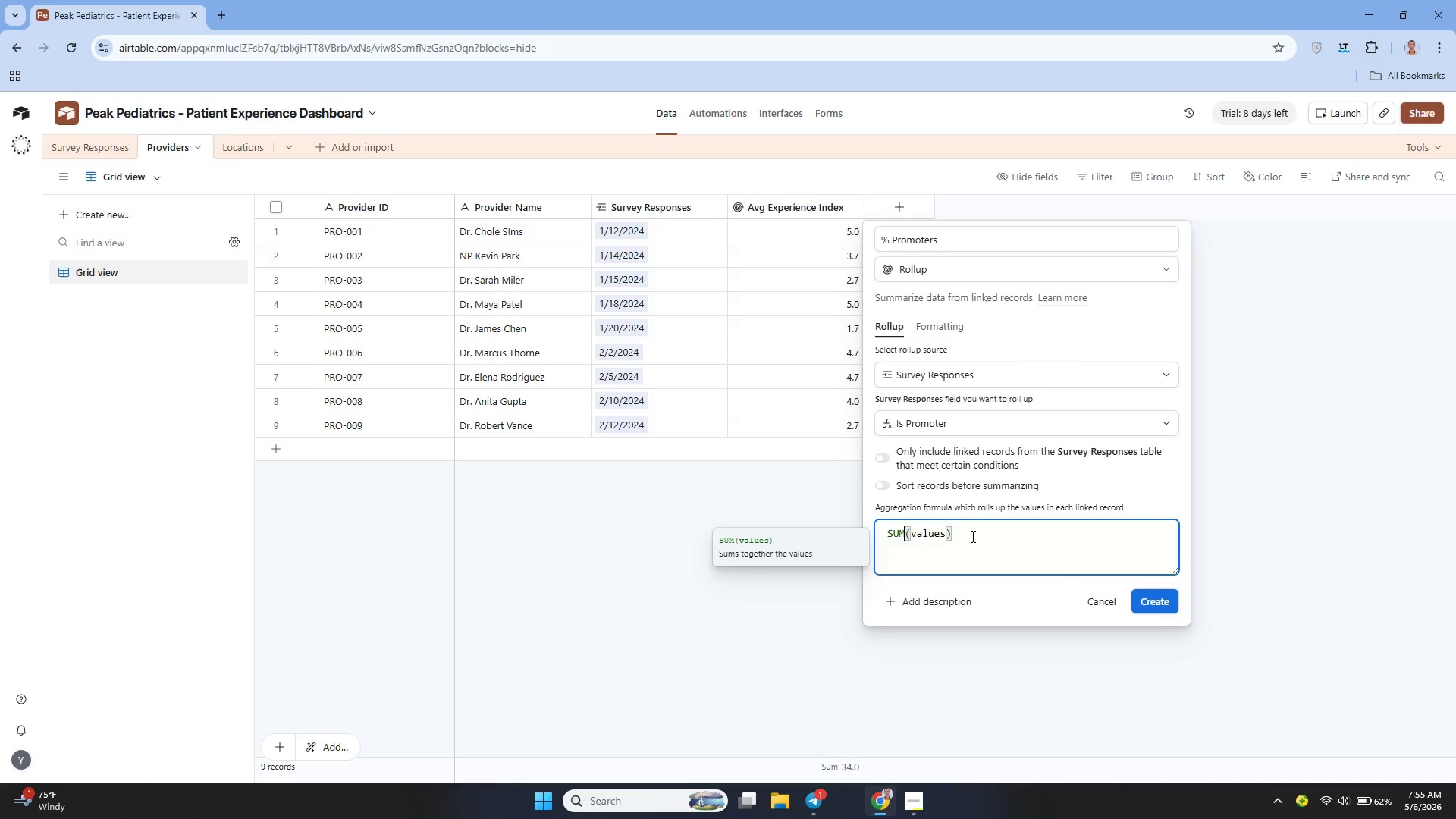 
key(ArrowLeft)
 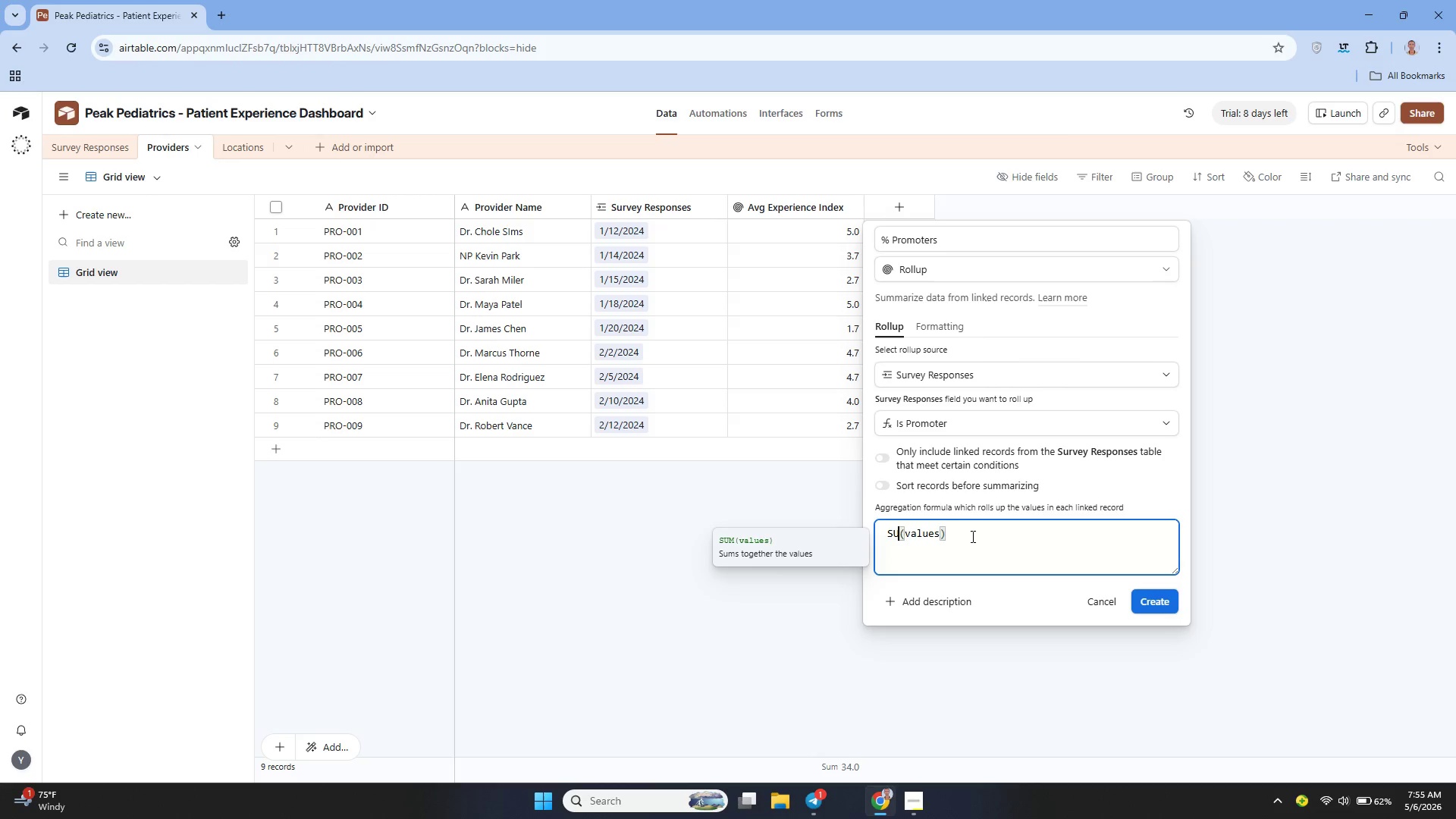 
key(Backspace)
key(Backspace)
key(Backspace)
type(AVERGAE)
key(Backspace)
key(Backspace)
key(Backspace)
type(AGE)
 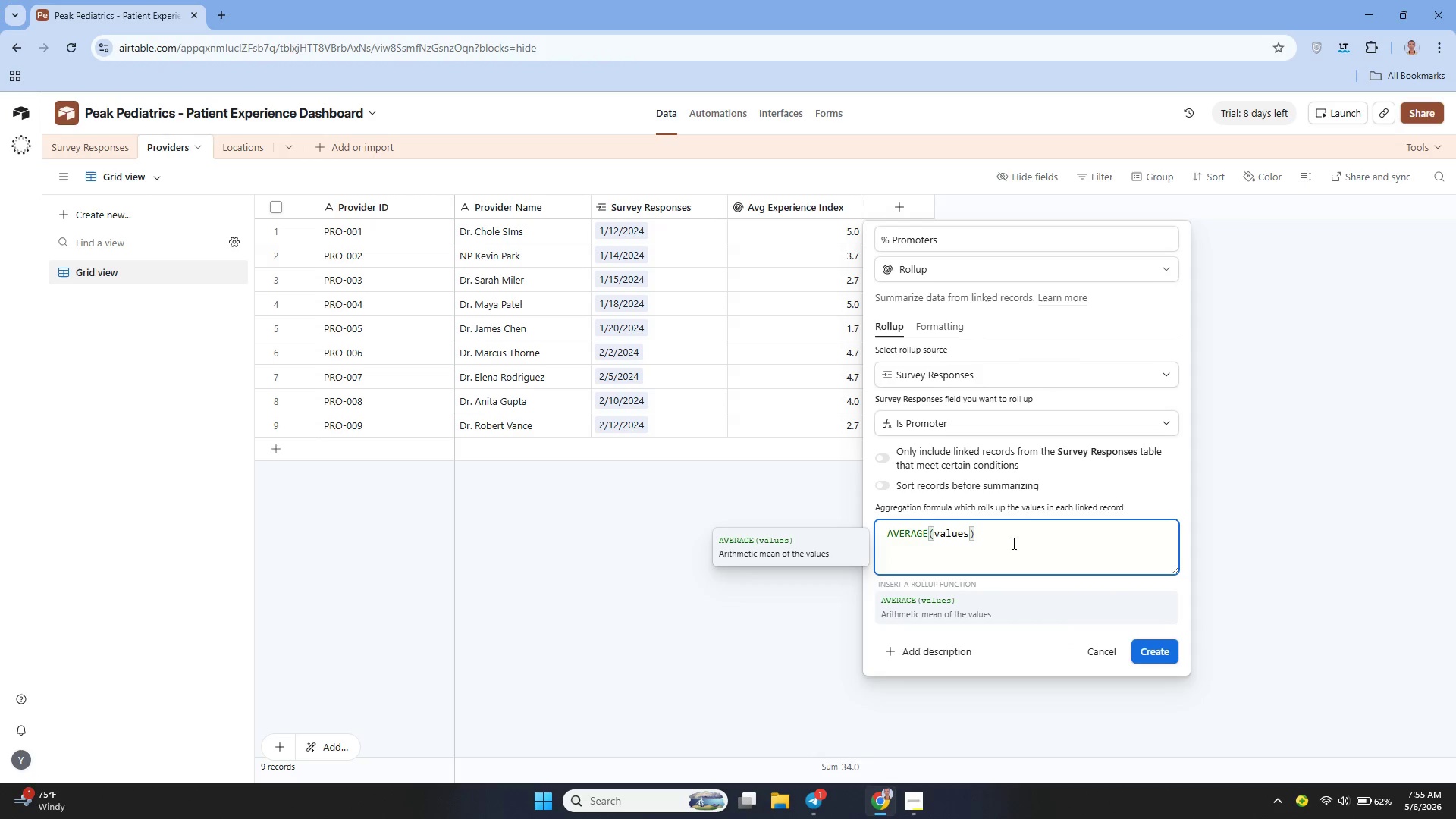 
left_click([1146, 653])
 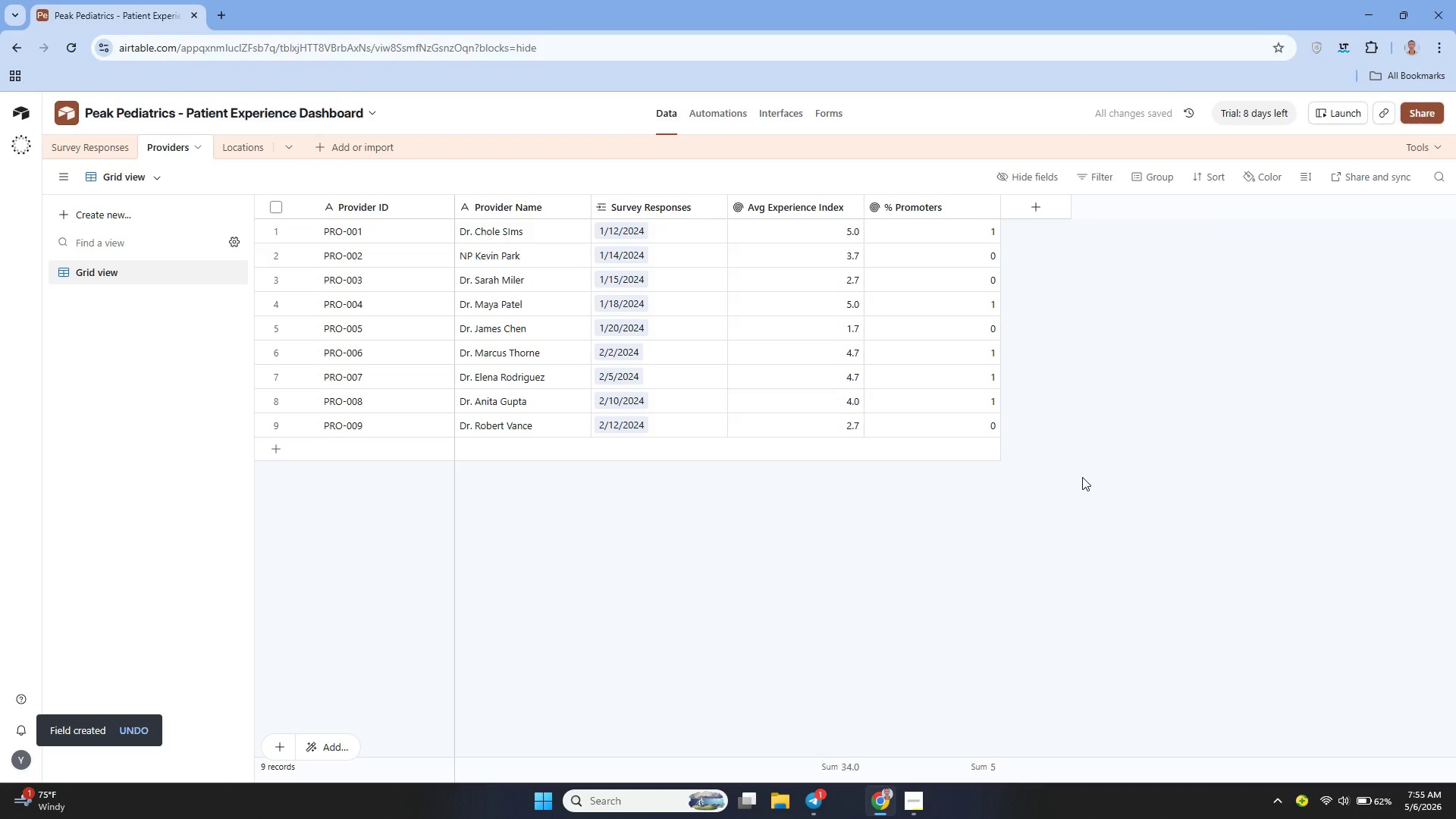 
wait(10.33)
 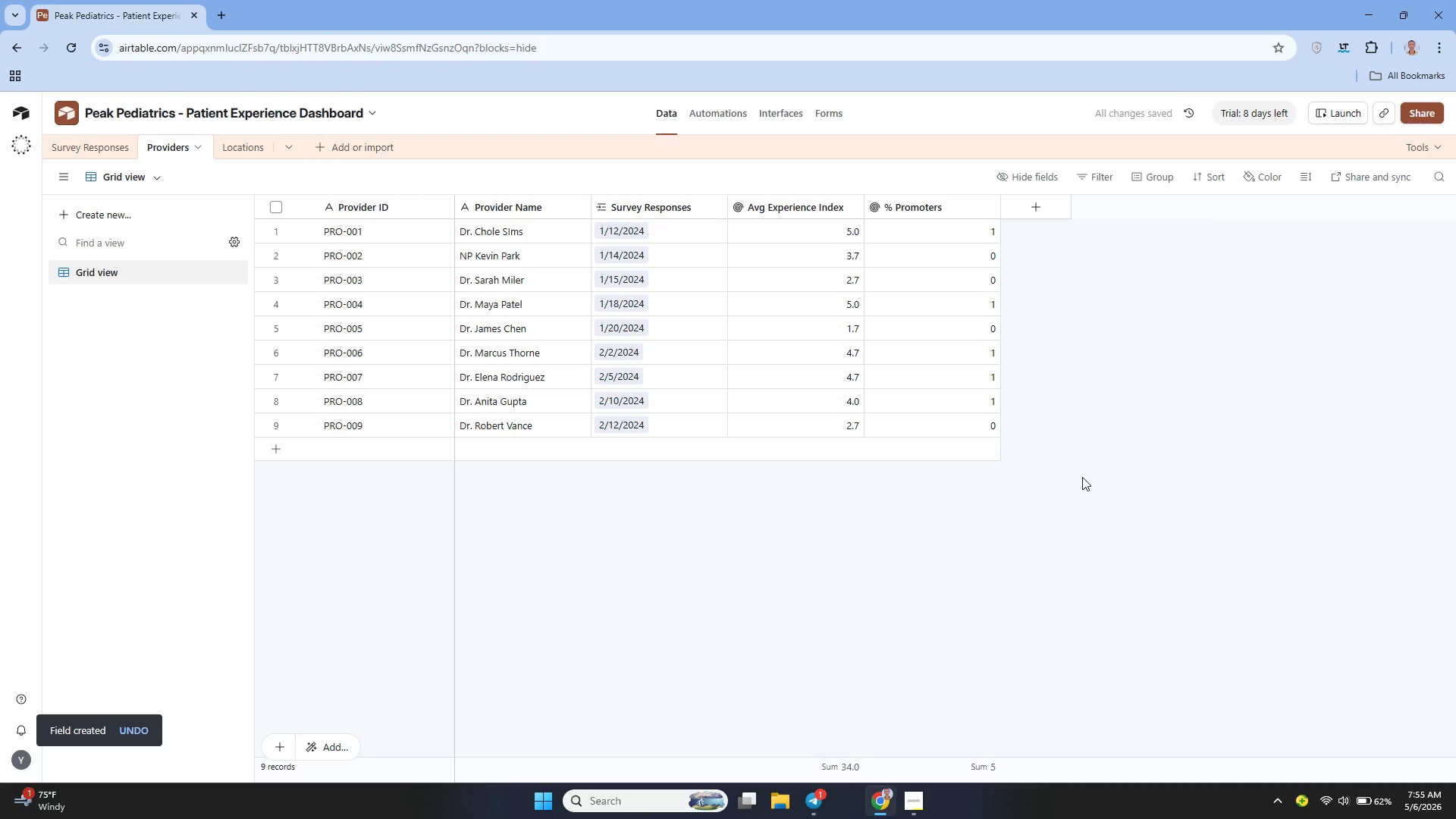 
mouse_move([389, 302])
 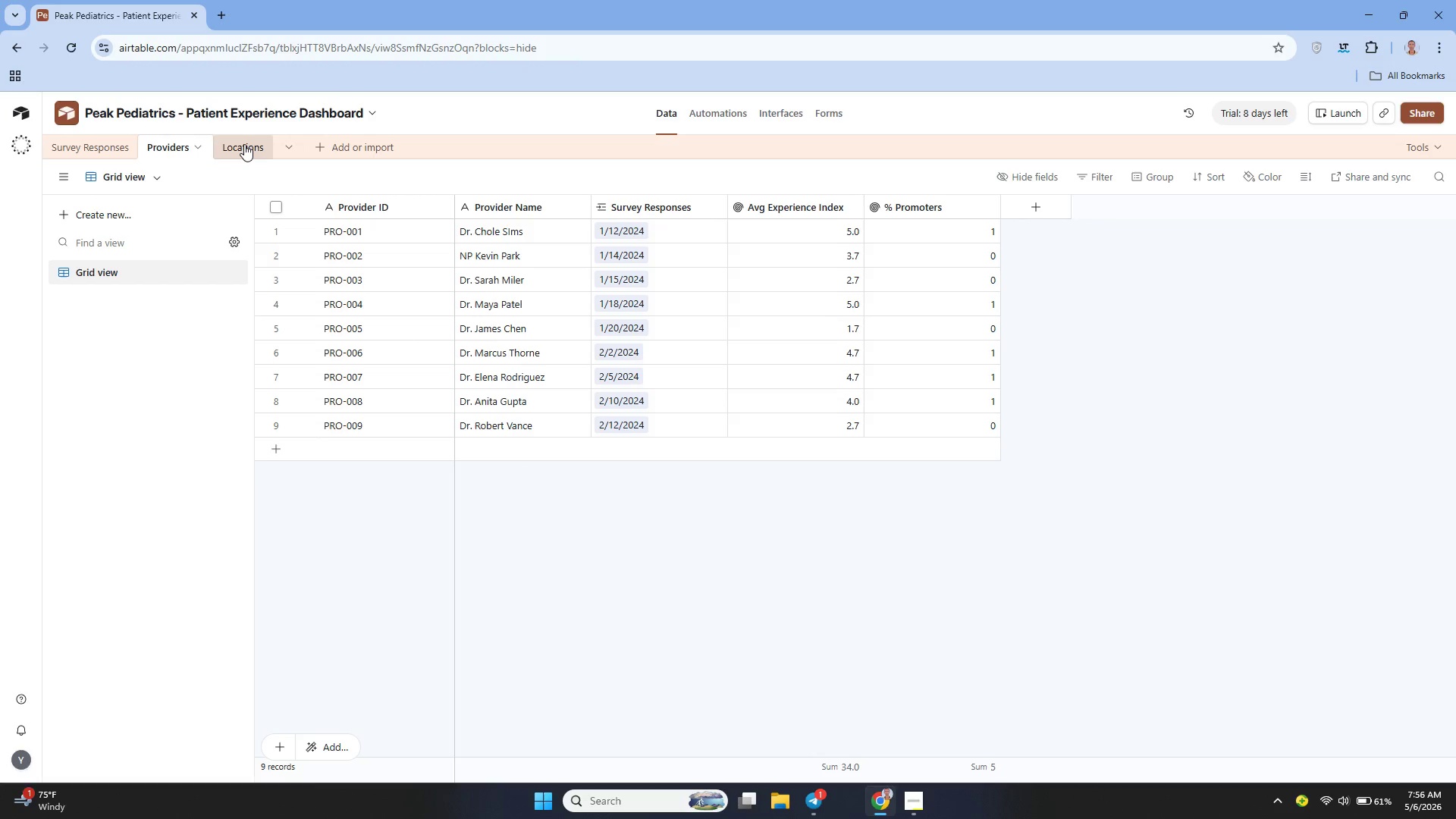 
left_click([244, 144])
 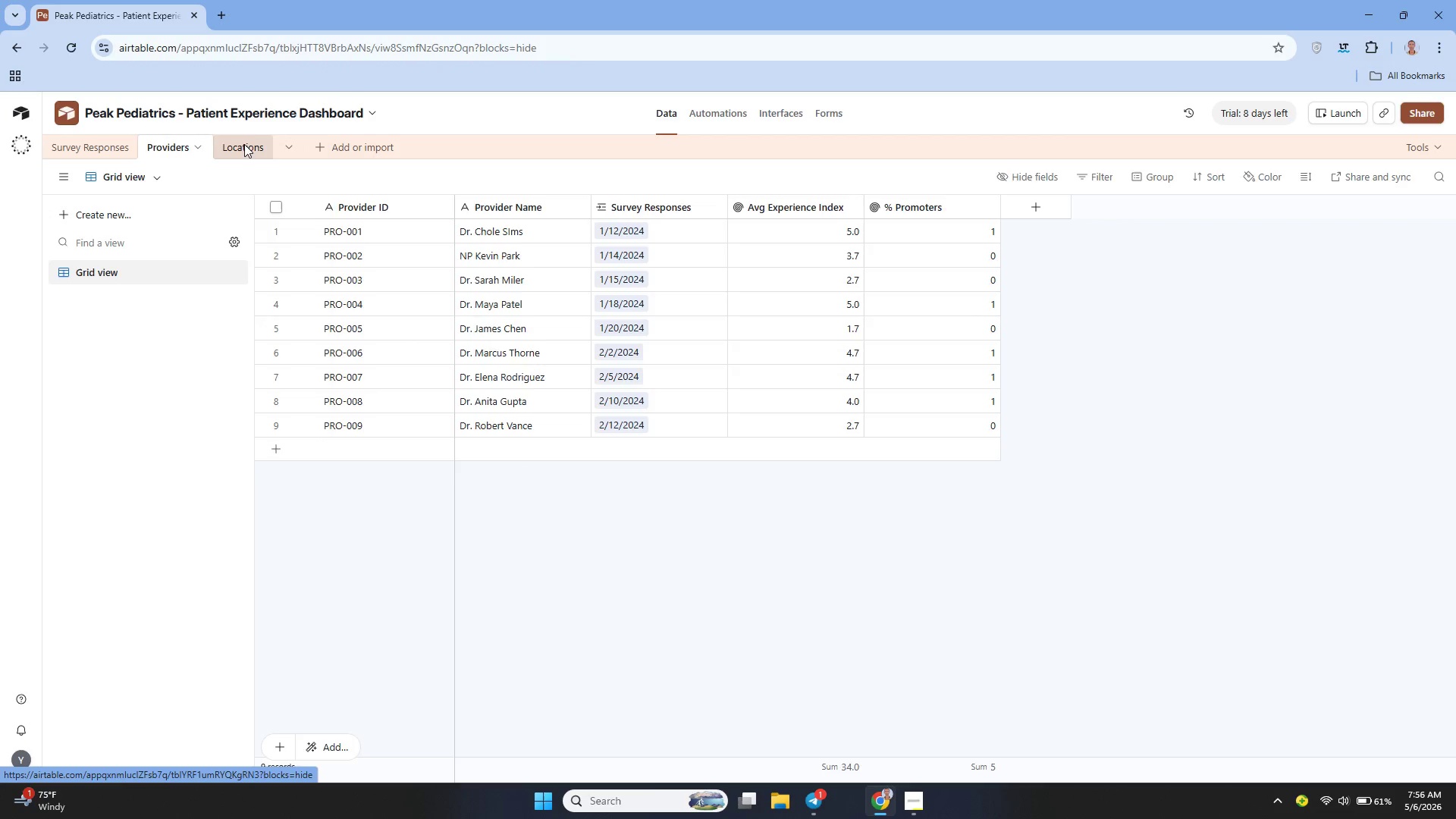 
mouse_move([276, 143])
 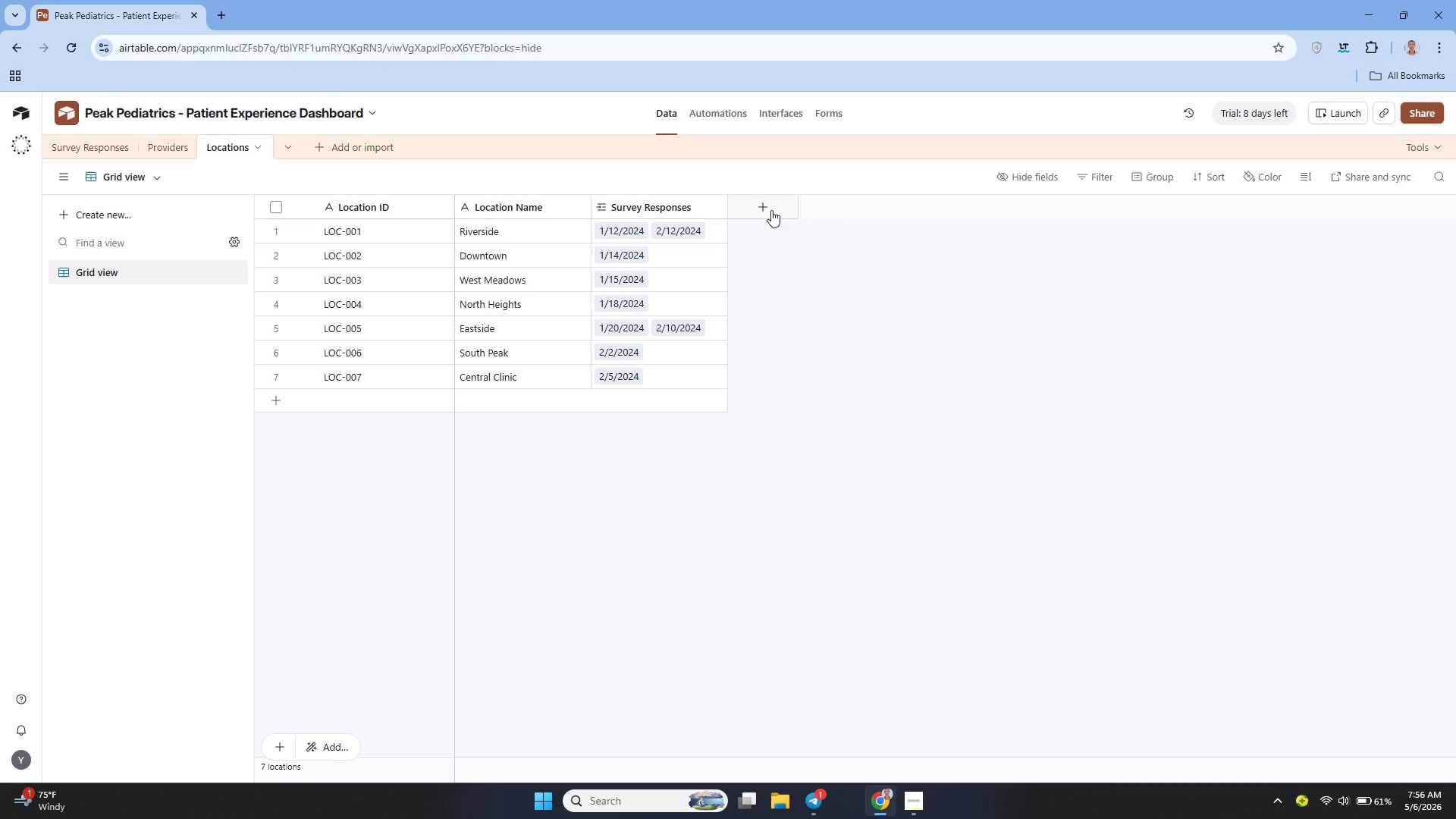 
left_click([771, 210])
 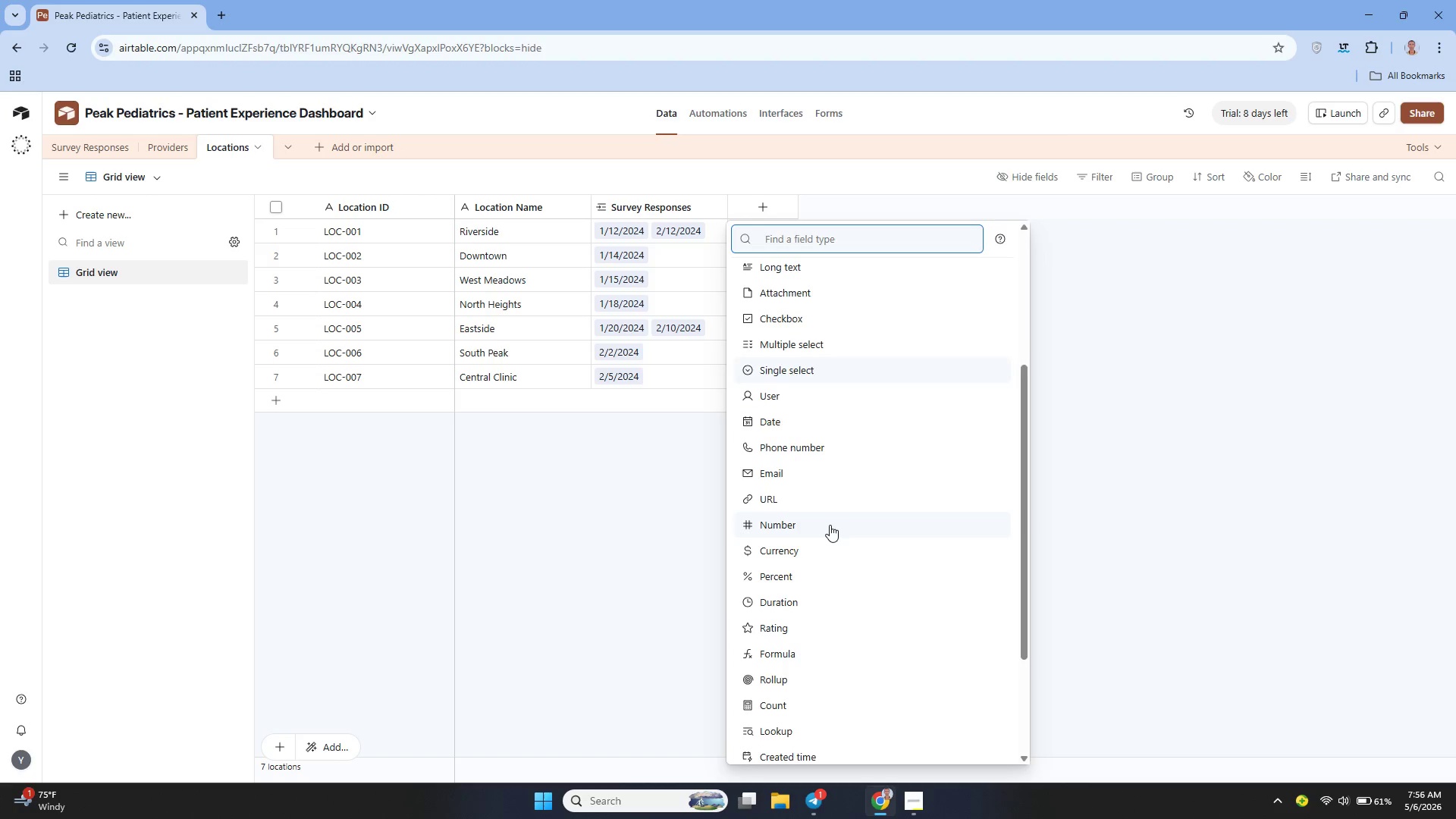 
wait(5.27)
 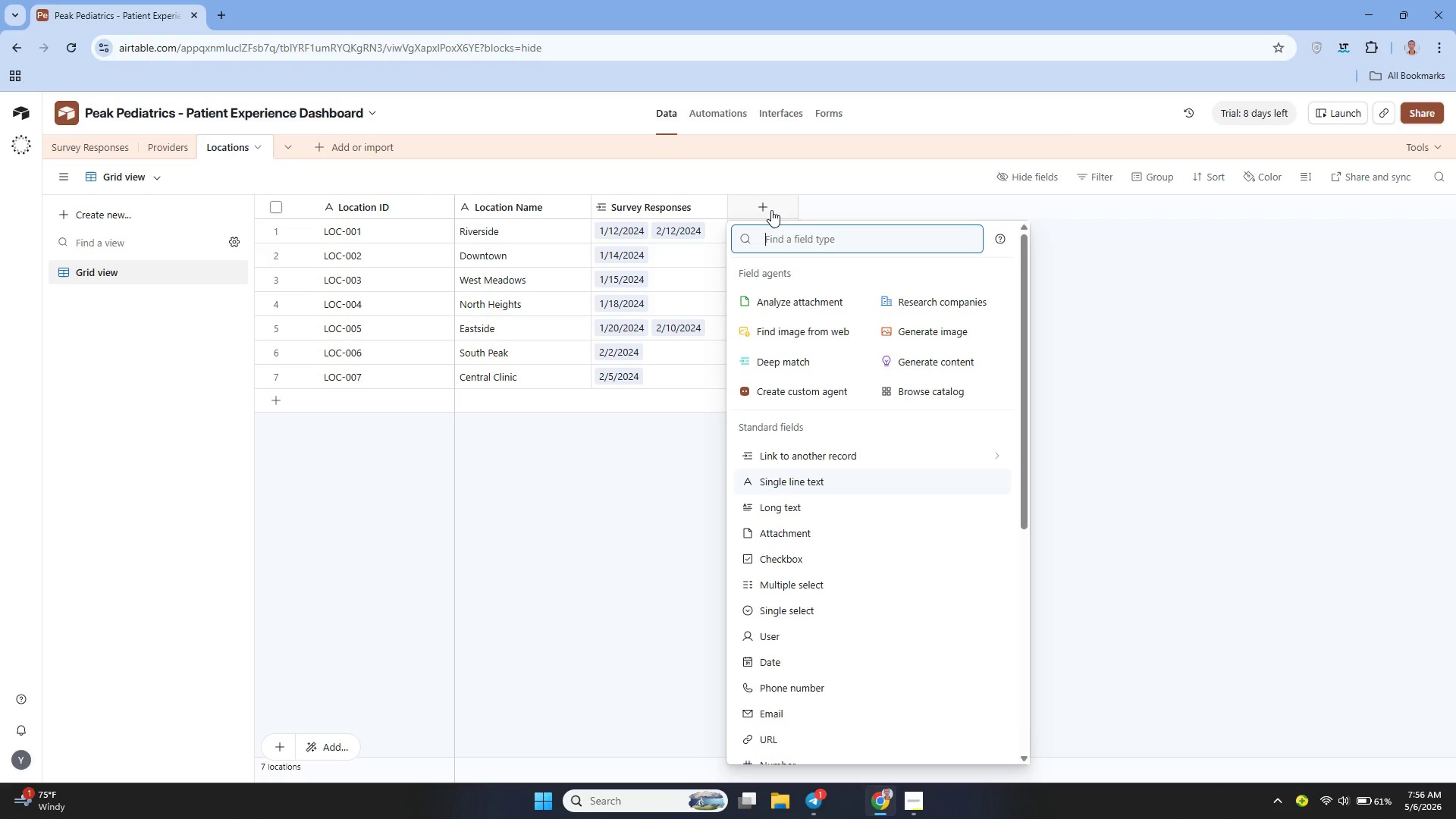 
left_click([787, 616])
 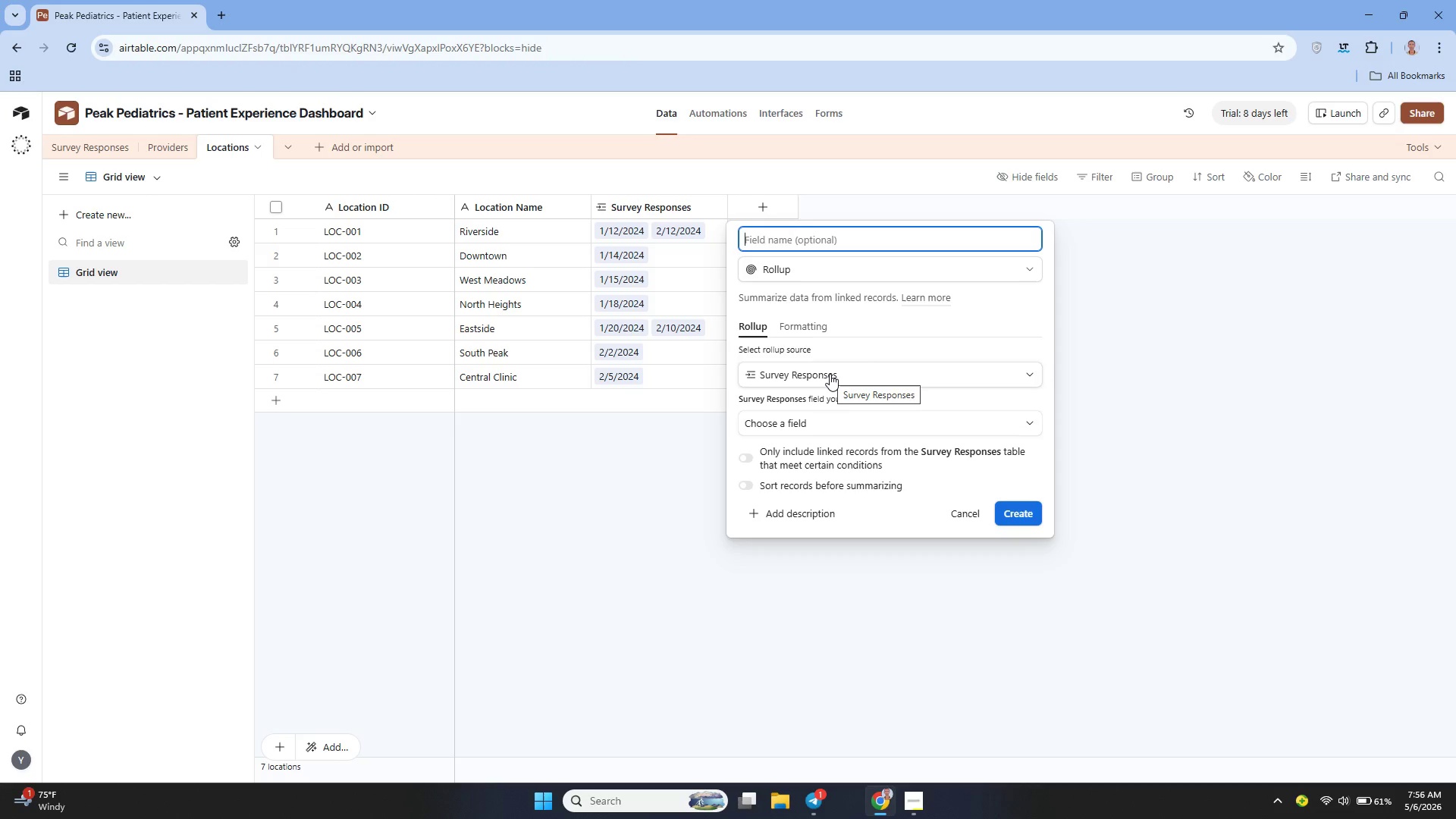 
wait(8.09)
 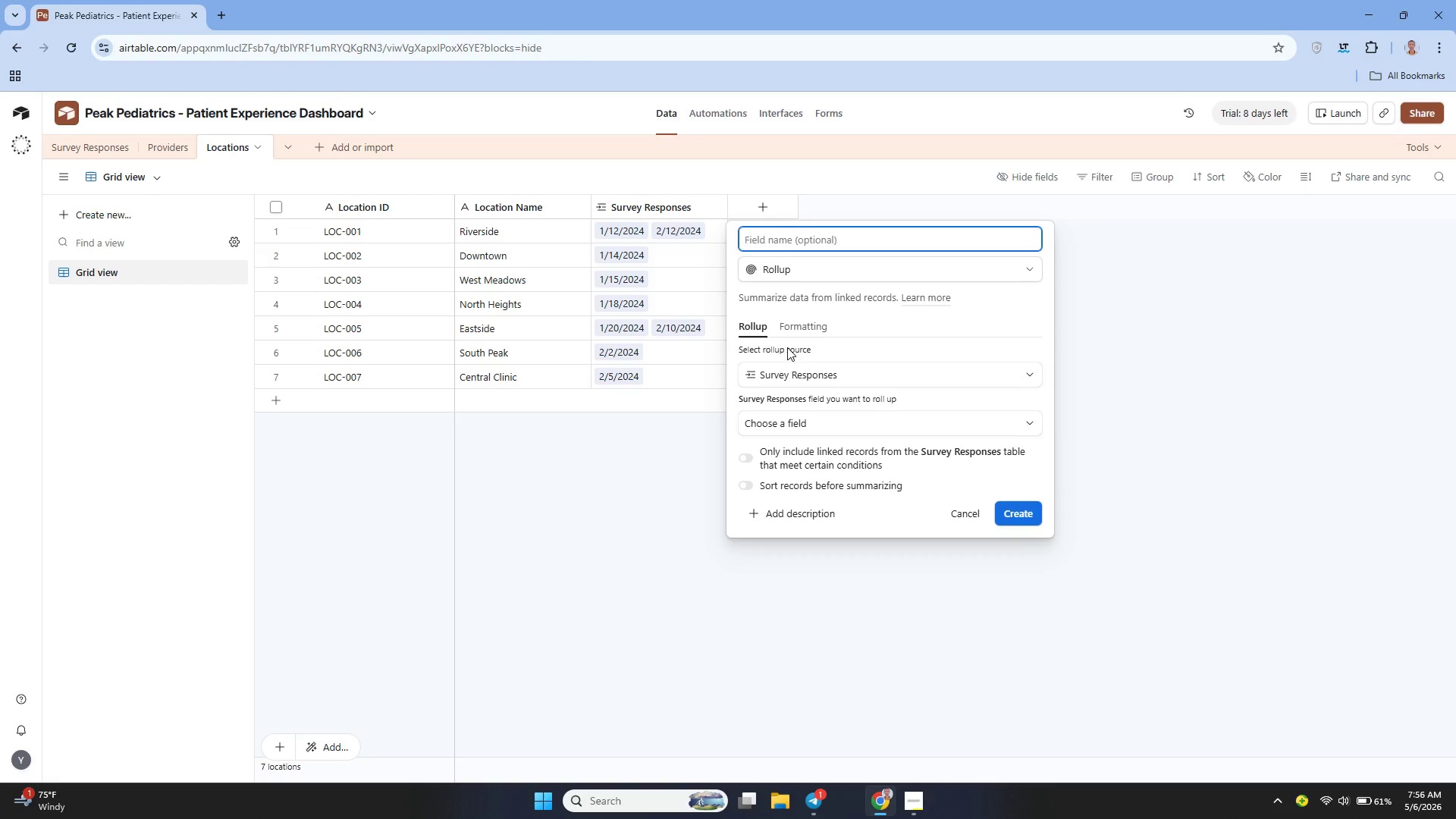 
type(Avg Experience Index)
 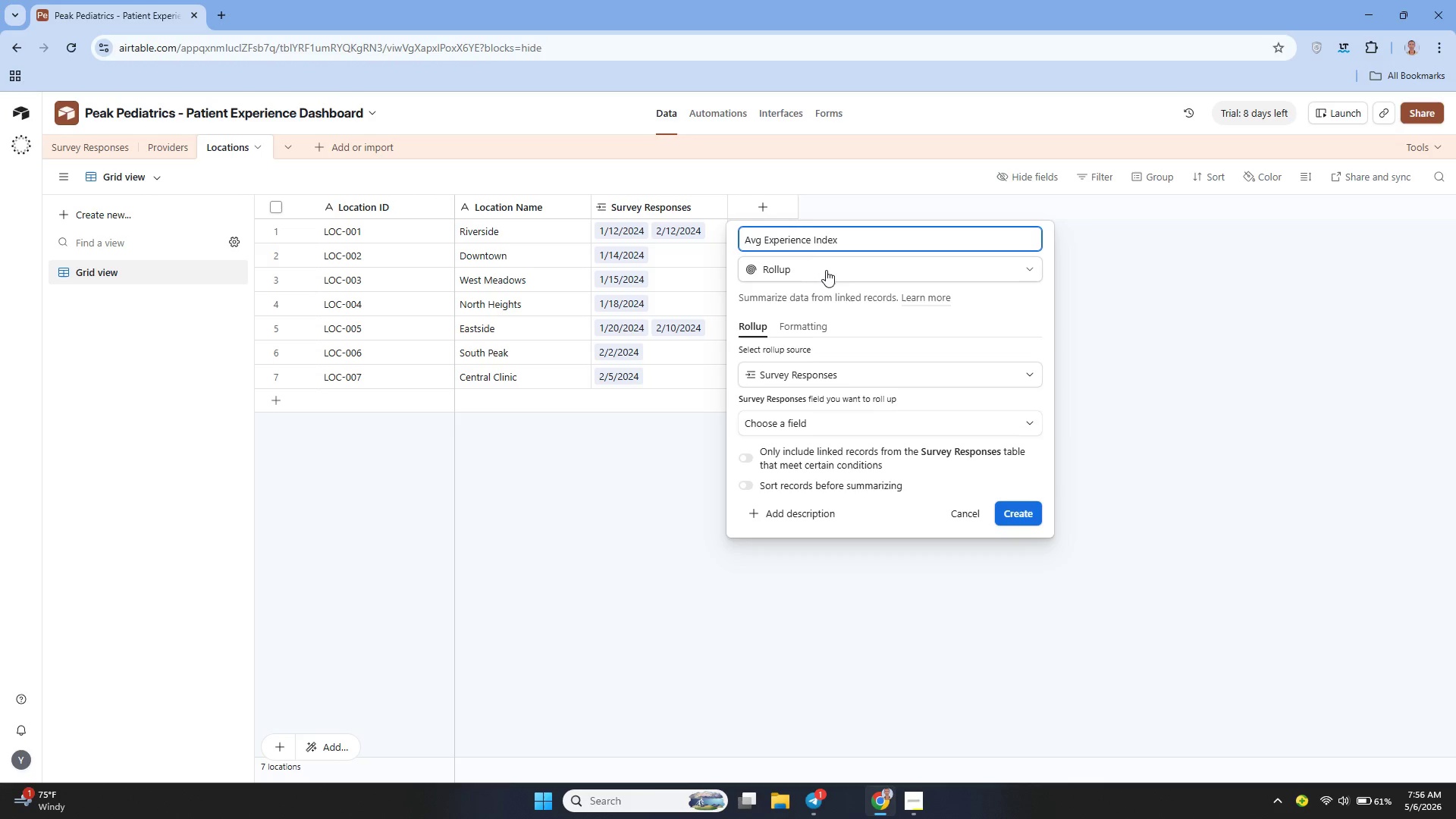 
wait(8.99)
 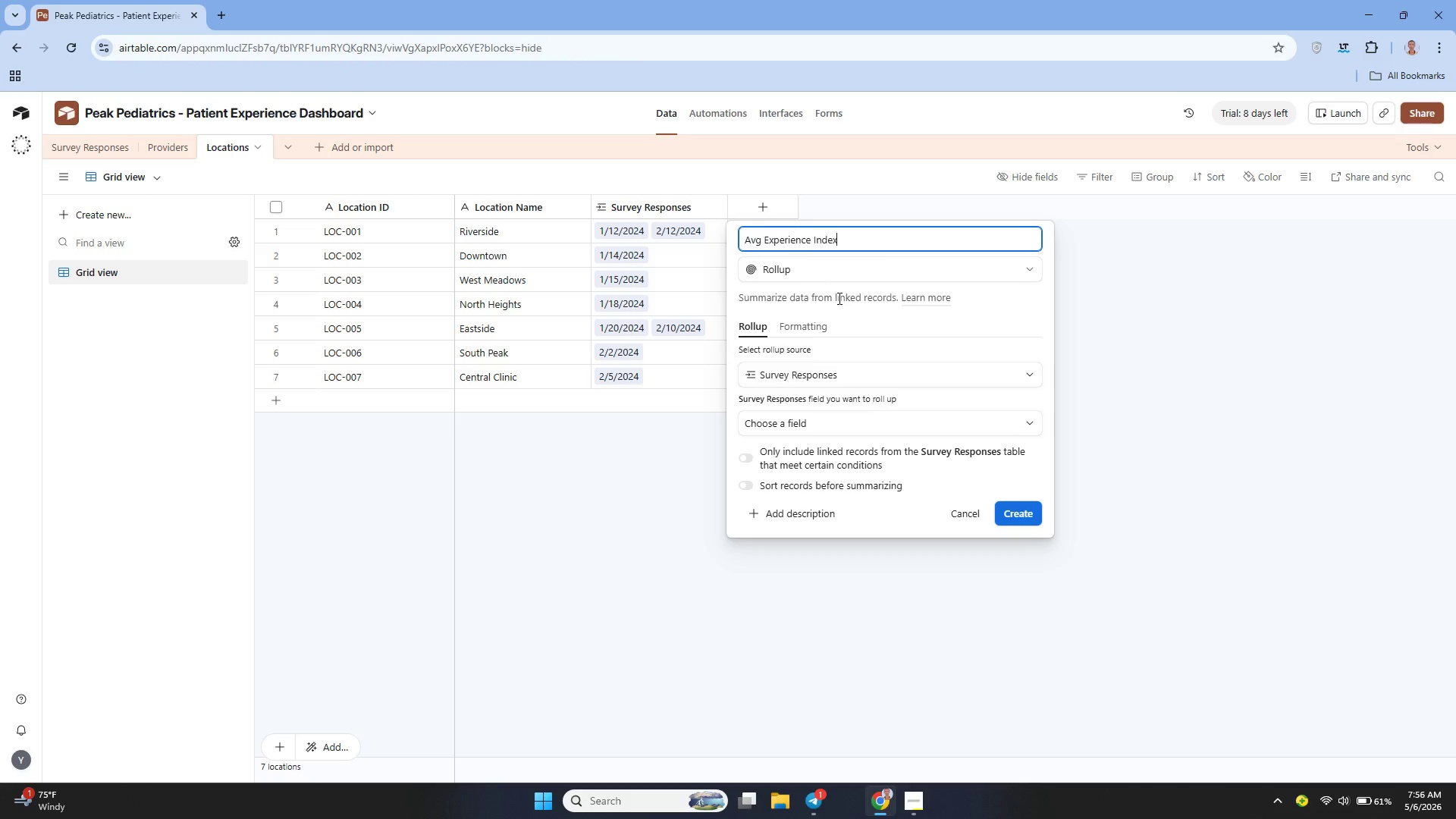 
left_click([813, 422])
 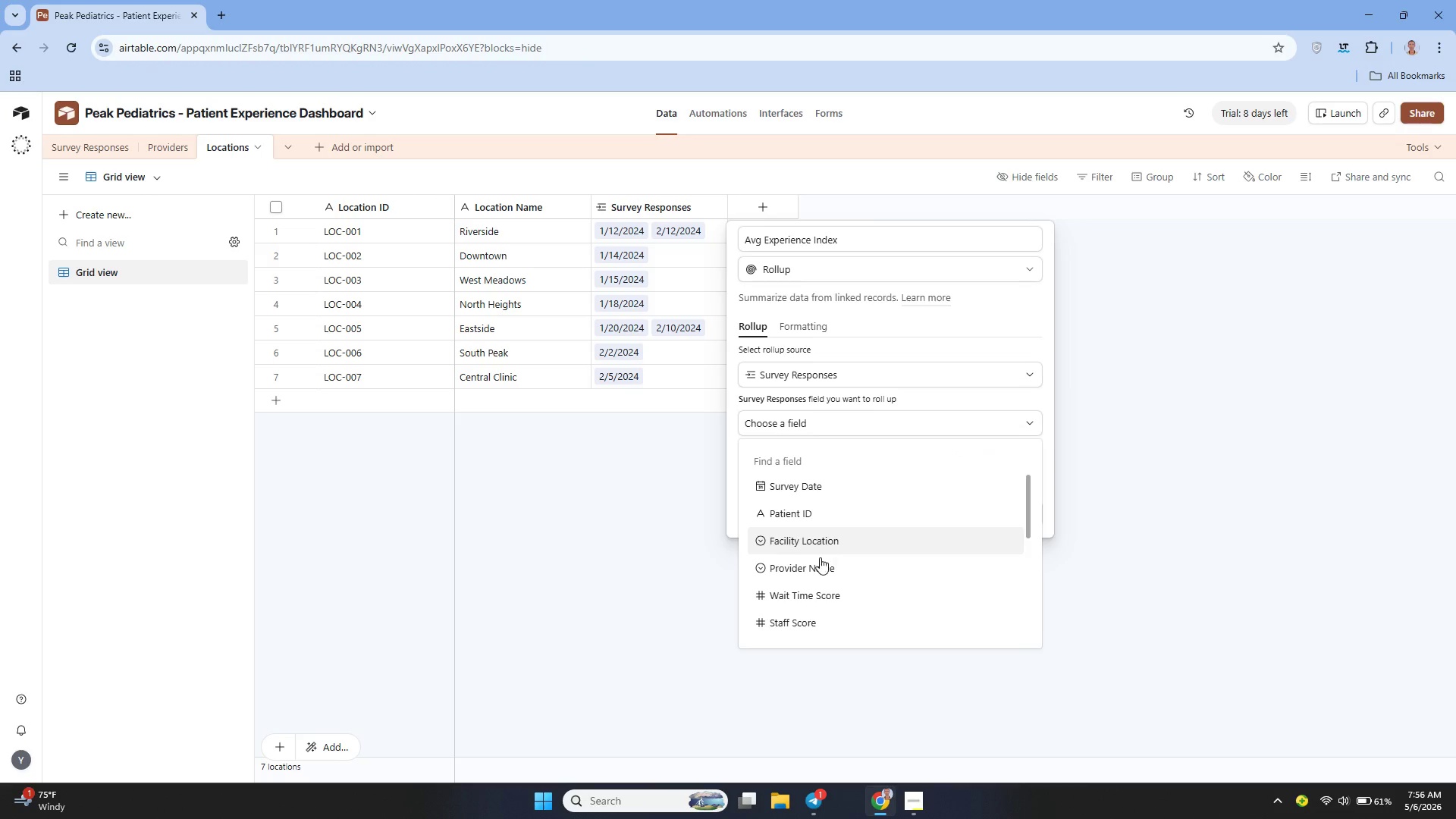 
mouse_move([831, 568])
 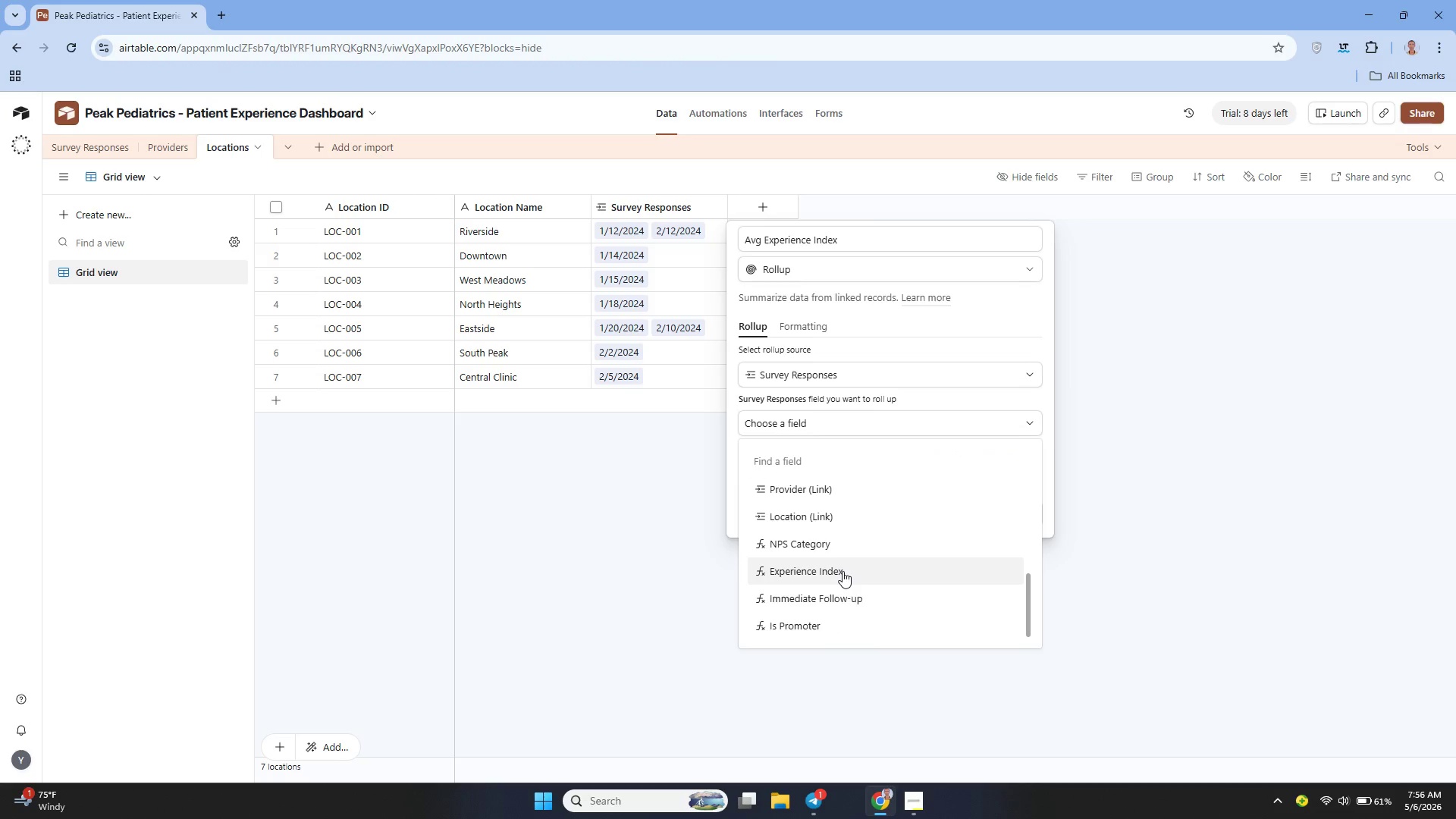 
left_click([843, 571])
 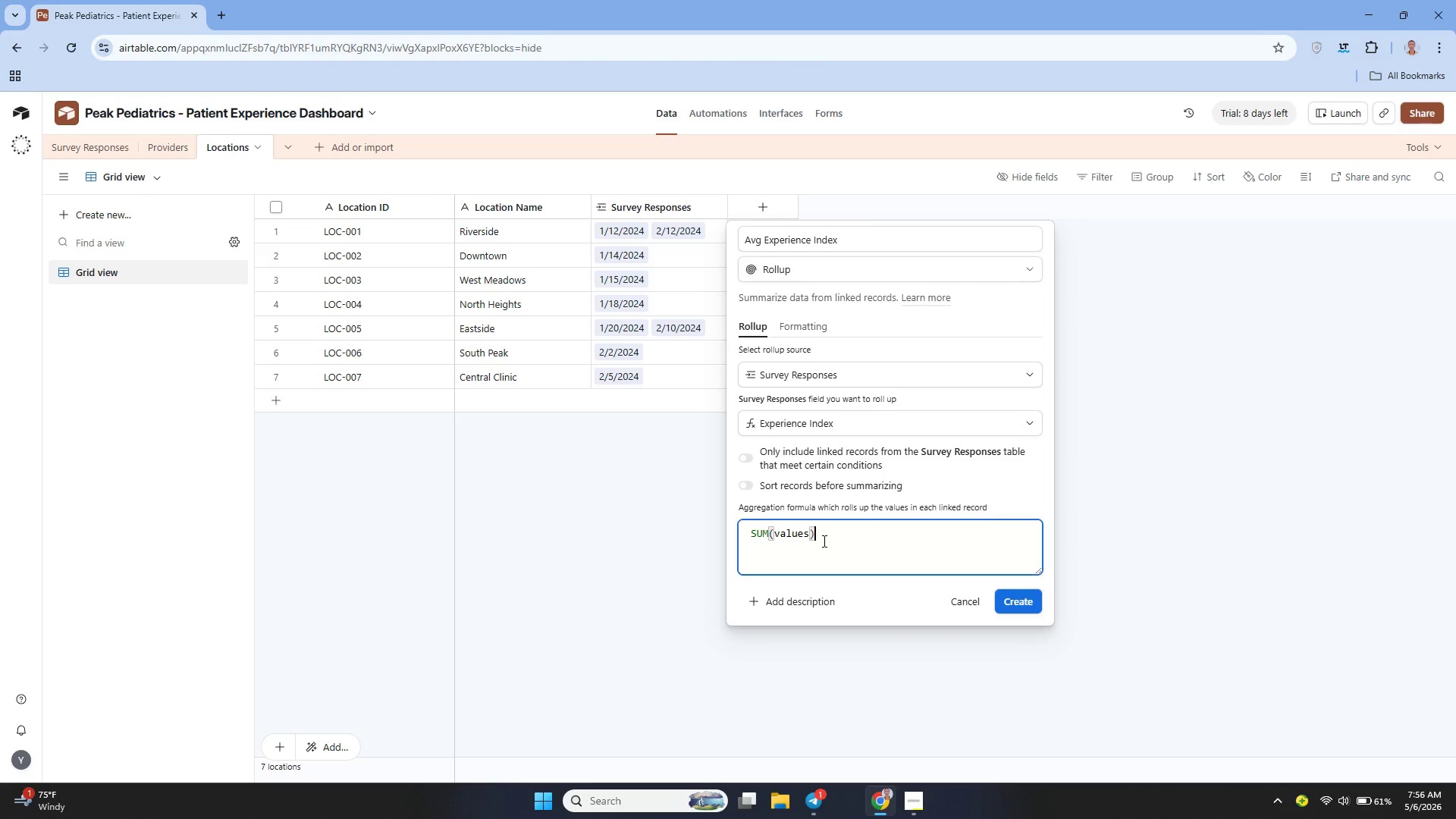 
left_click([823, 541])
 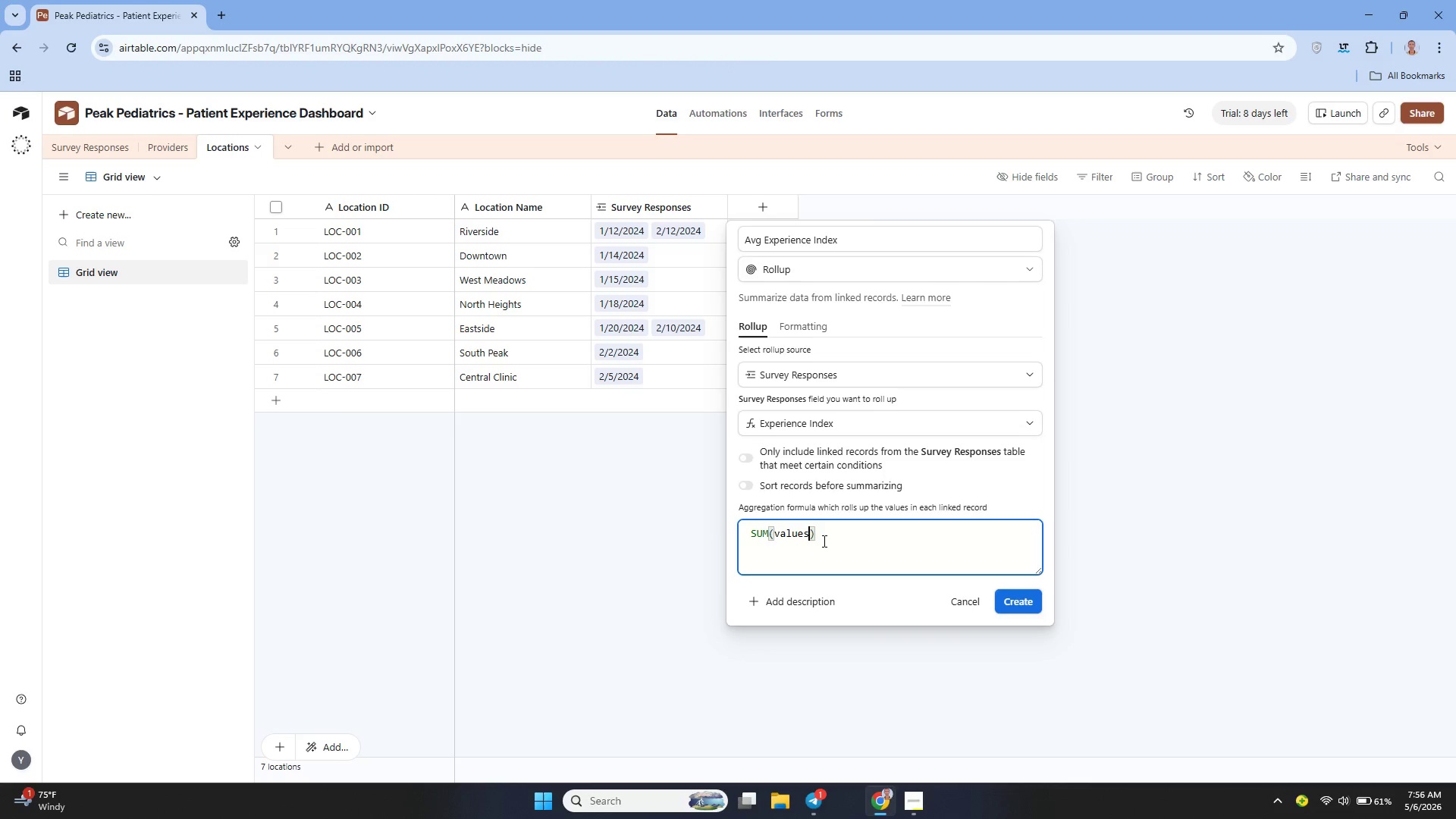 
hold_key(key=ArrowLeft, duration=0.66)
 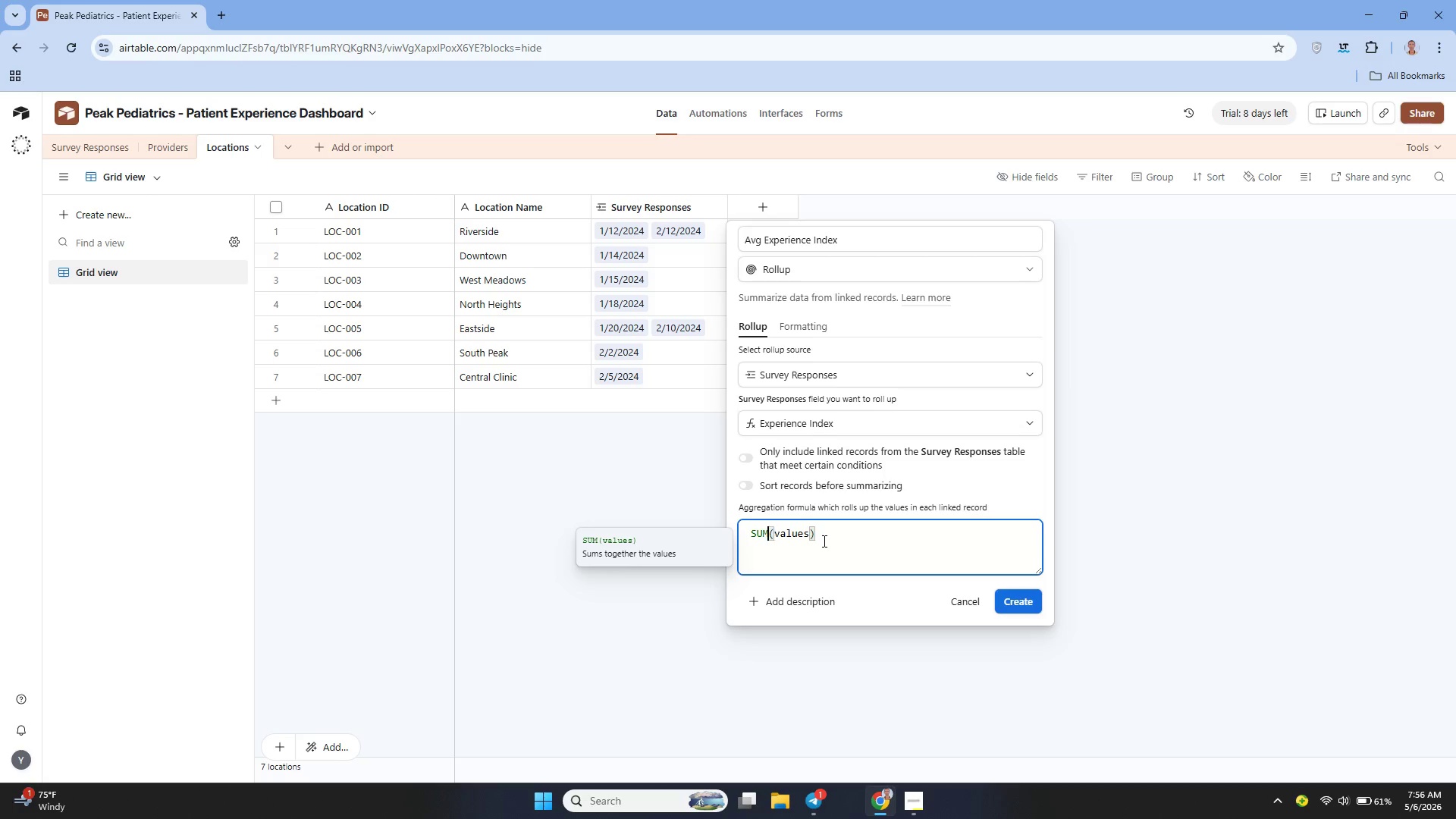 
key(ArrowLeft)
 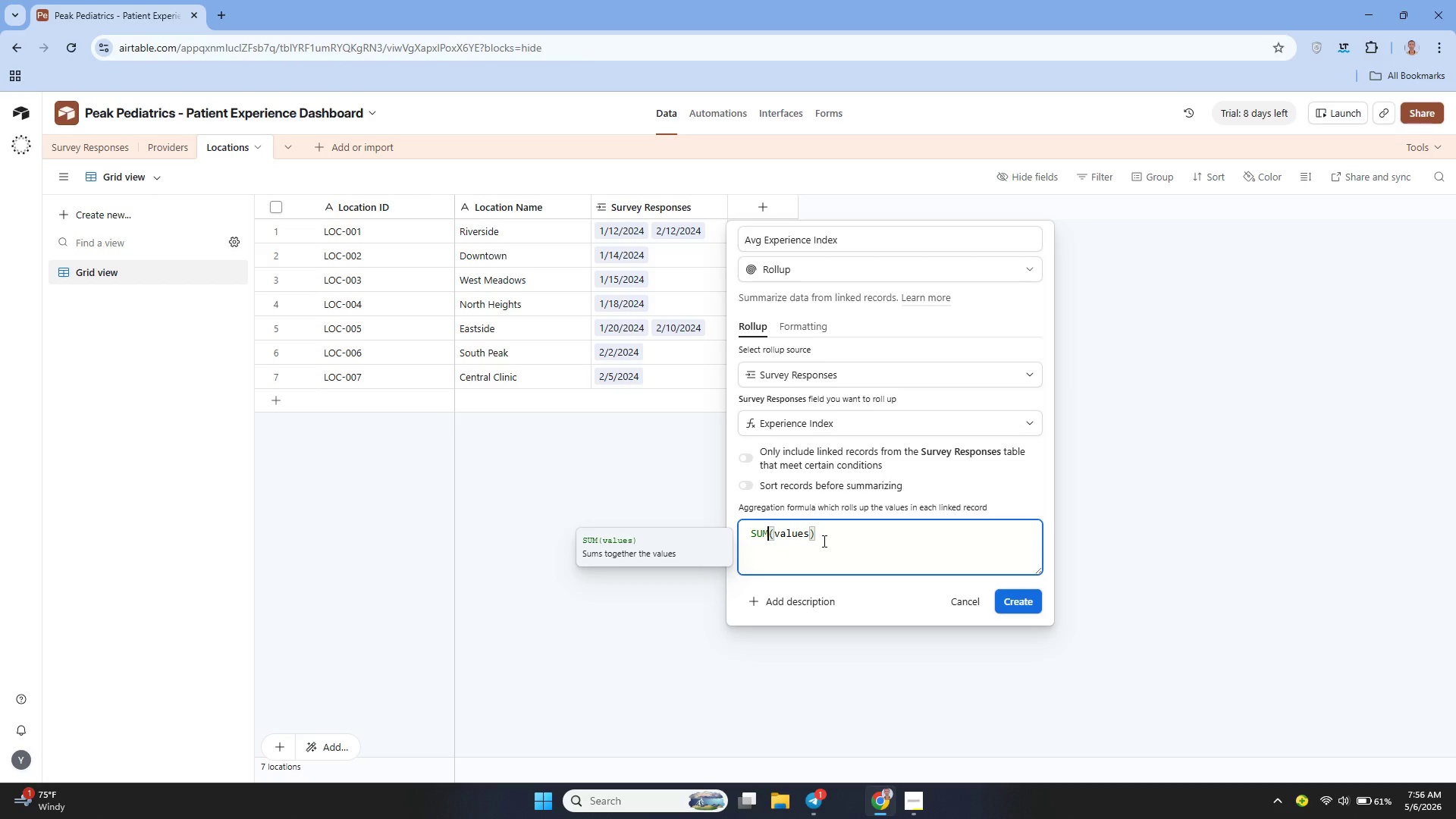 
key(ArrowLeft)
 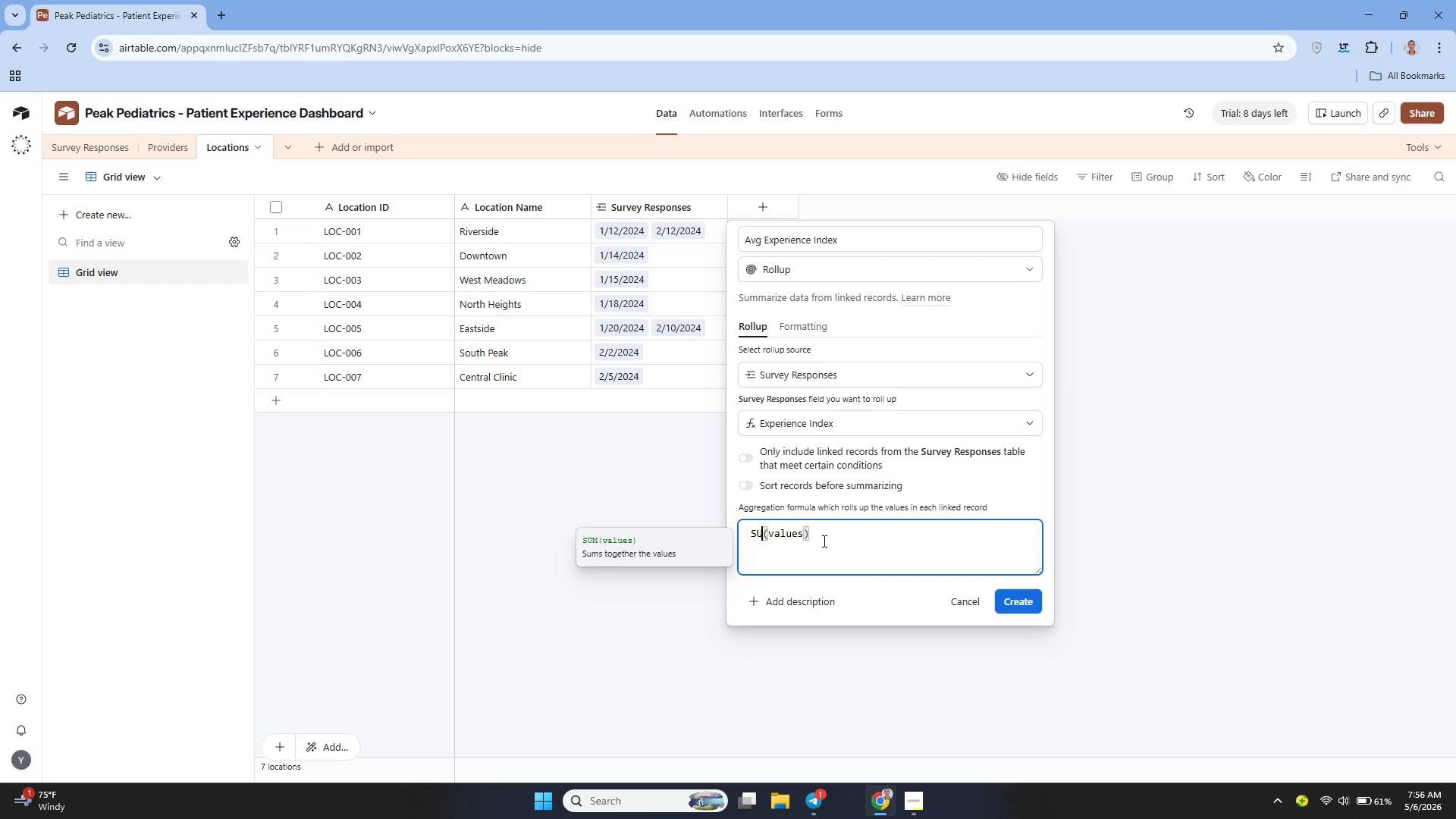 
key(Backspace)
key(Backspace)
key(Backspace)
type(AVERAGE)
 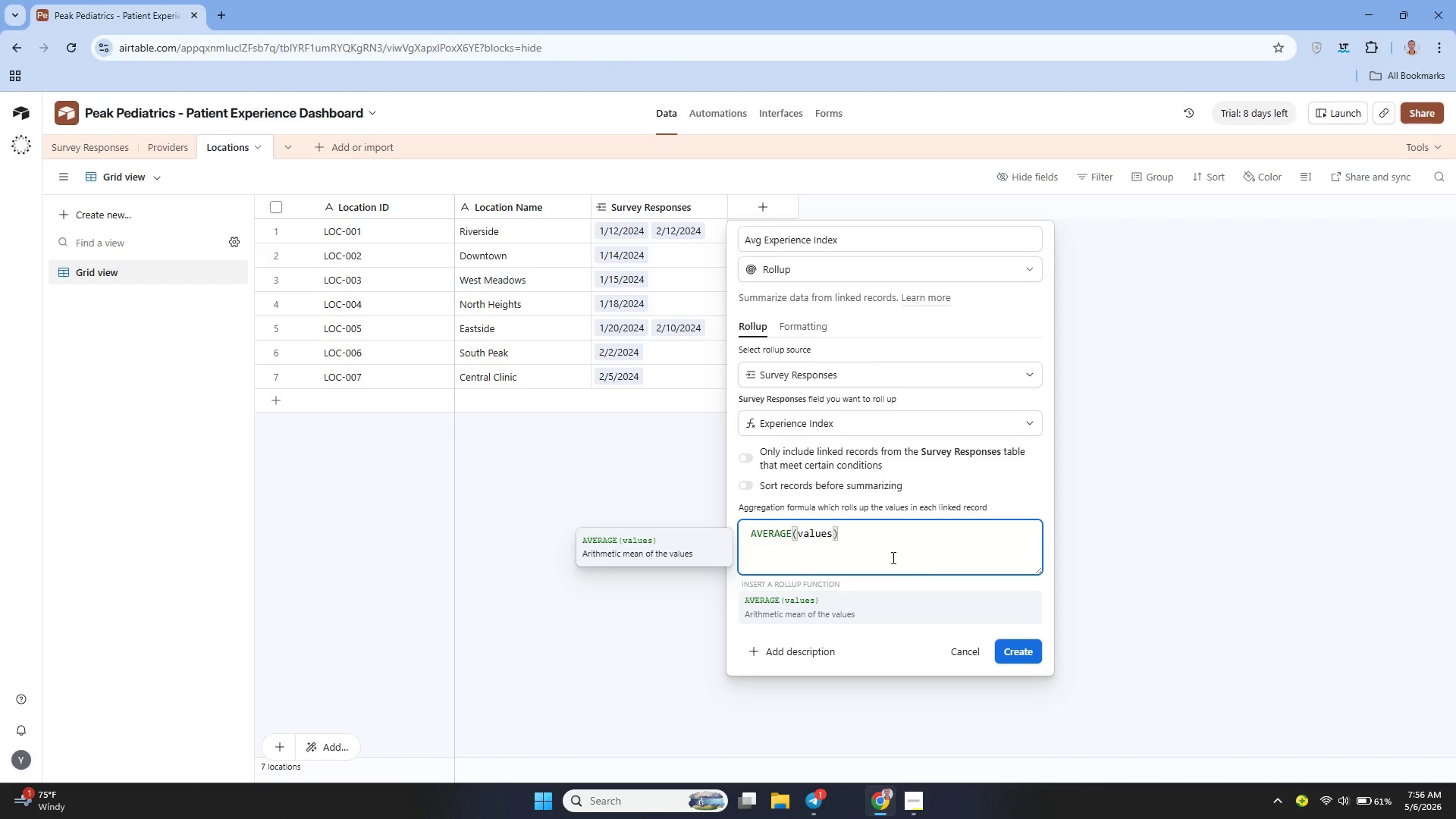 
left_click([1003, 645])
 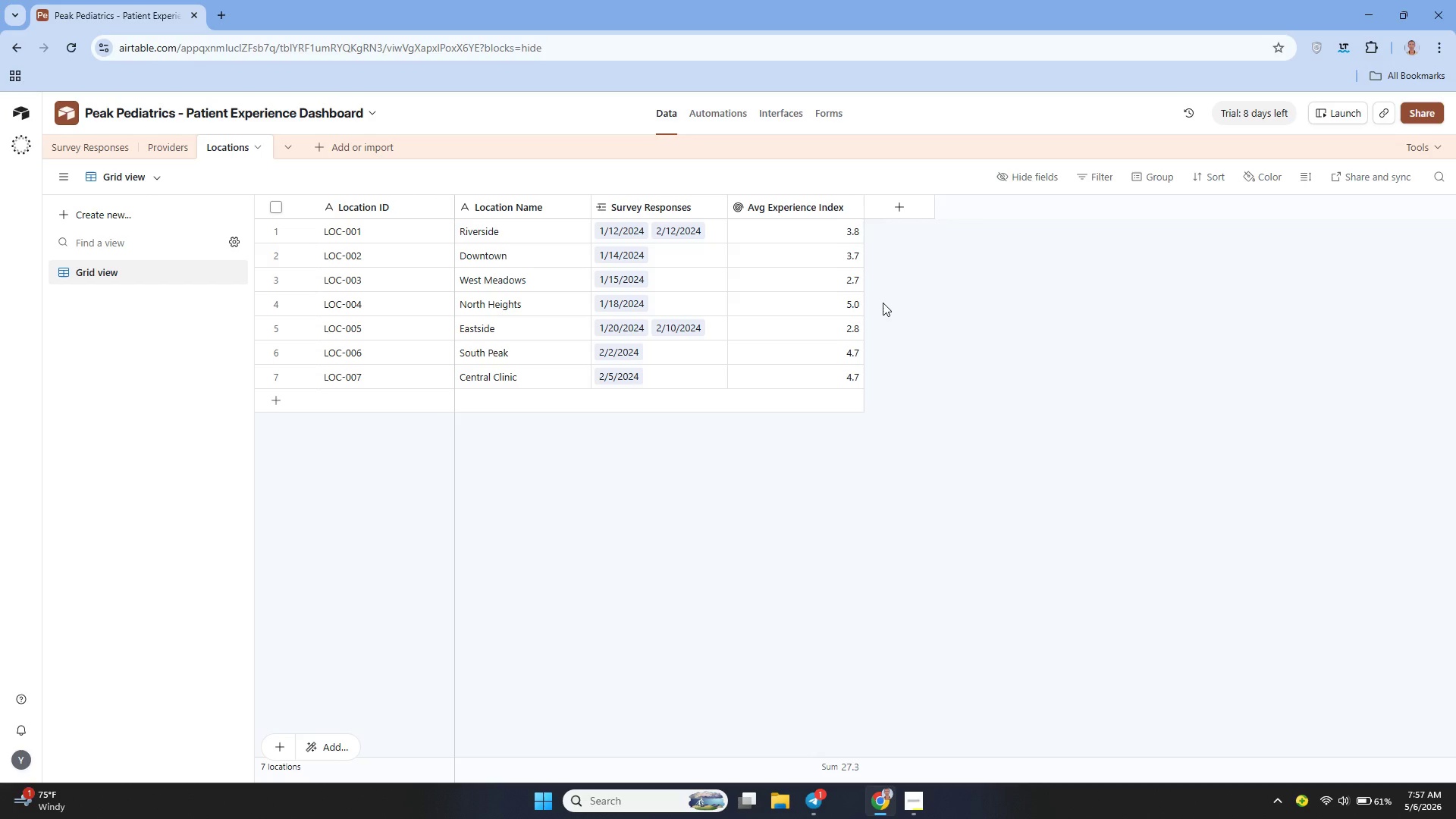 
wait(30.58)
 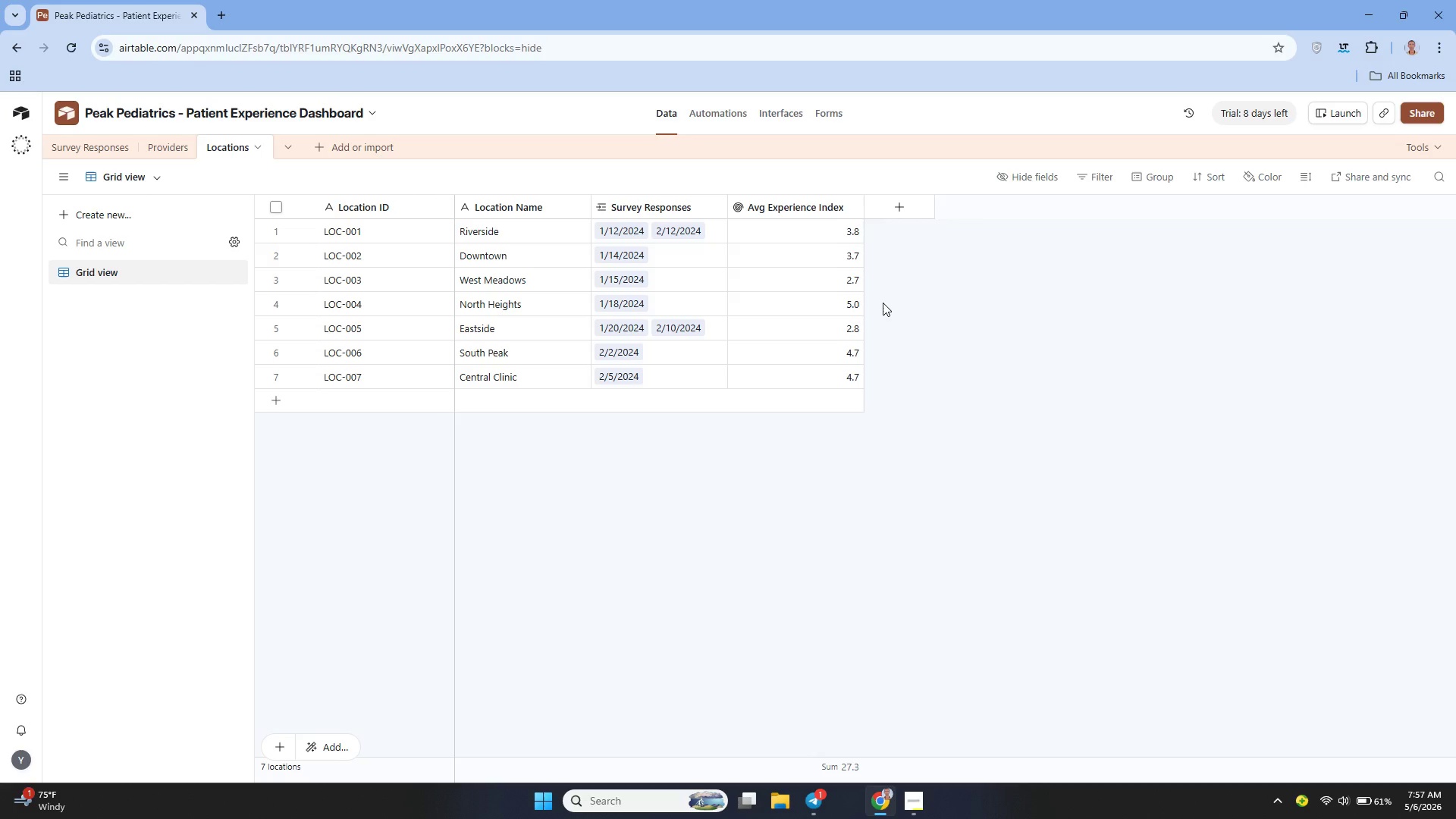 
left_click([892, 202])
 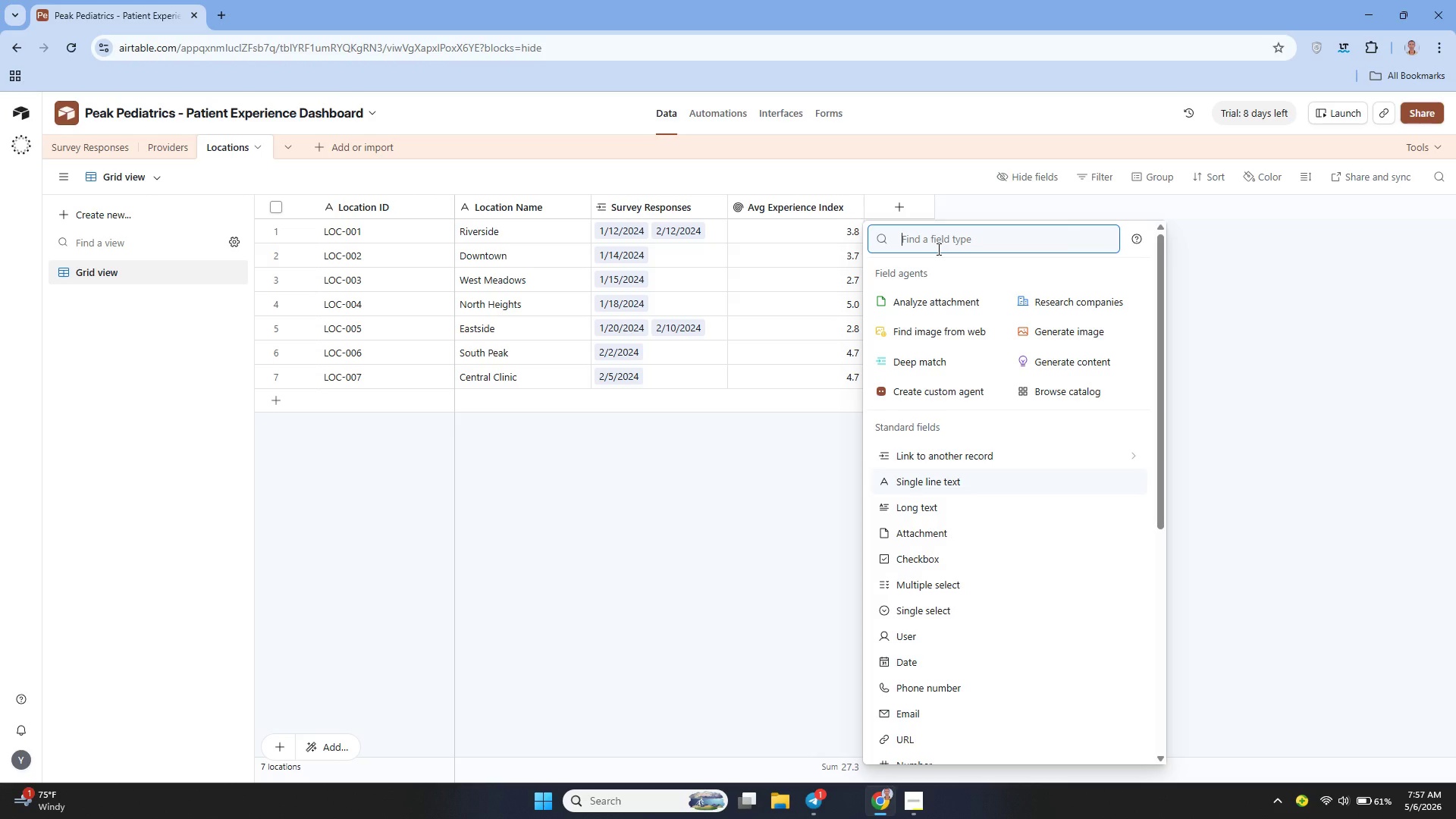 
type(fo)
 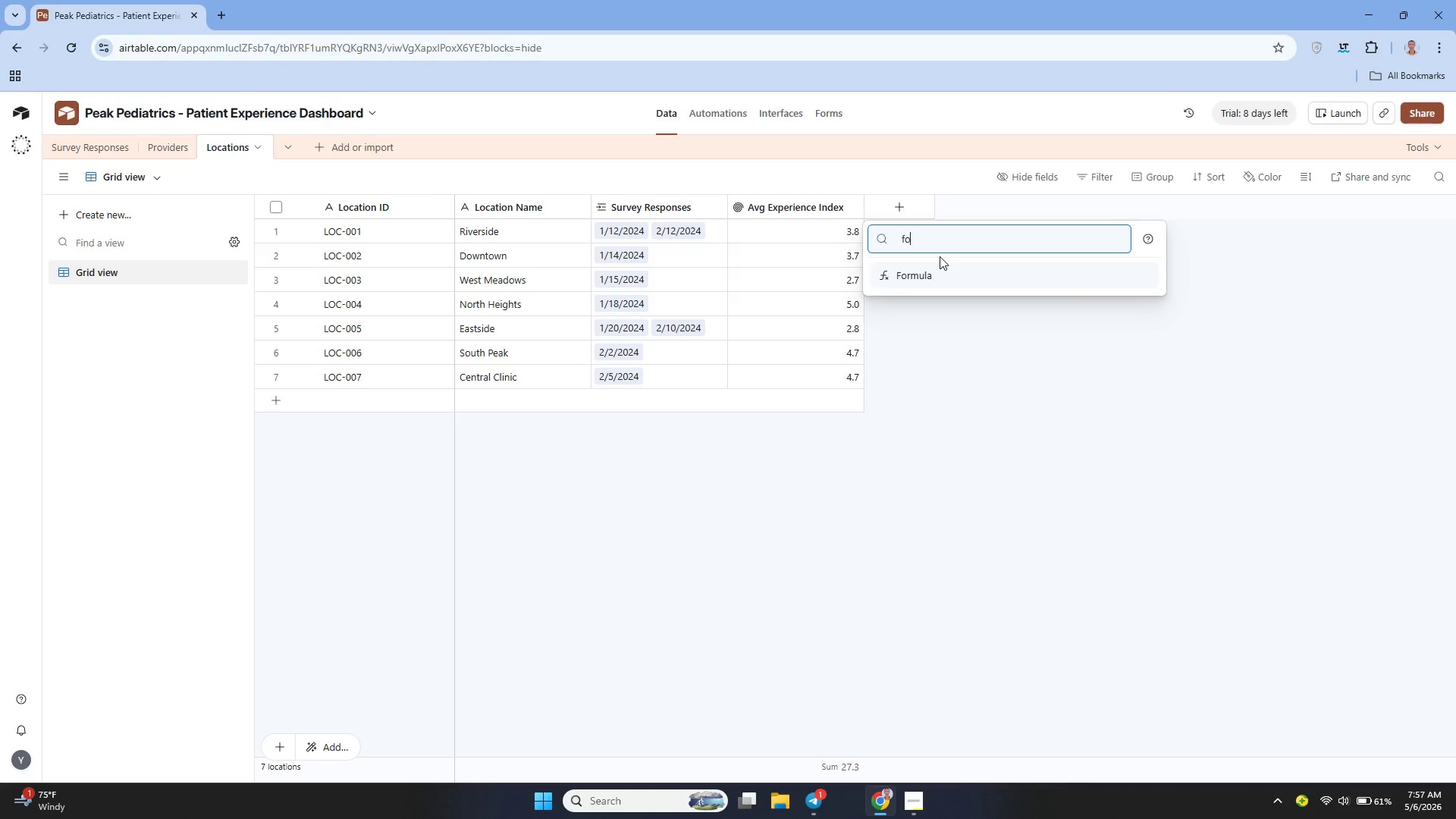 
key(Backspace)
key(Backspace)
type(ro)
 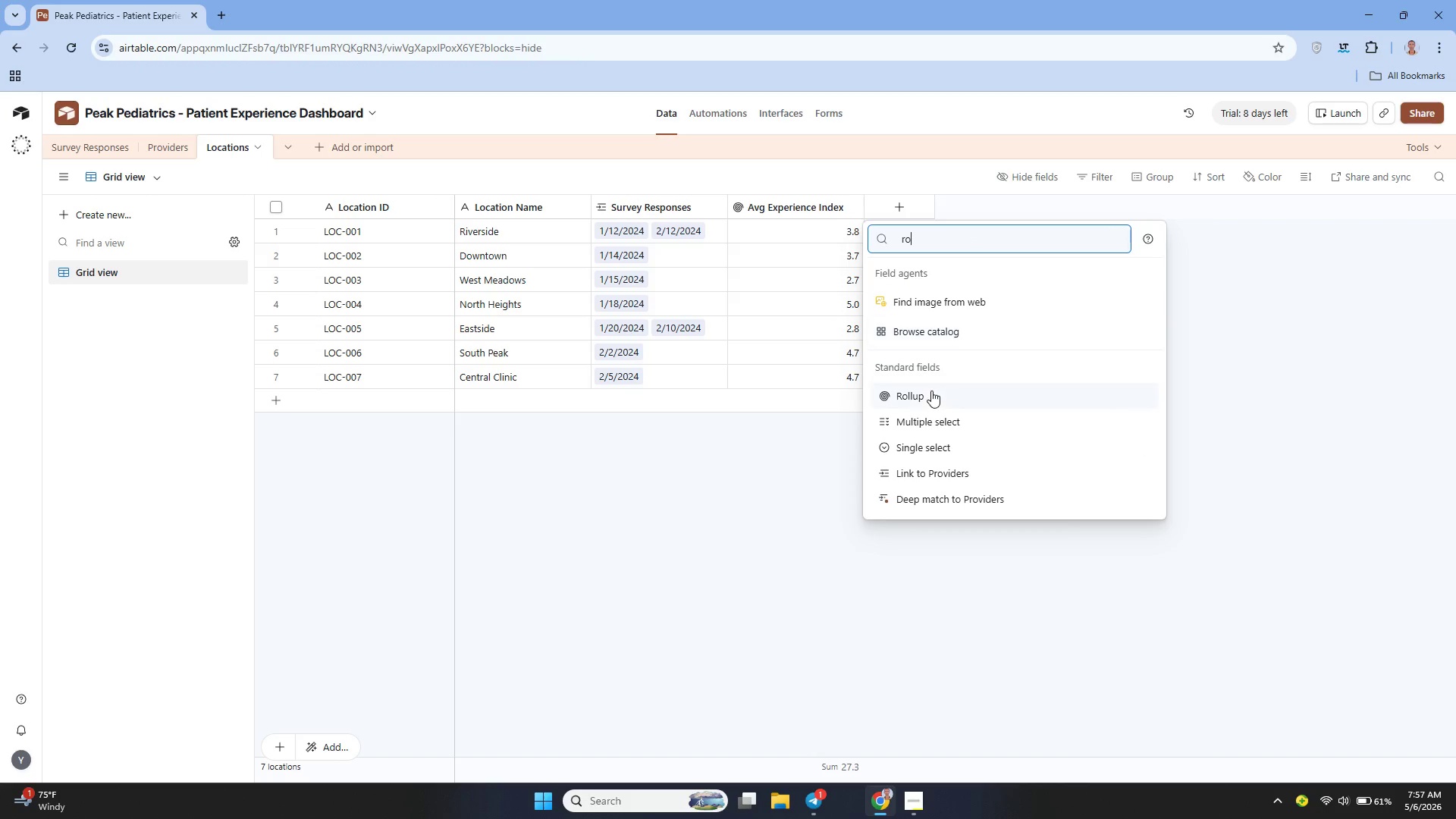 
left_click([931, 391])
 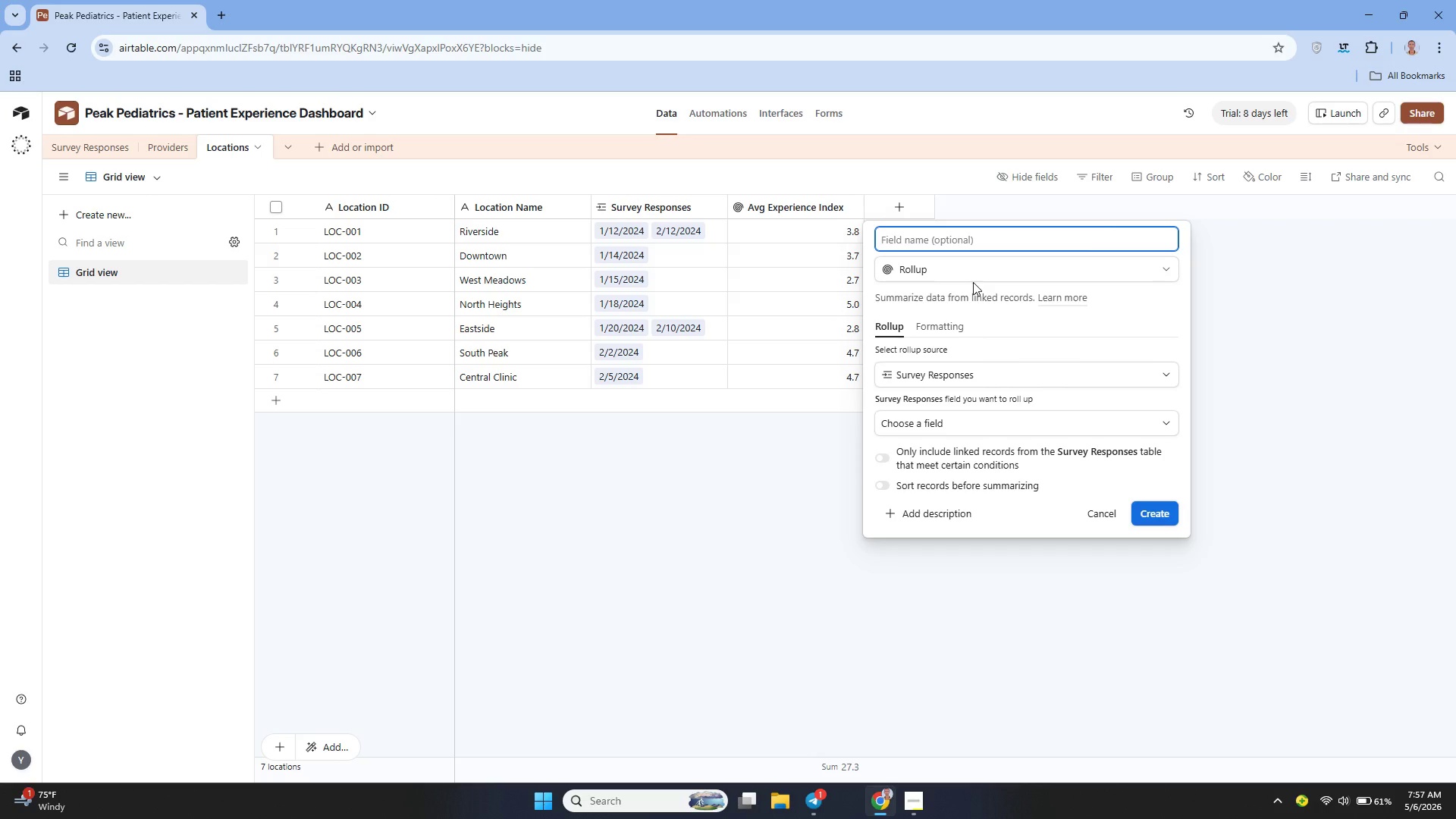 
wait(9.75)
 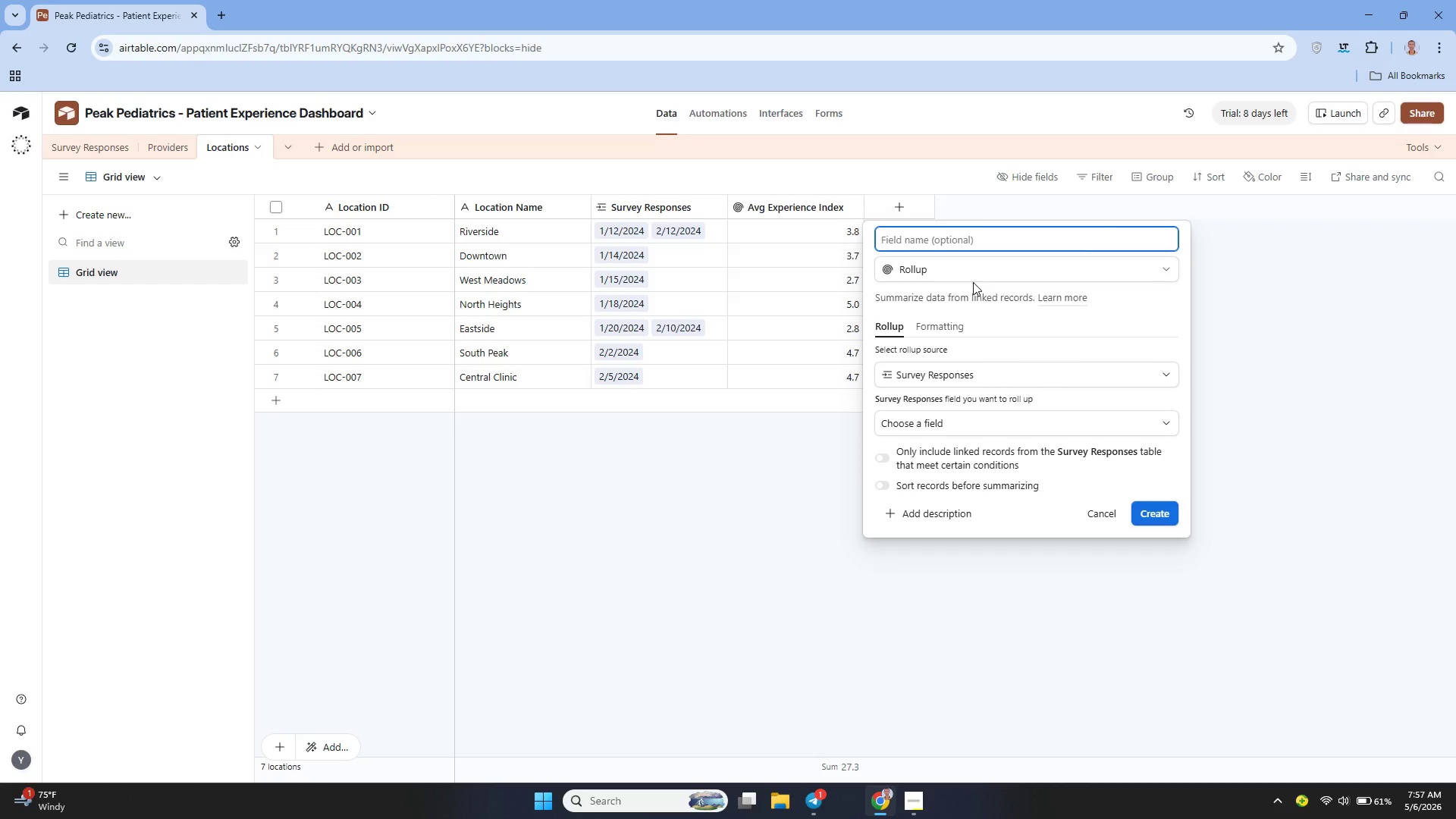 
type(% Promoters)
 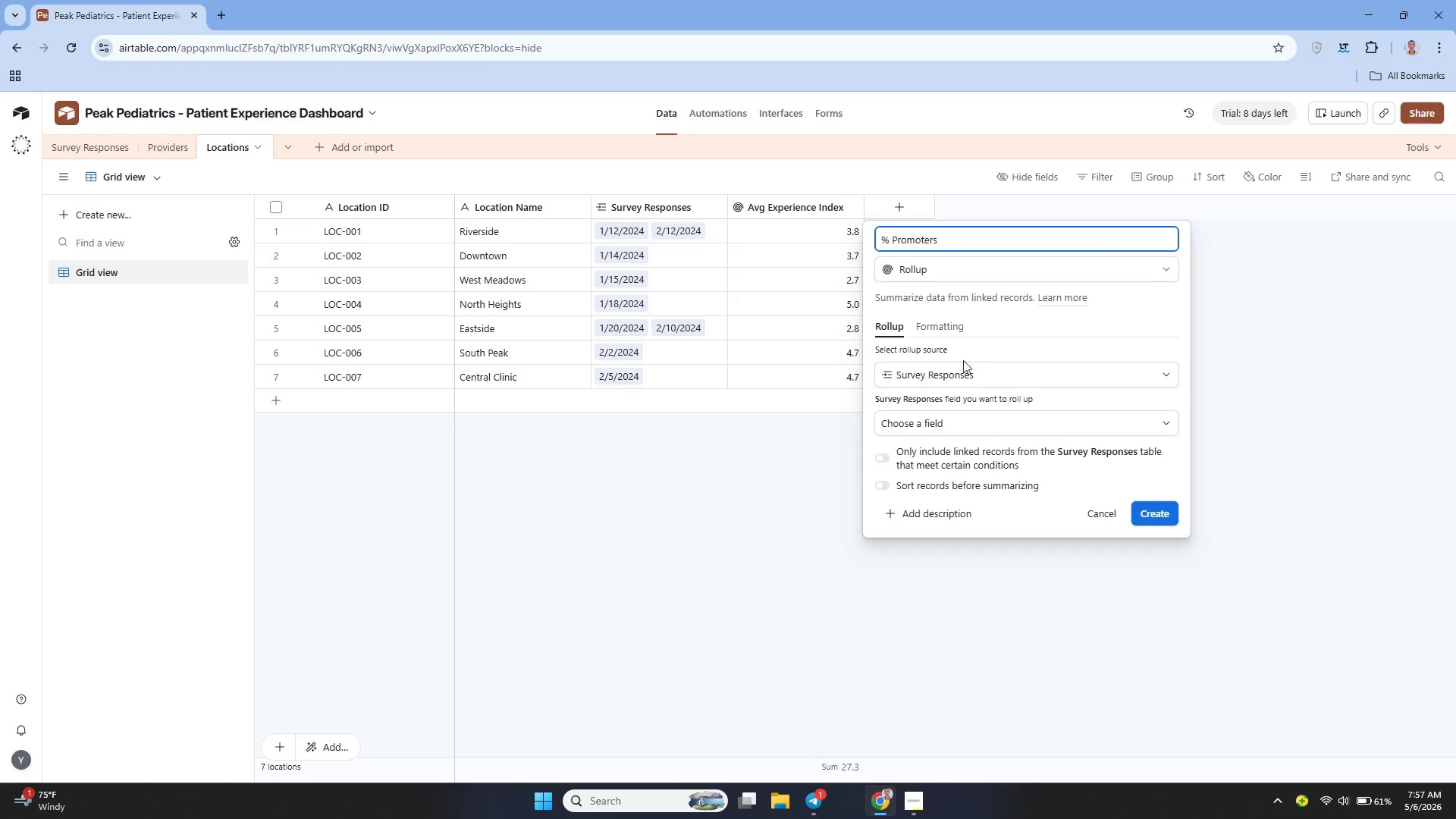 
wait(5.73)
 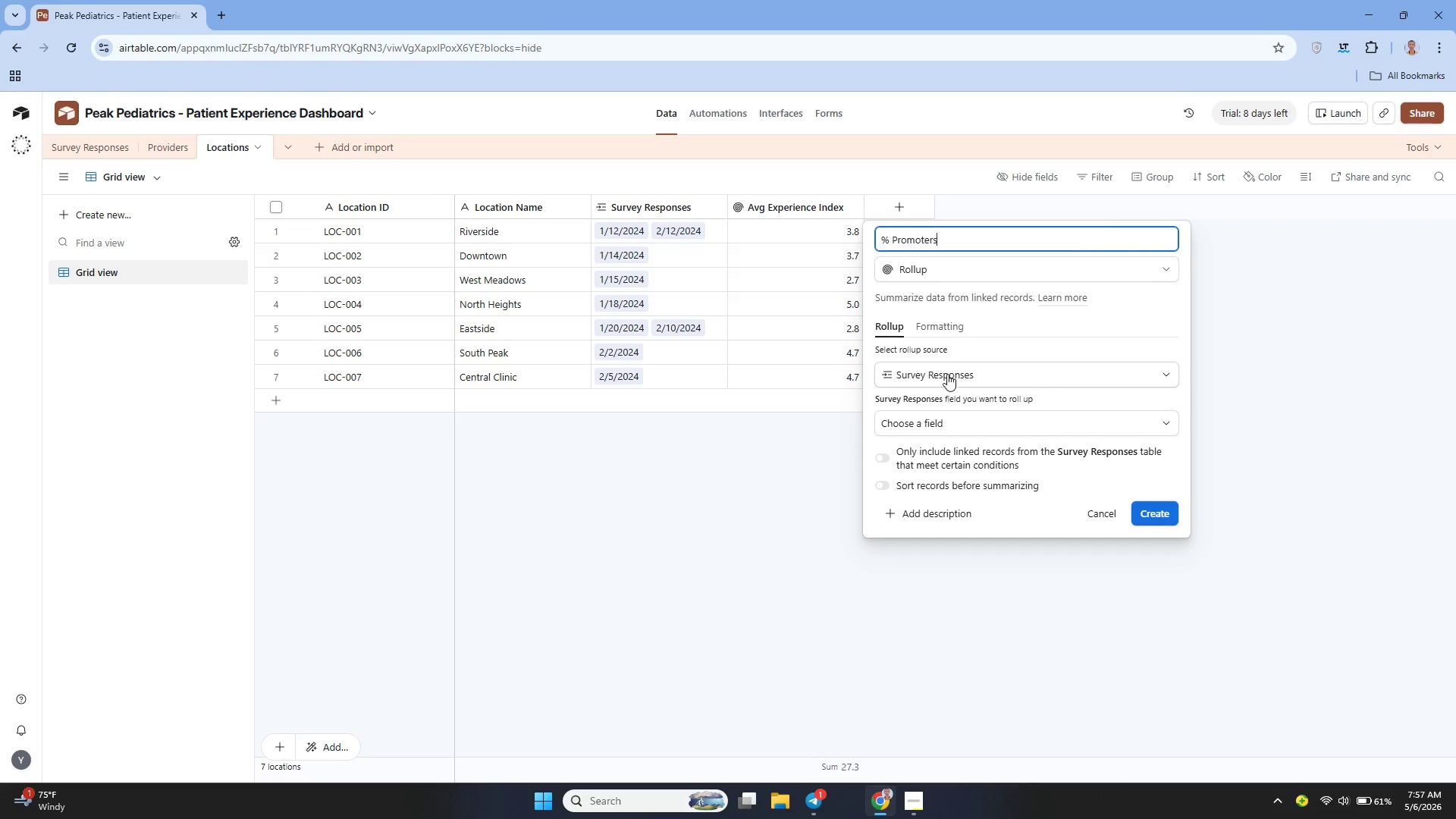 
left_click([956, 421])
 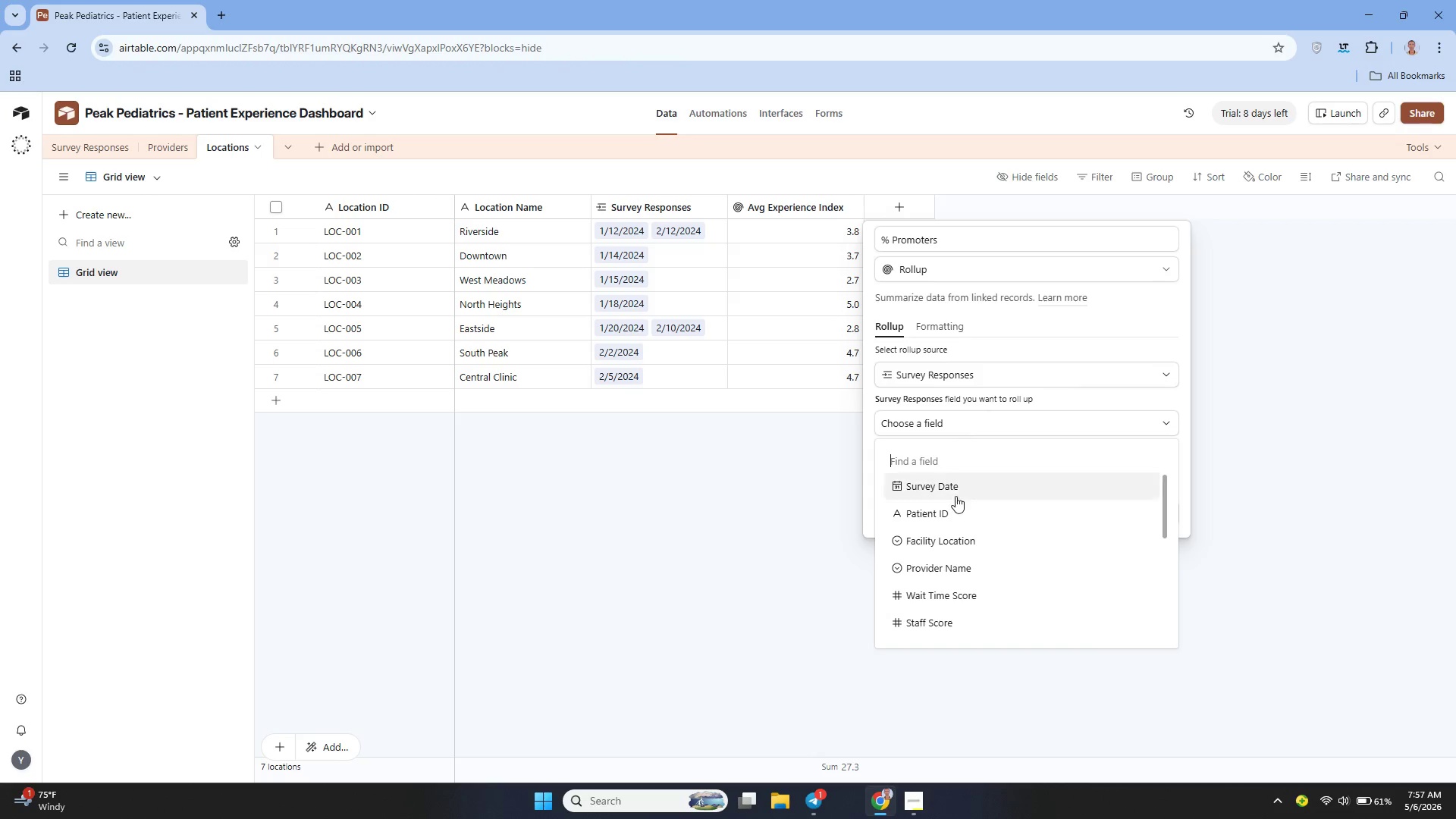 
mouse_move([956, 561])
 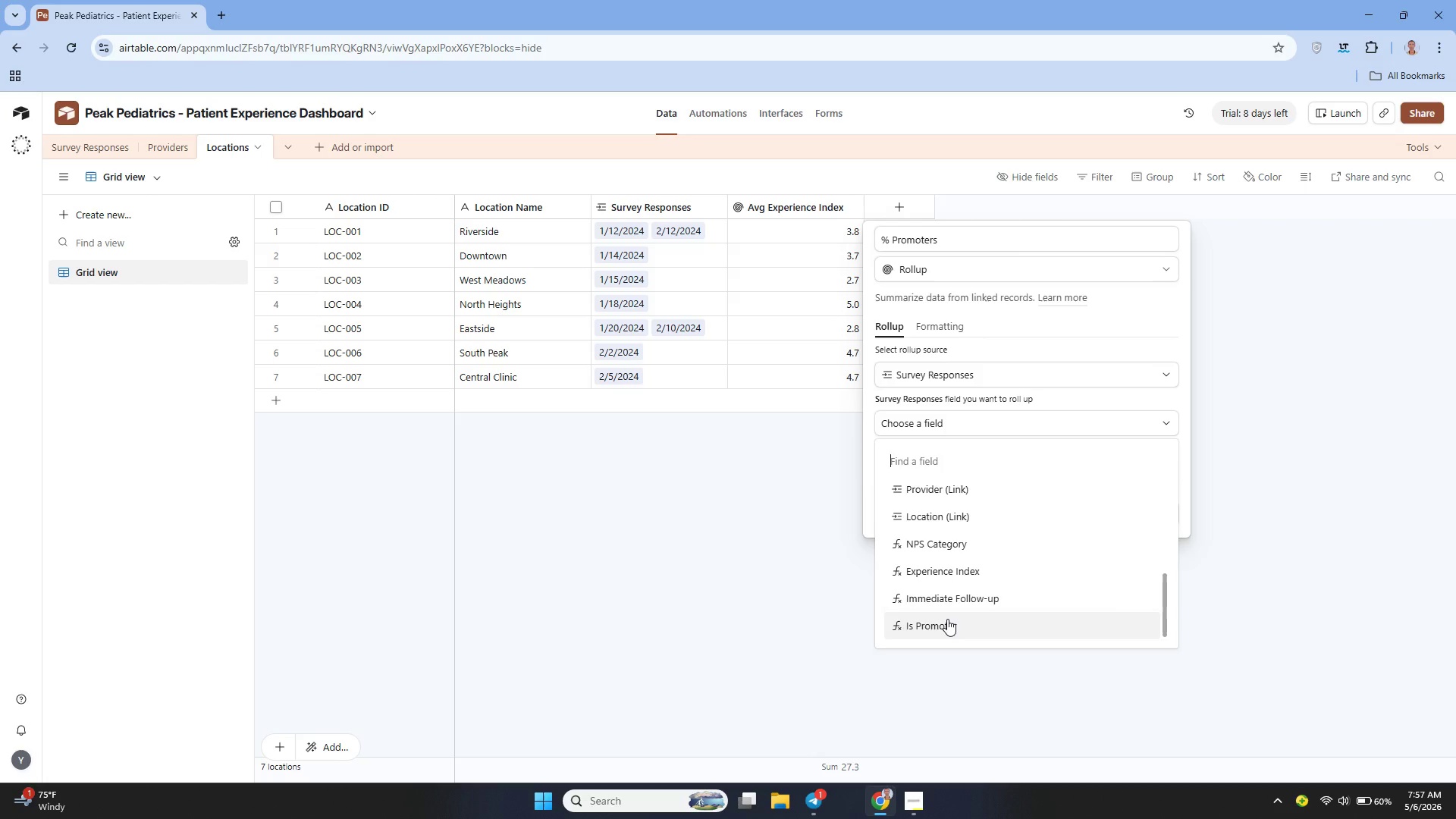 
left_click([947, 619])
 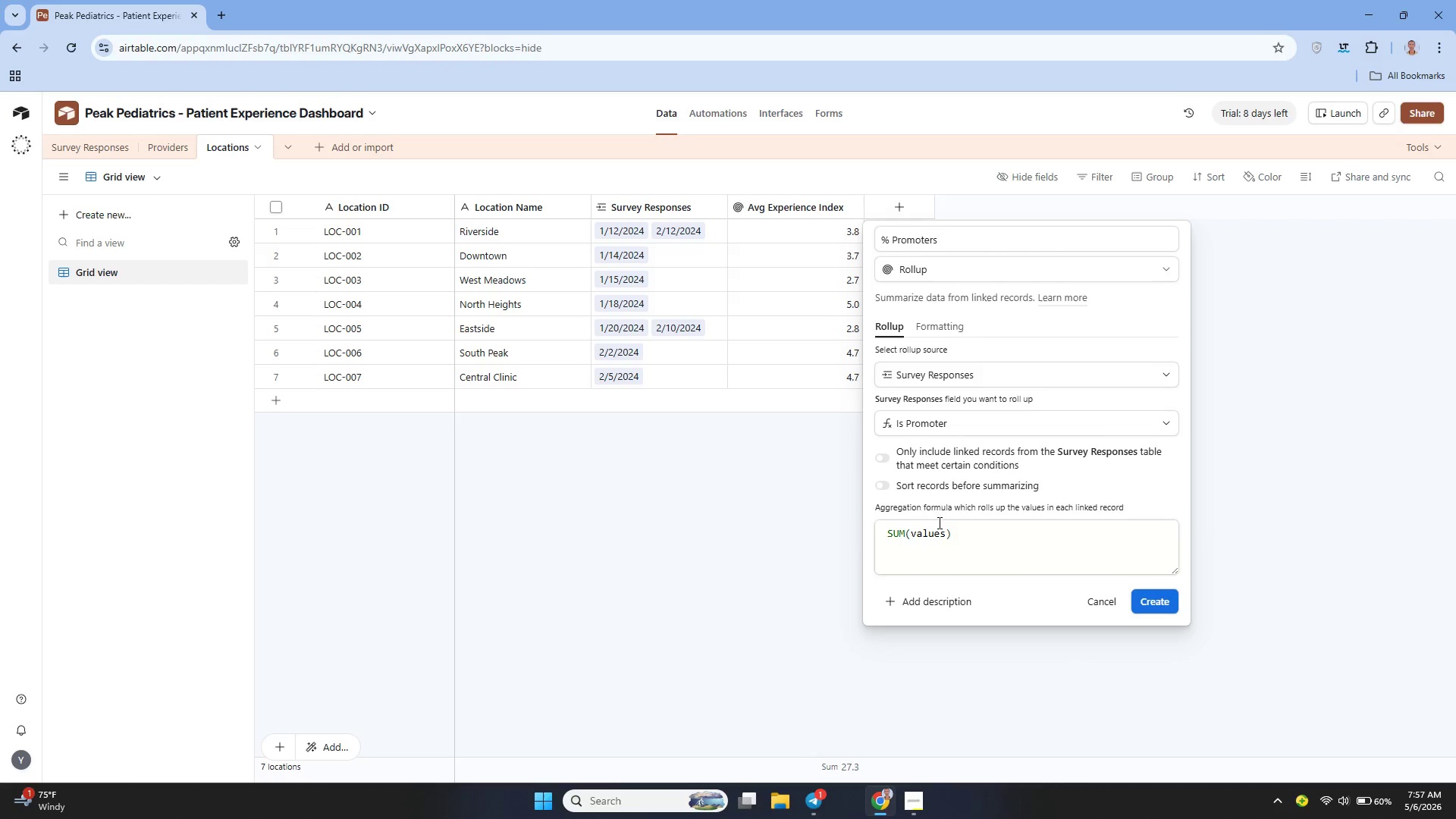 
left_click([959, 536])
 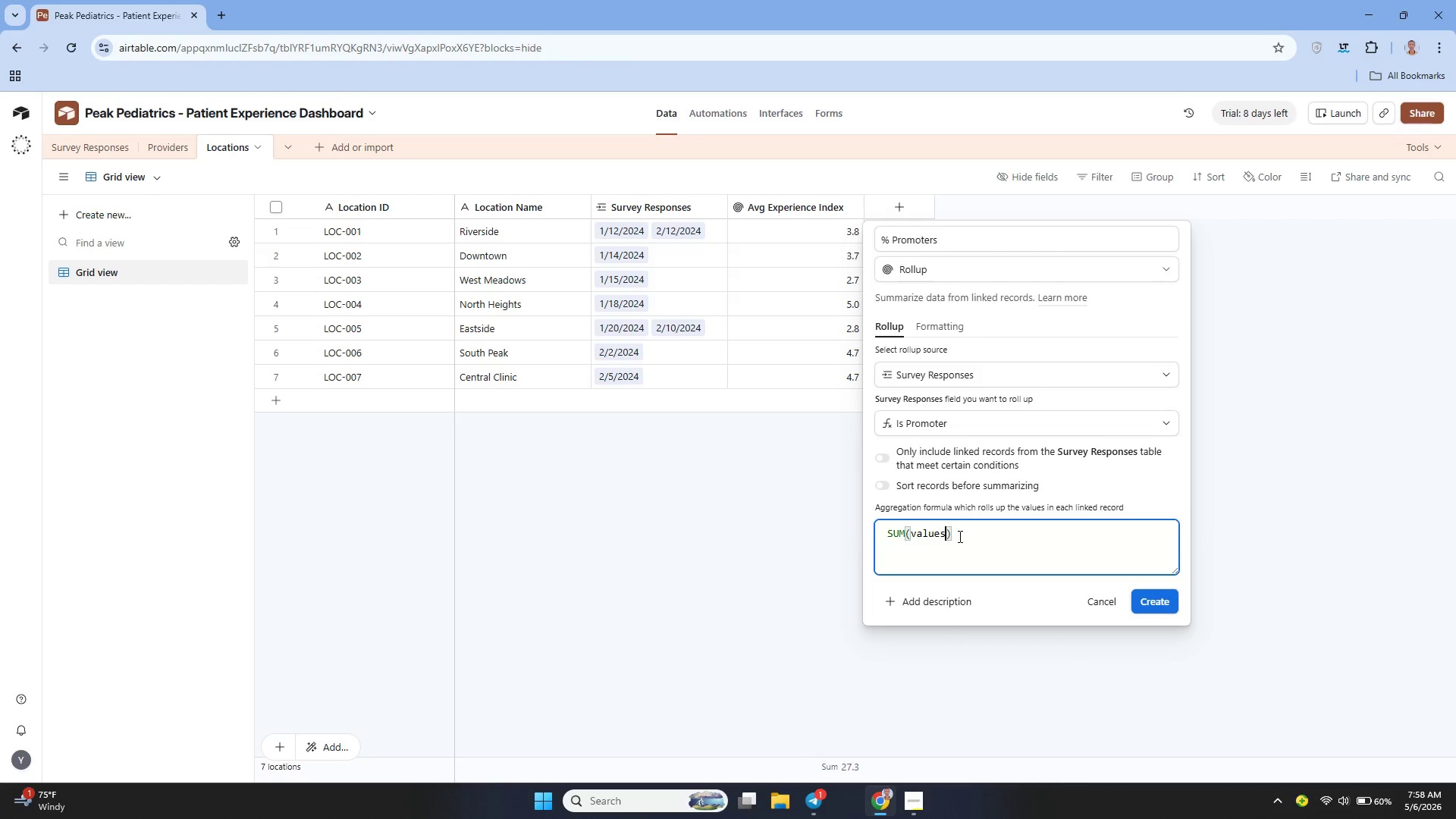 
hold_key(key=ArrowLeft, duration=0.66)
 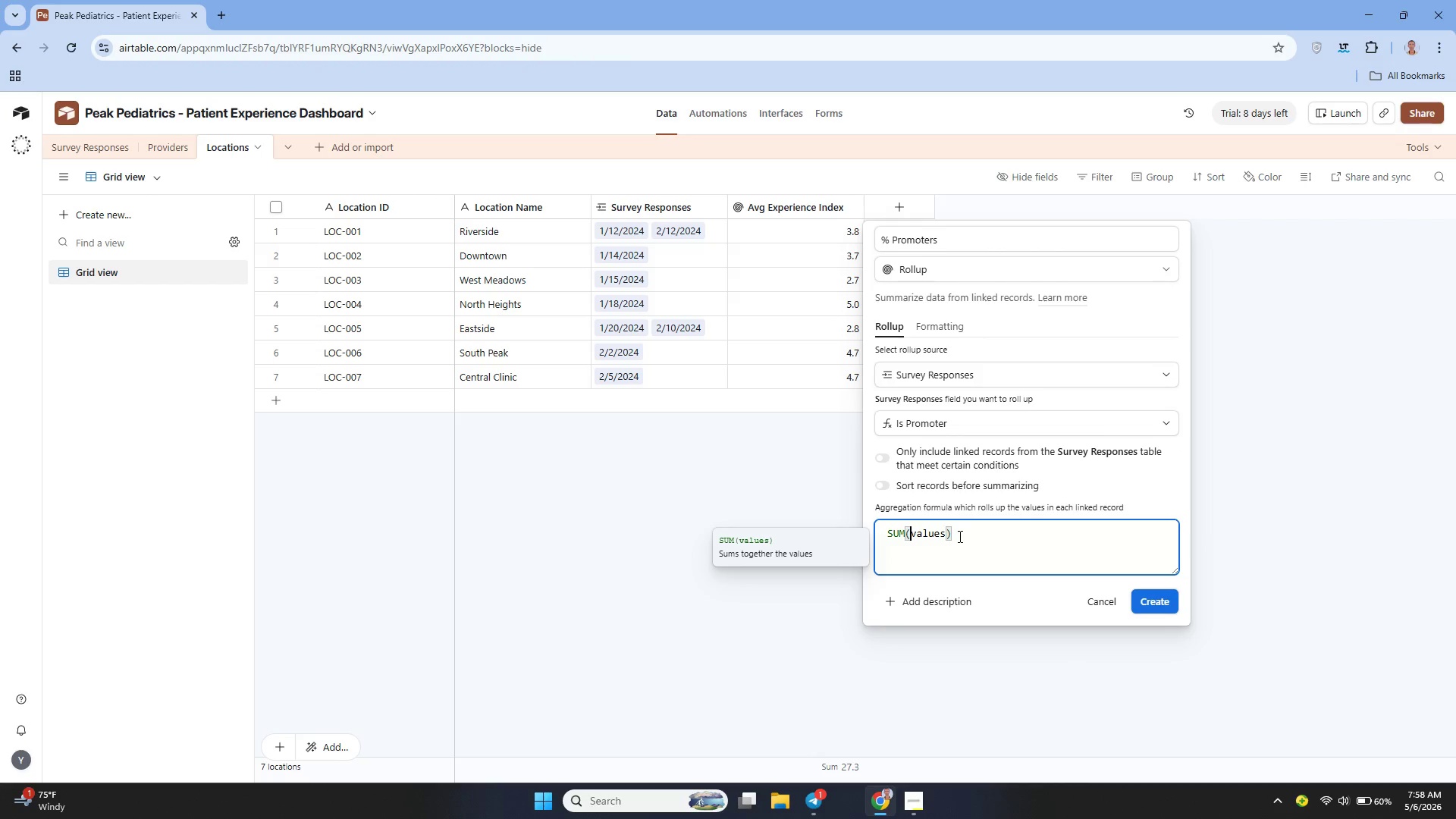 
key(ArrowLeft)
 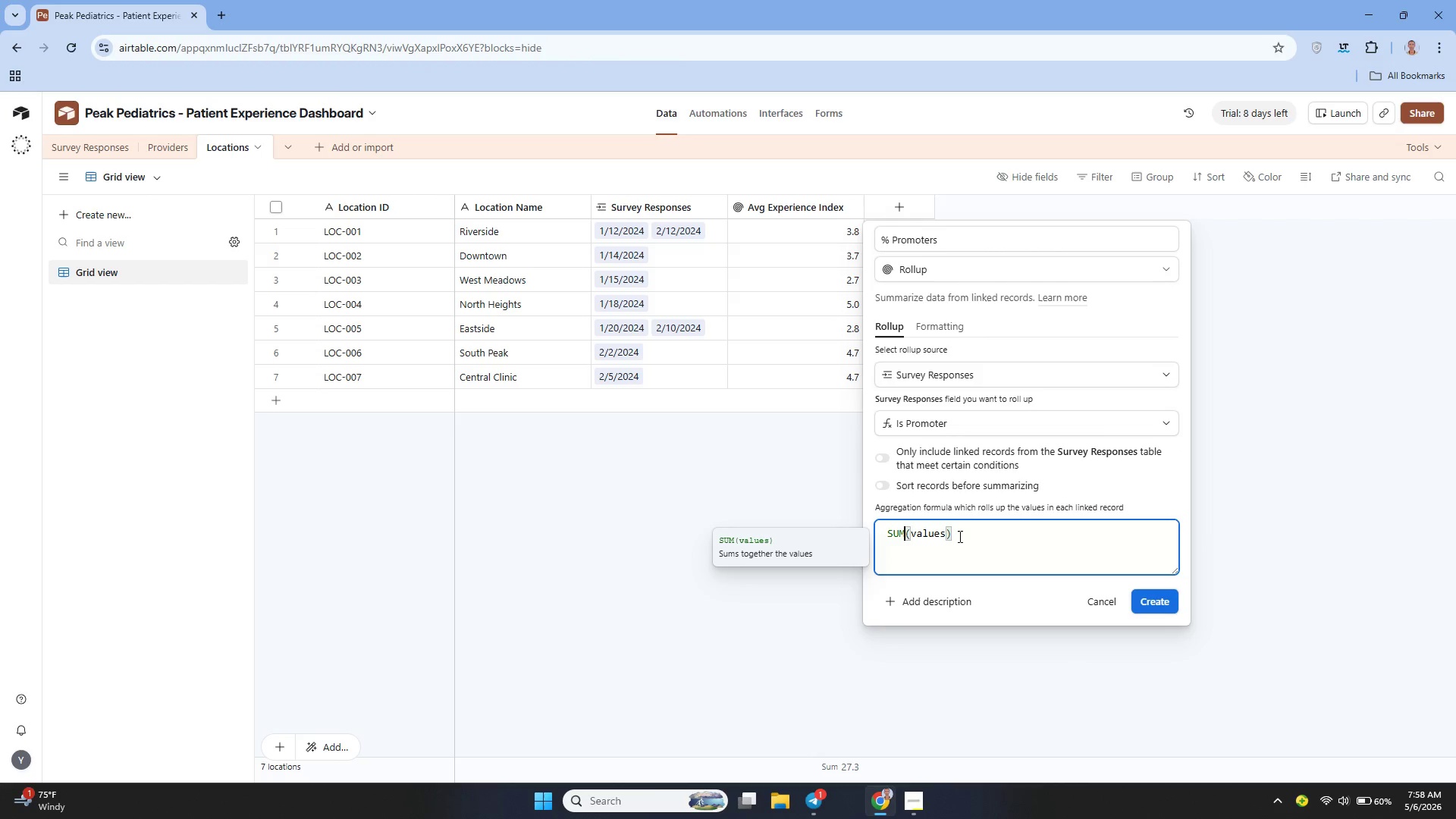 
key(ArrowLeft)
 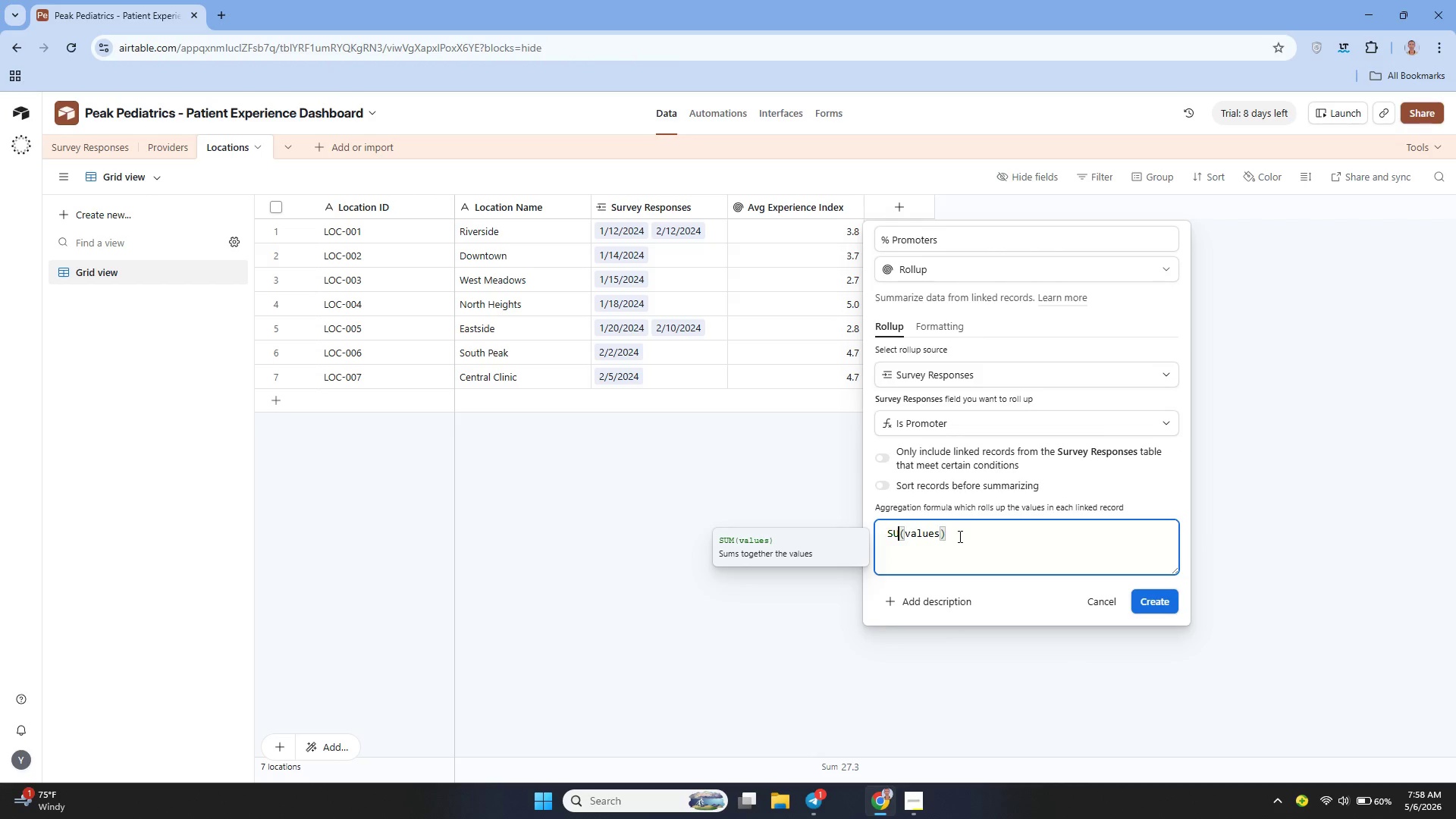 
key(Backspace)
key(Backspace)
key(Backspace)
type(AVERAGE)
 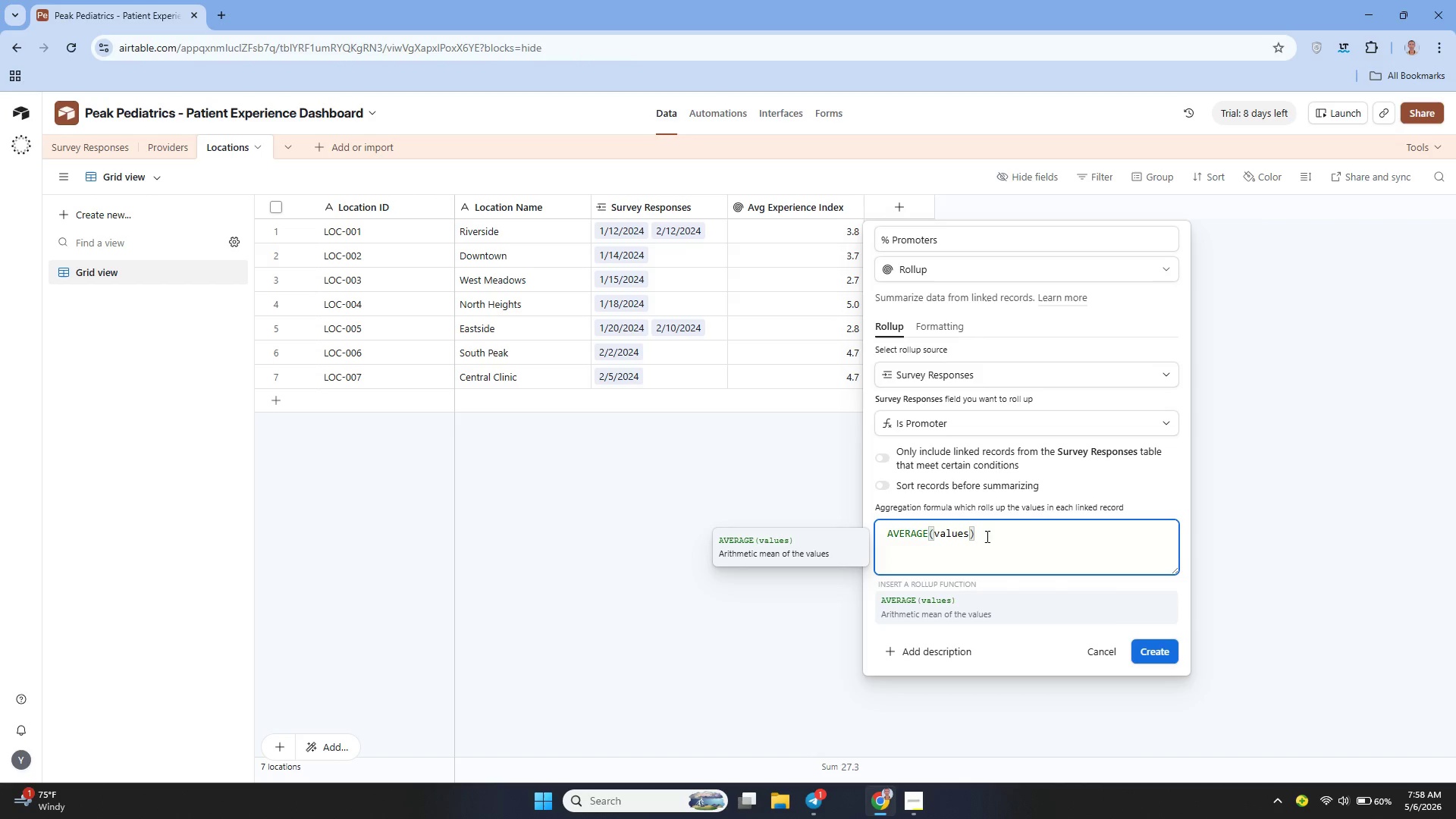 
wait(17.58)
 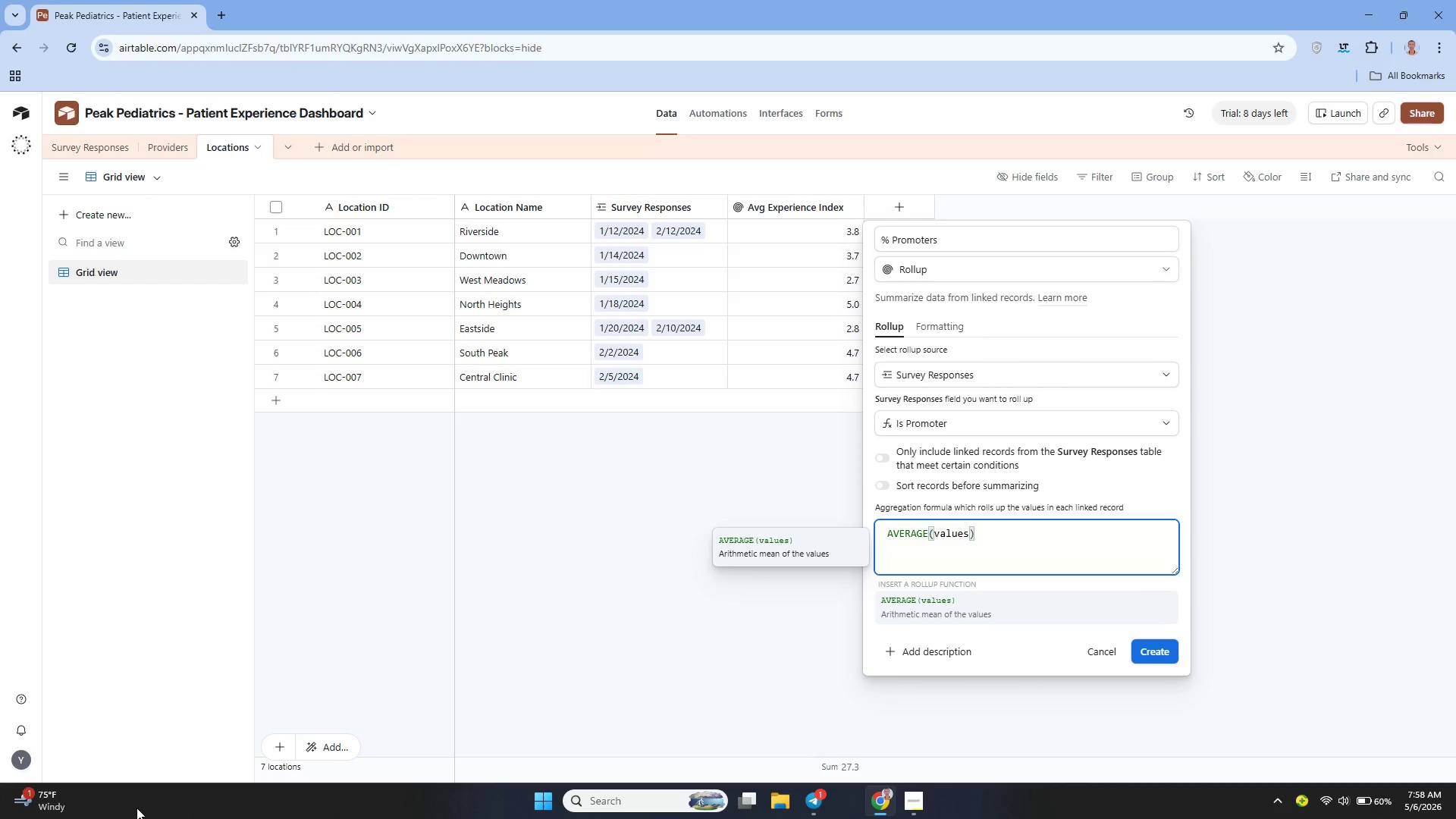 
left_click([949, 328])
 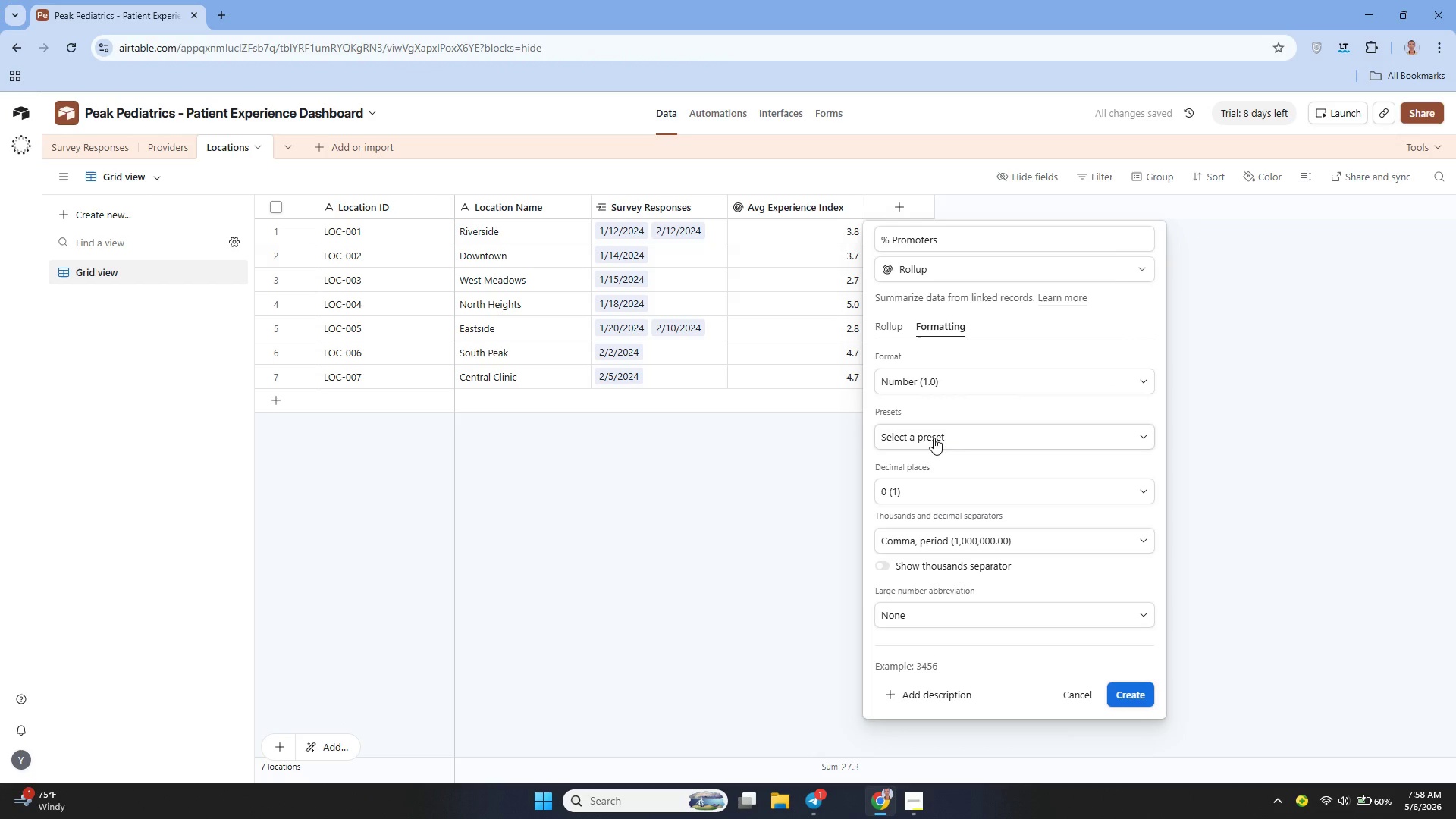 
left_click([934, 438])
 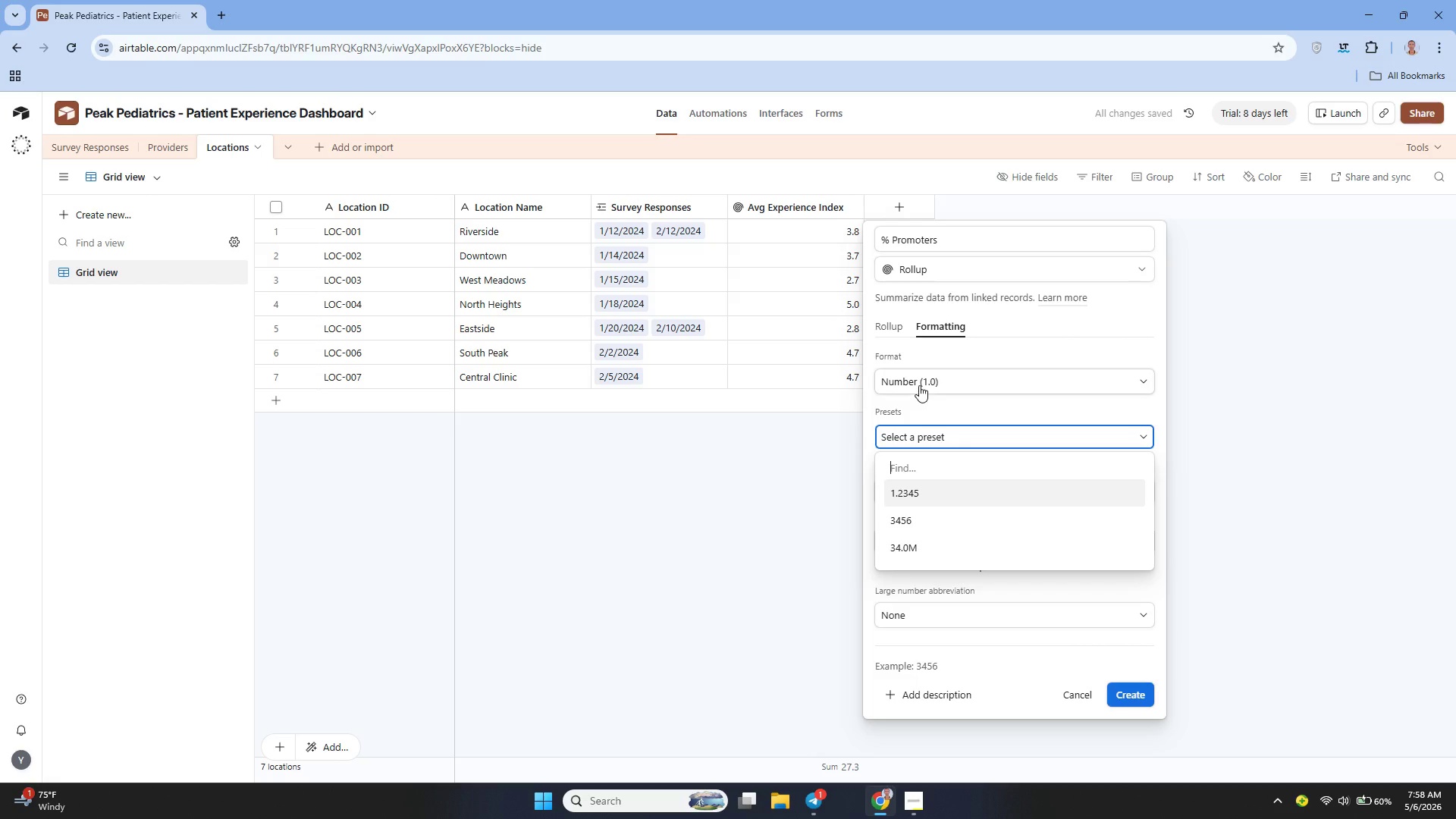 
left_click([919, 385])
 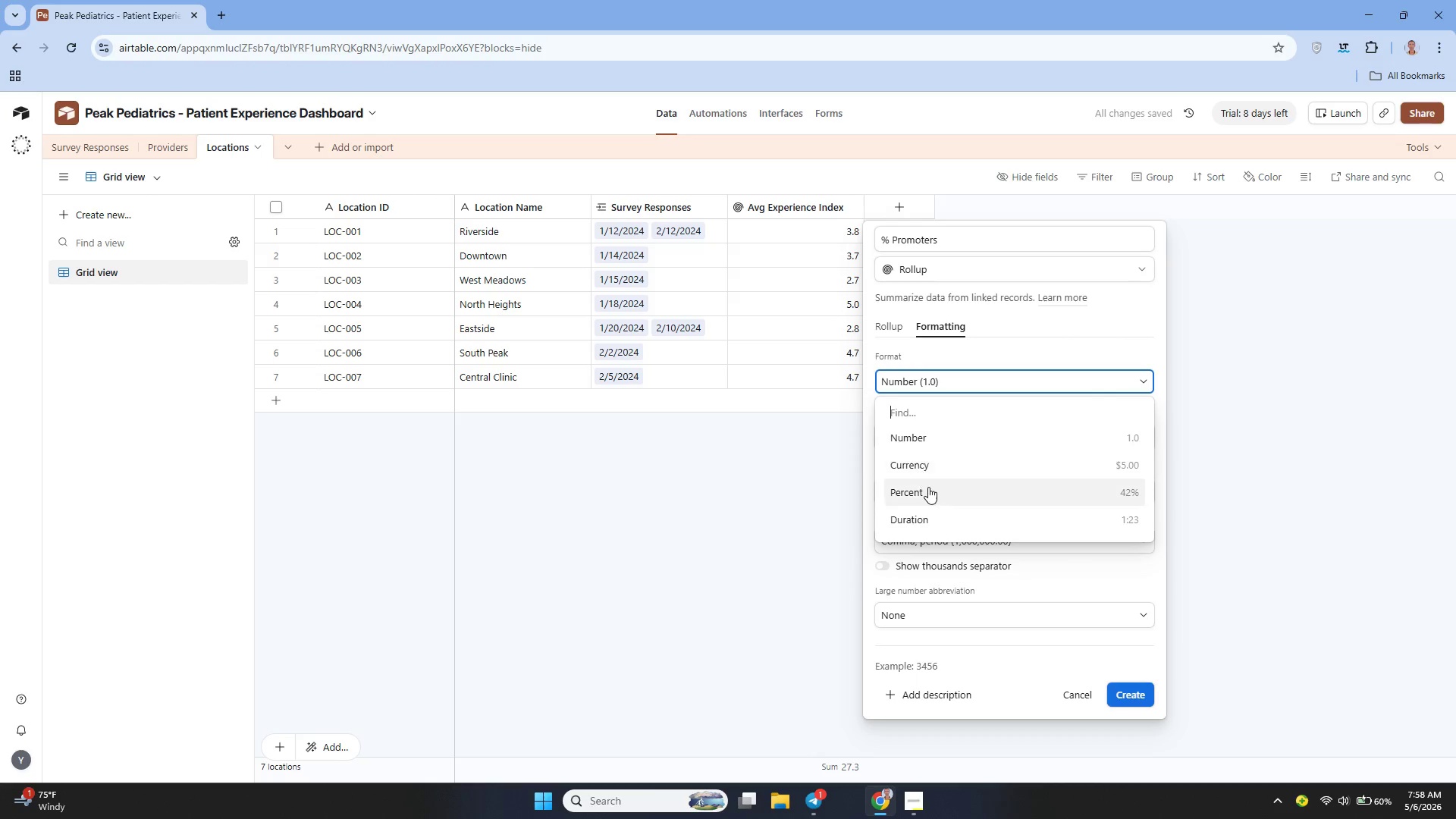 
left_click([928, 487])
 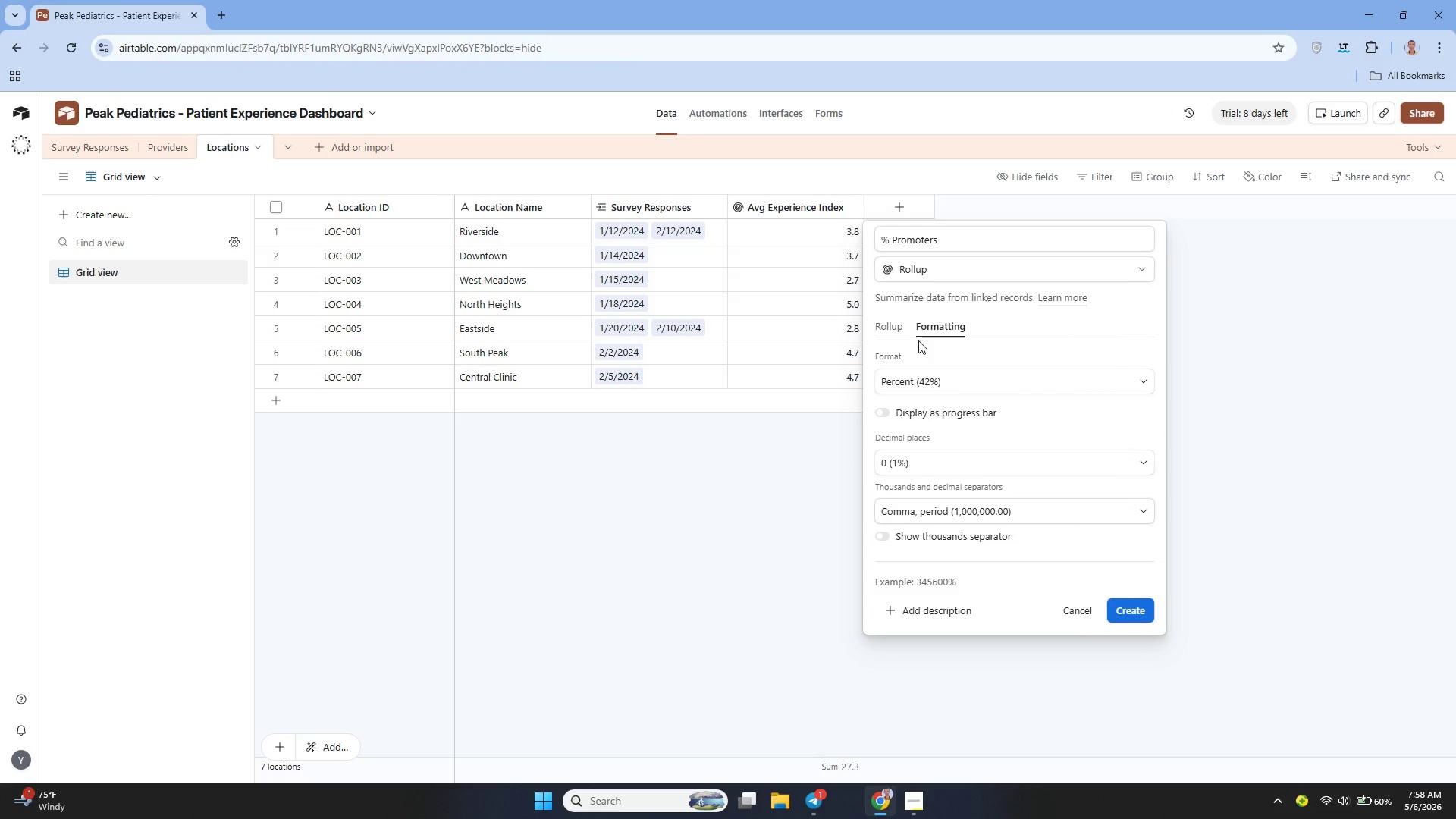 
left_click([887, 329])
 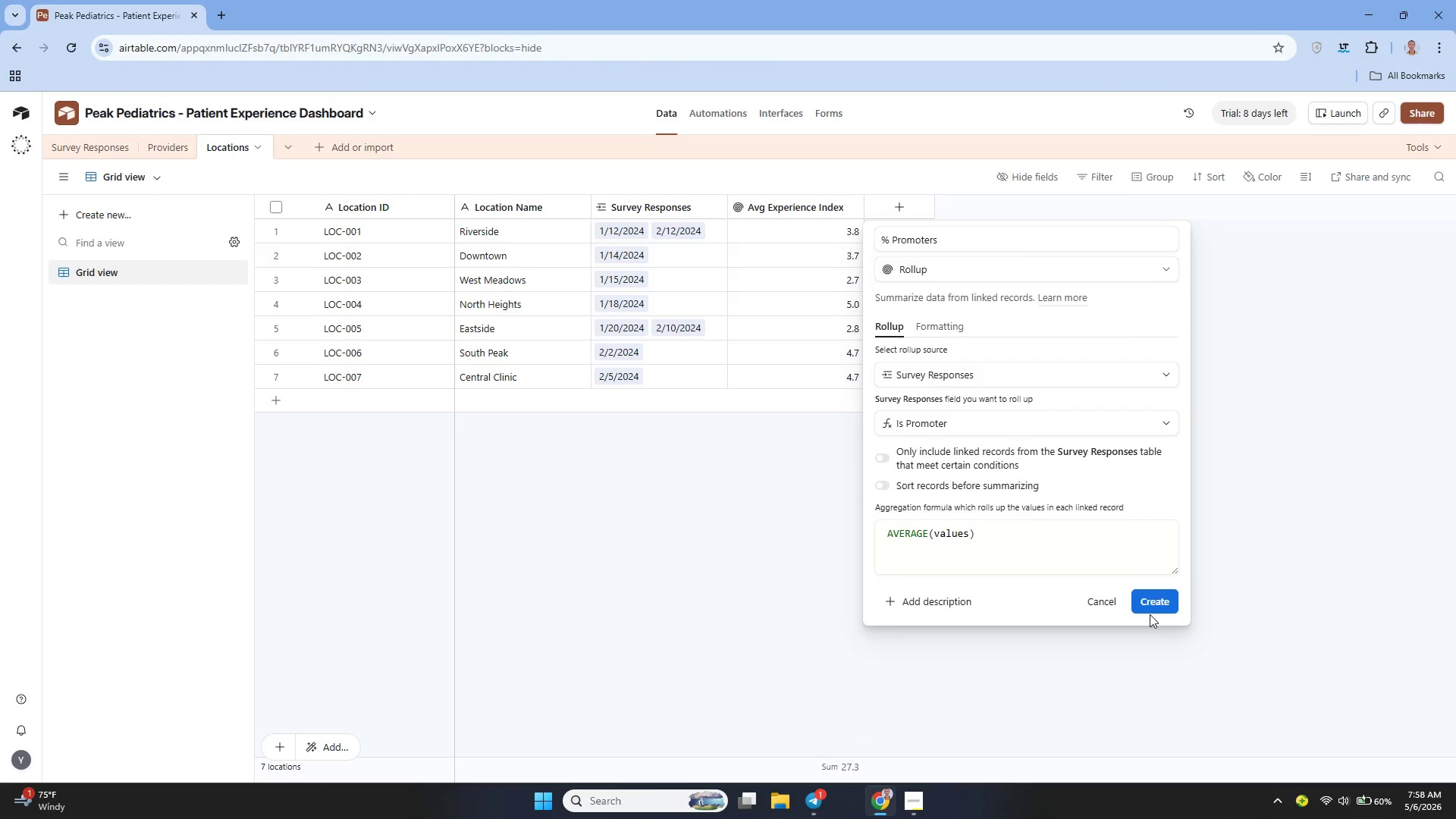 
left_click([1150, 610])
 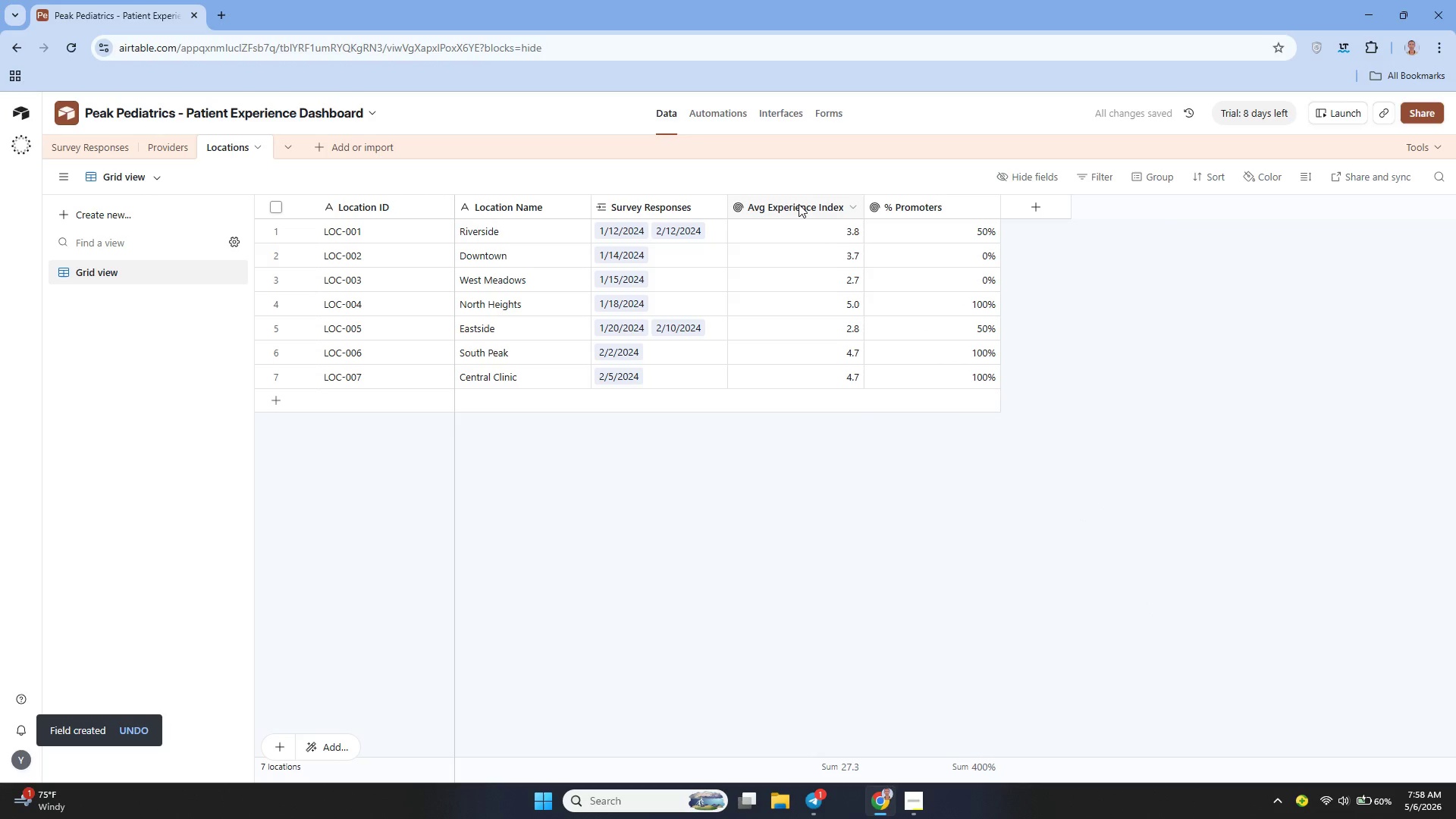 
double_click([799, 204])
 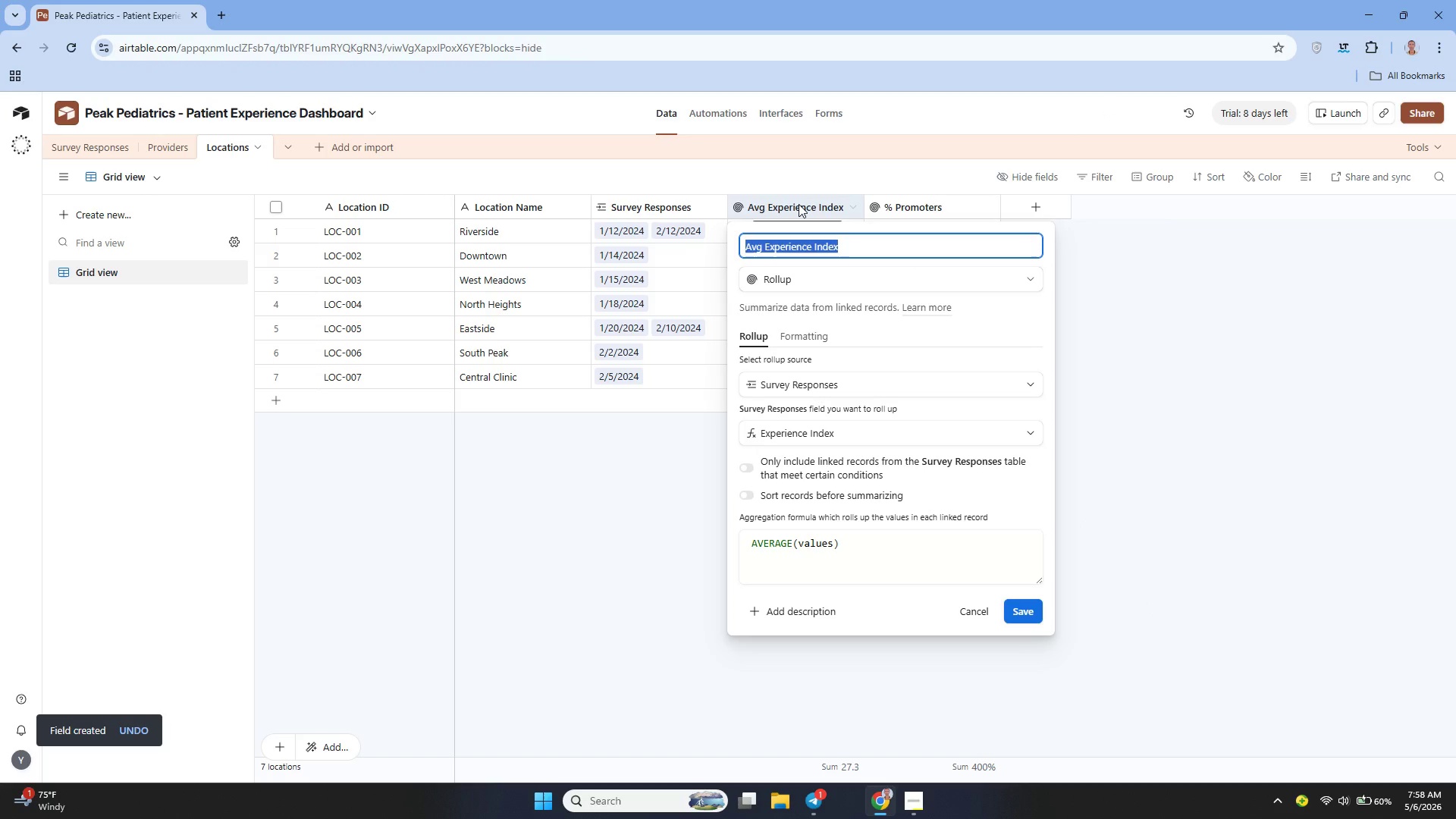 
wait(8.7)
 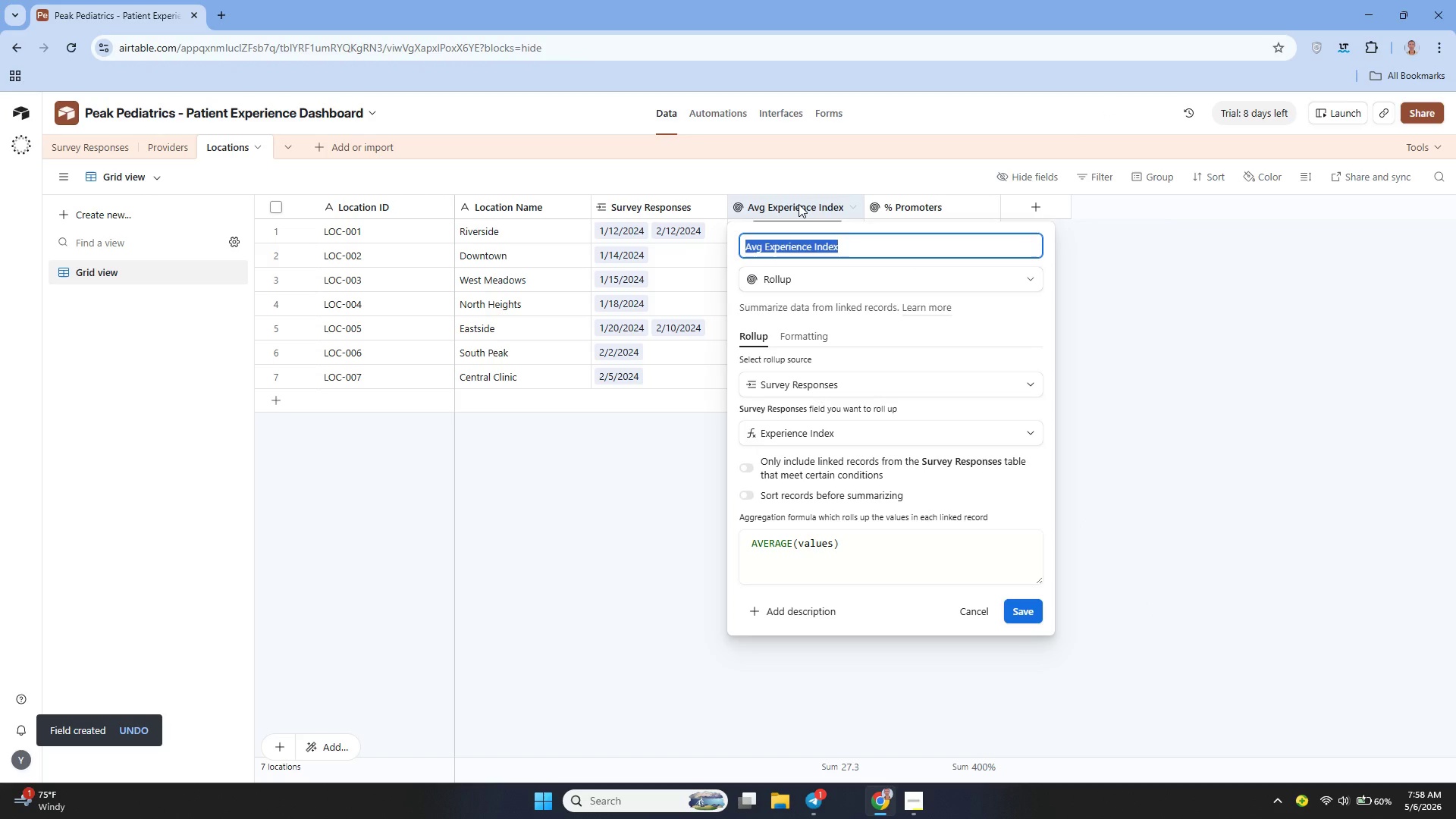 
left_click([620, 447])
 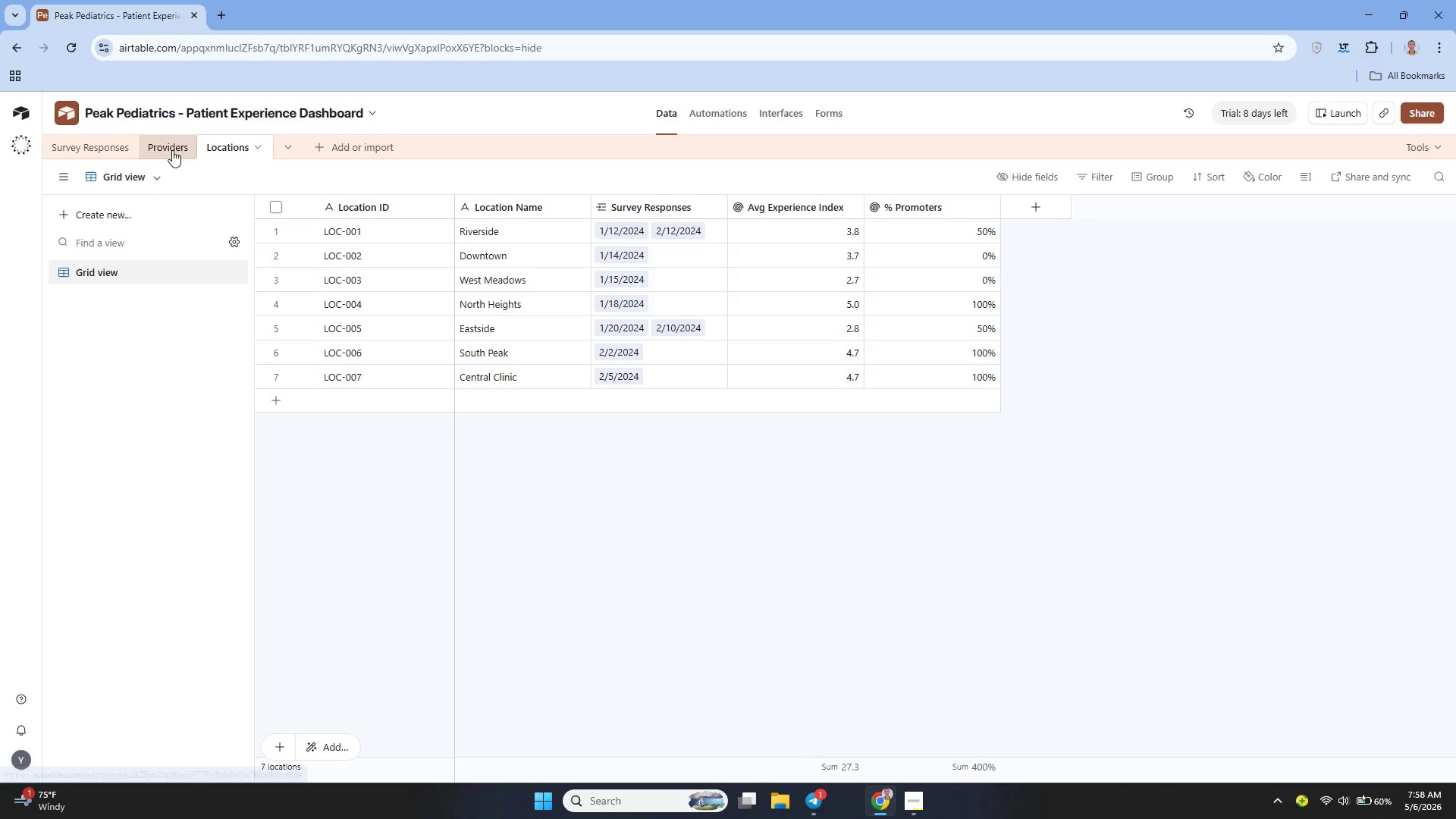 
left_click([172, 150])
 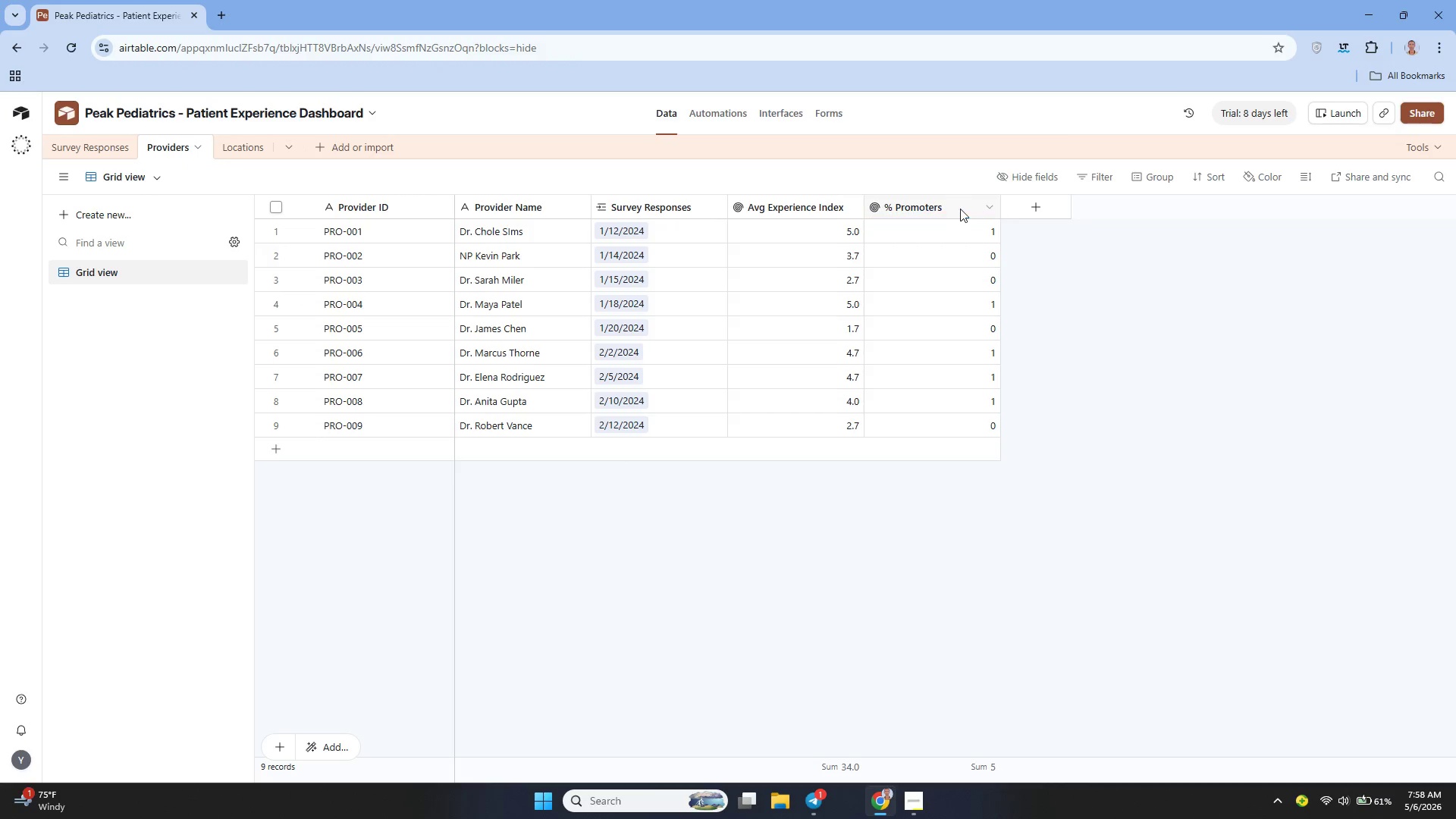 
left_click([990, 202])
 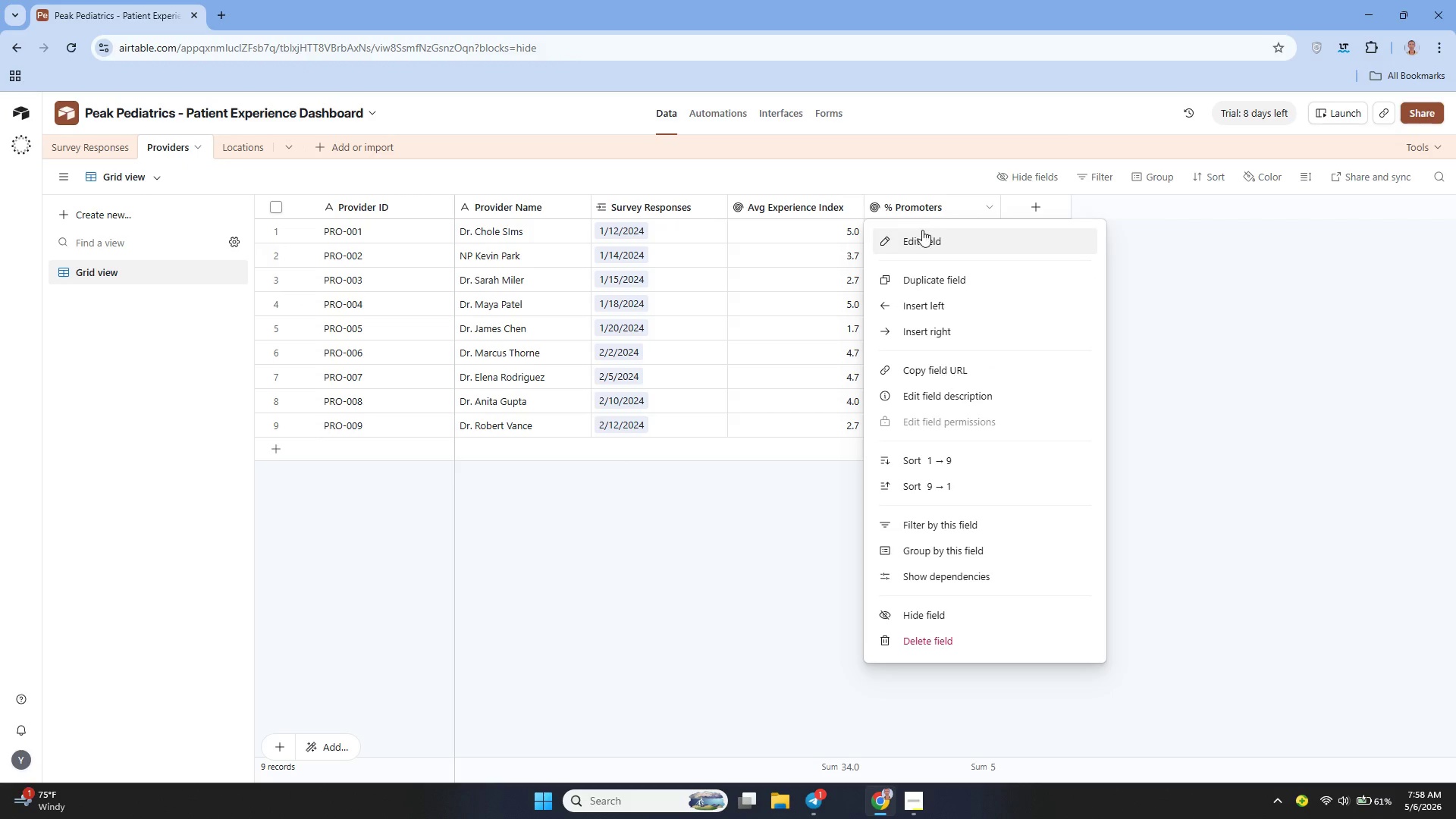 
left_click([922, 230])
 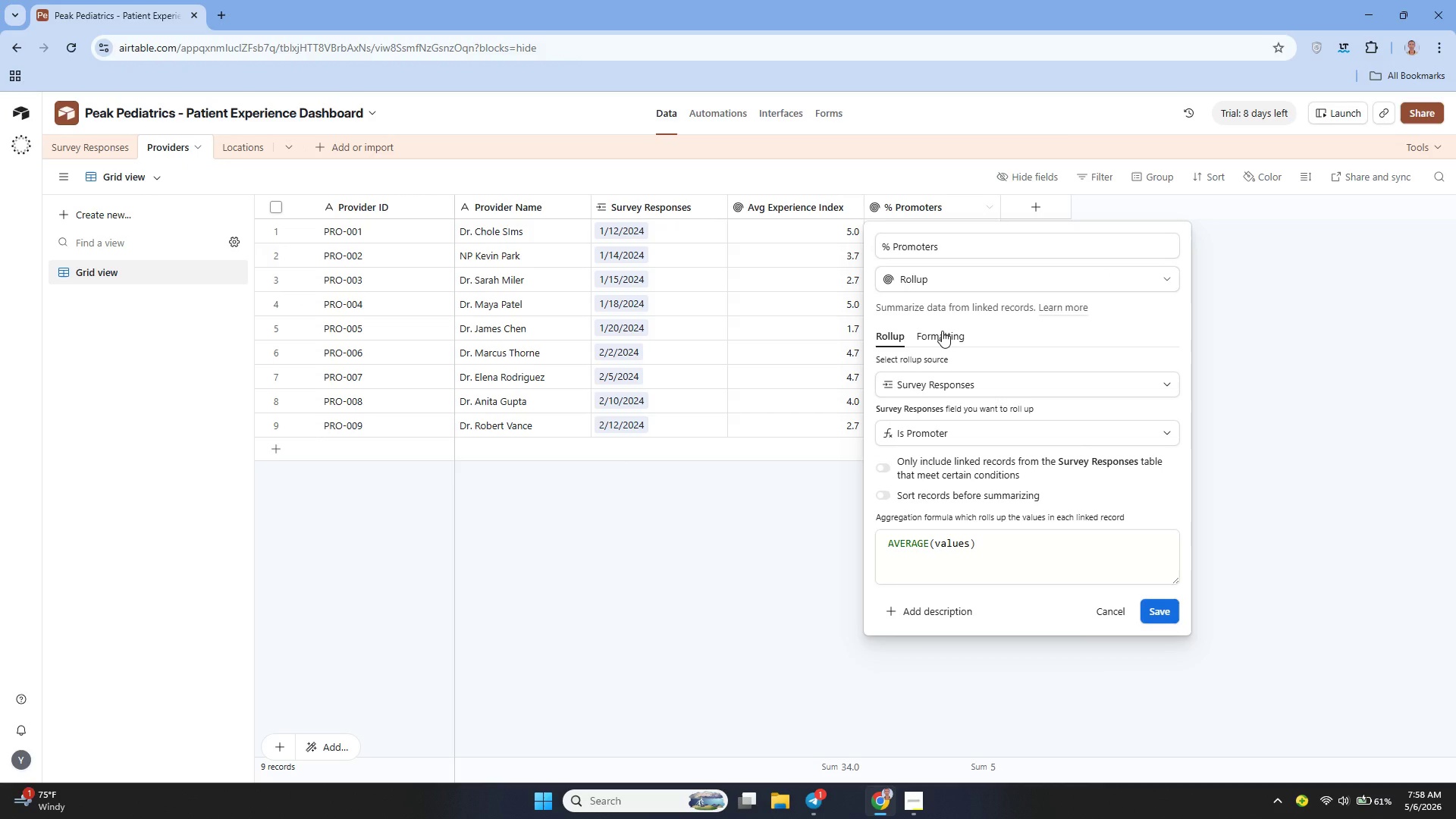 
left_click([942, 331])
 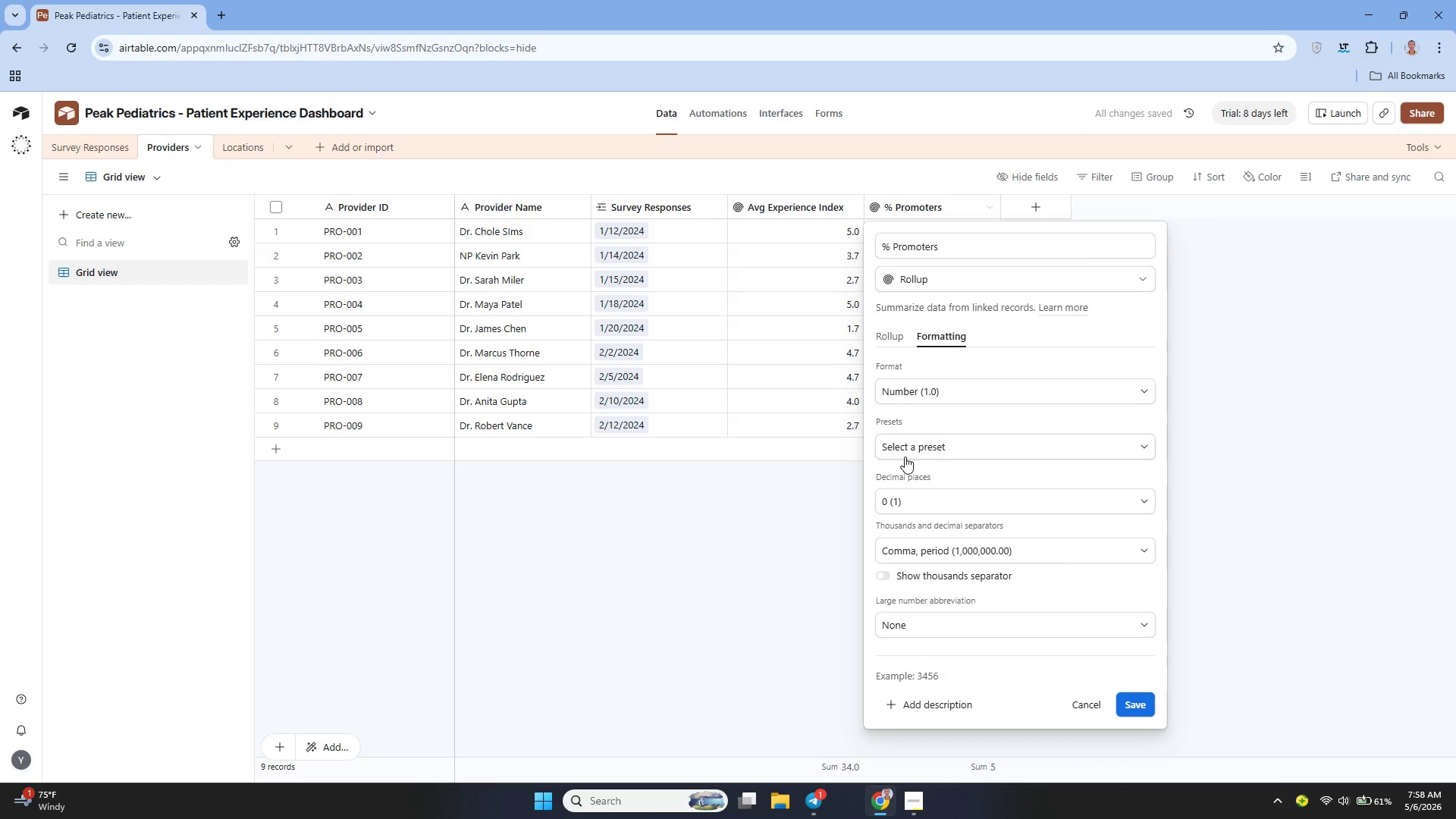 
left_click([905, 456])
 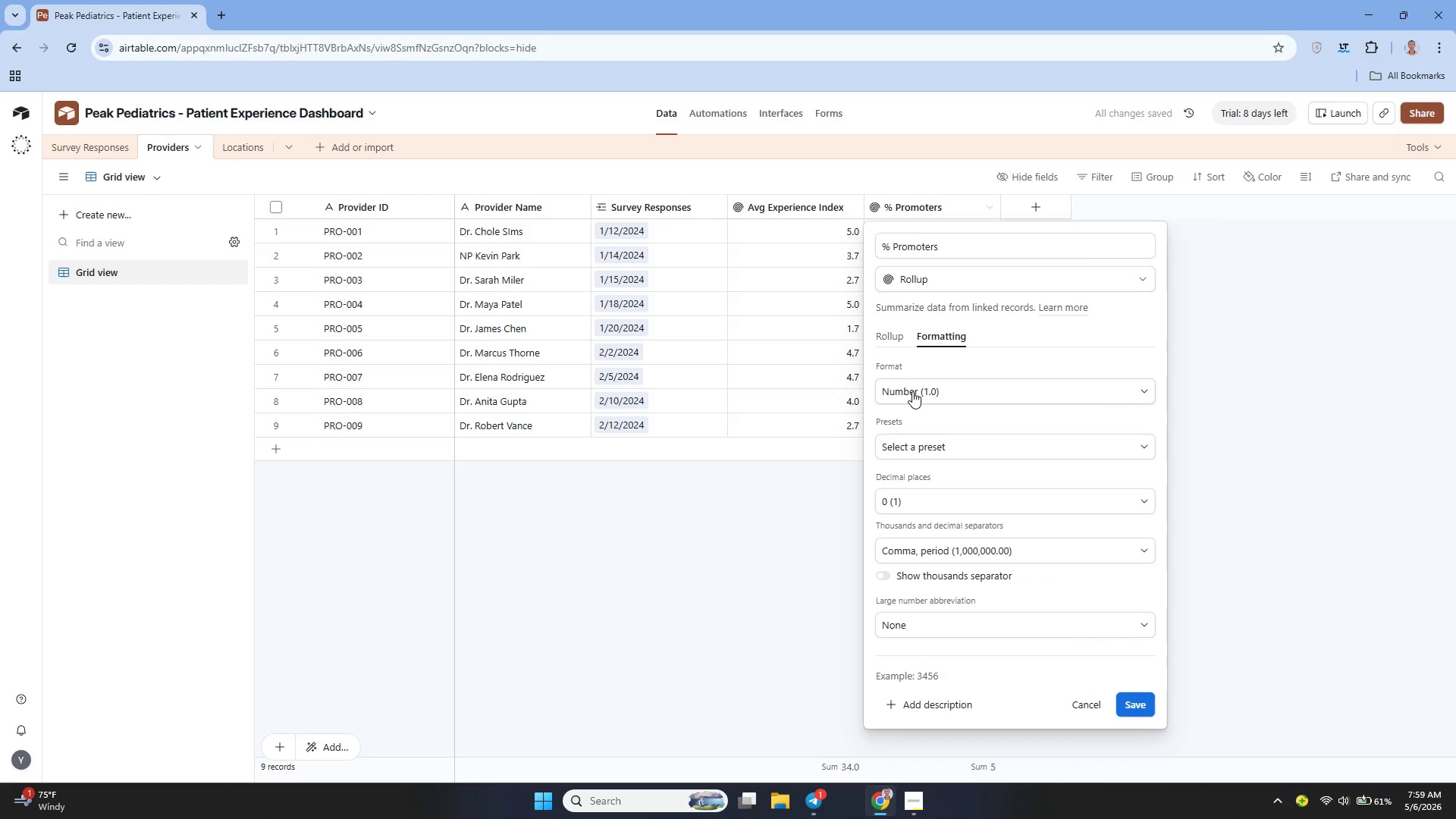 
left_click([912, 391])
 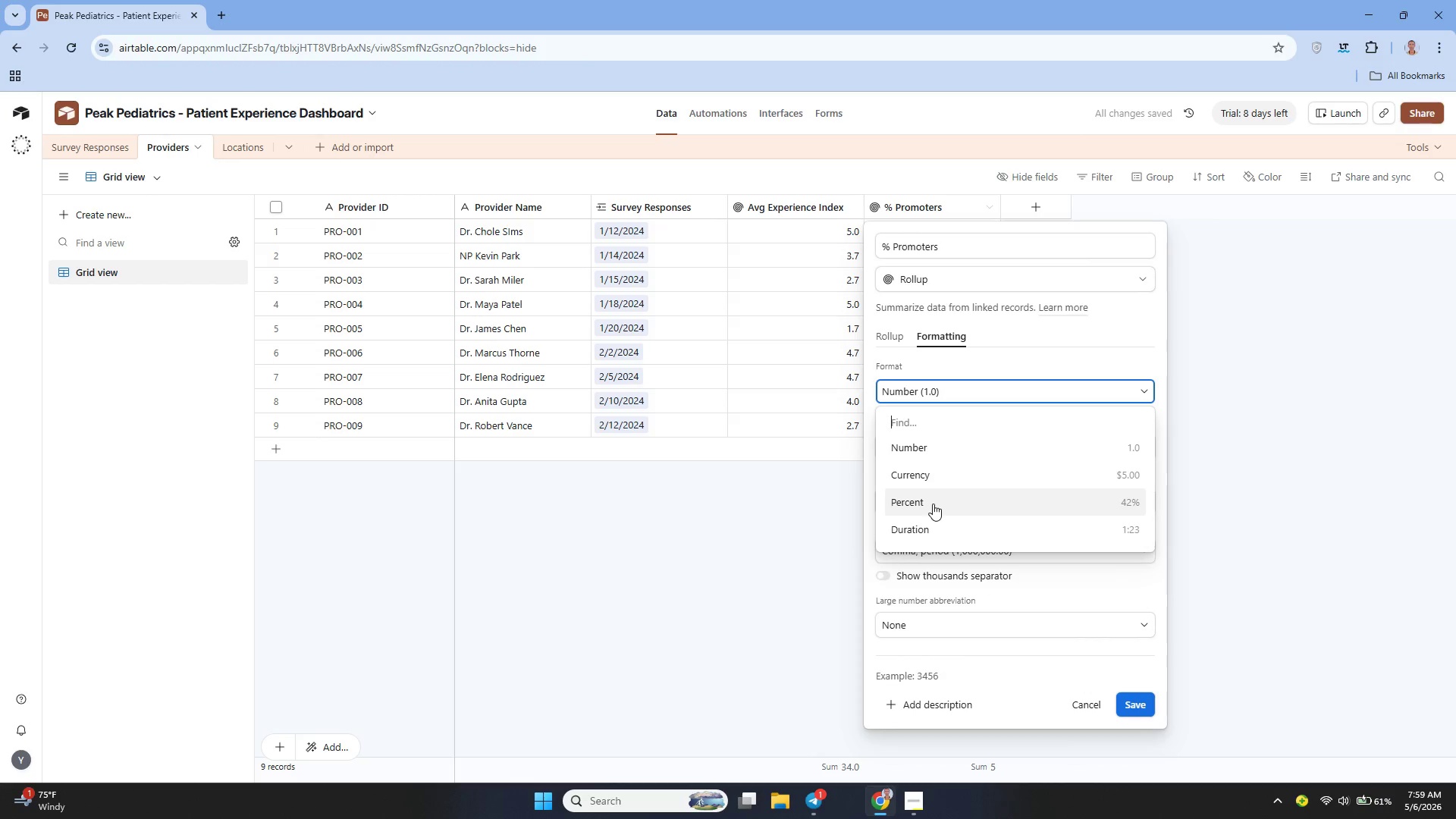 
left_click([933, 504])
 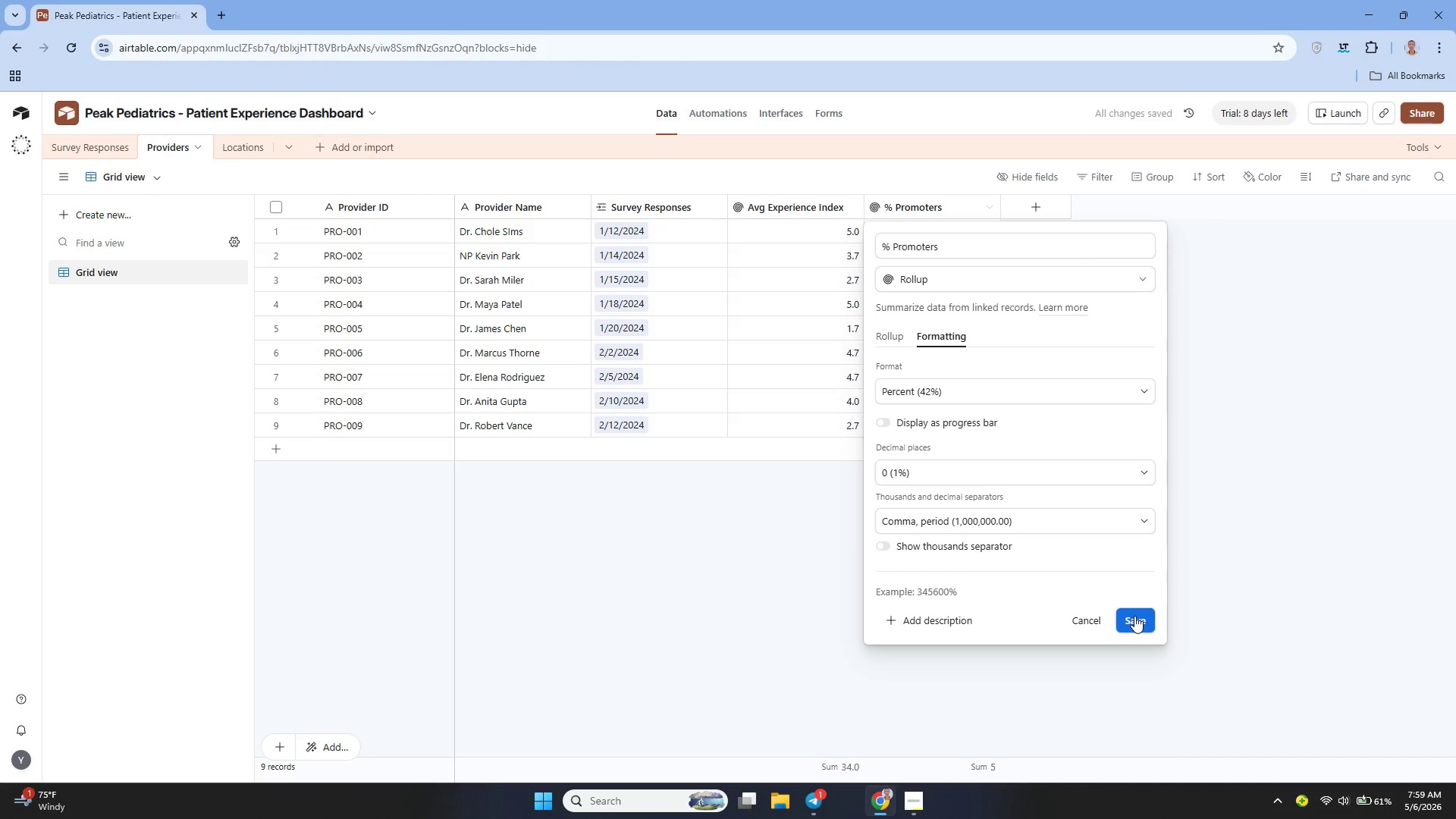 
left_click([1134, 616])
 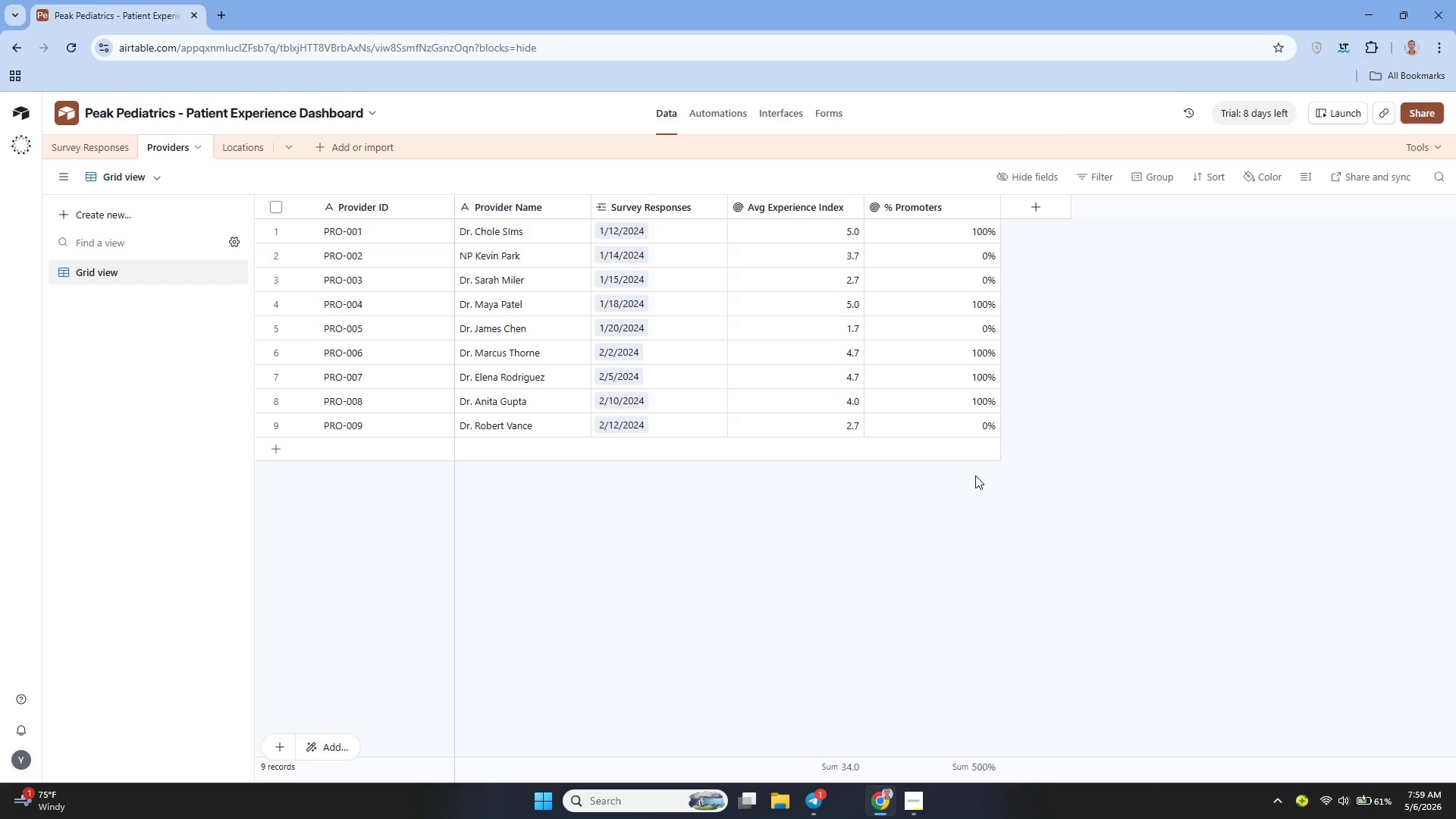 
wait(16.88)
 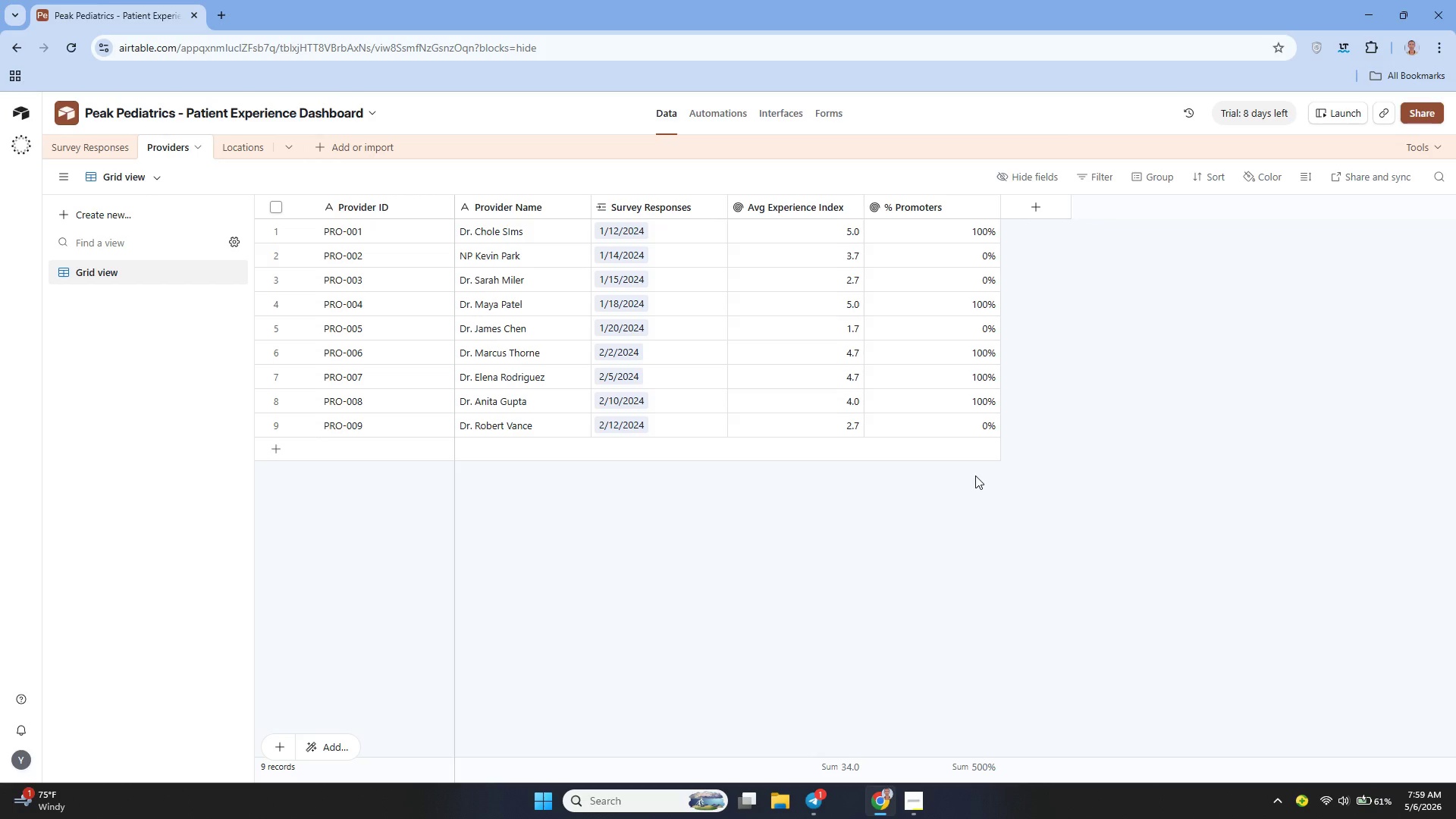 
left_click([93, 149])
 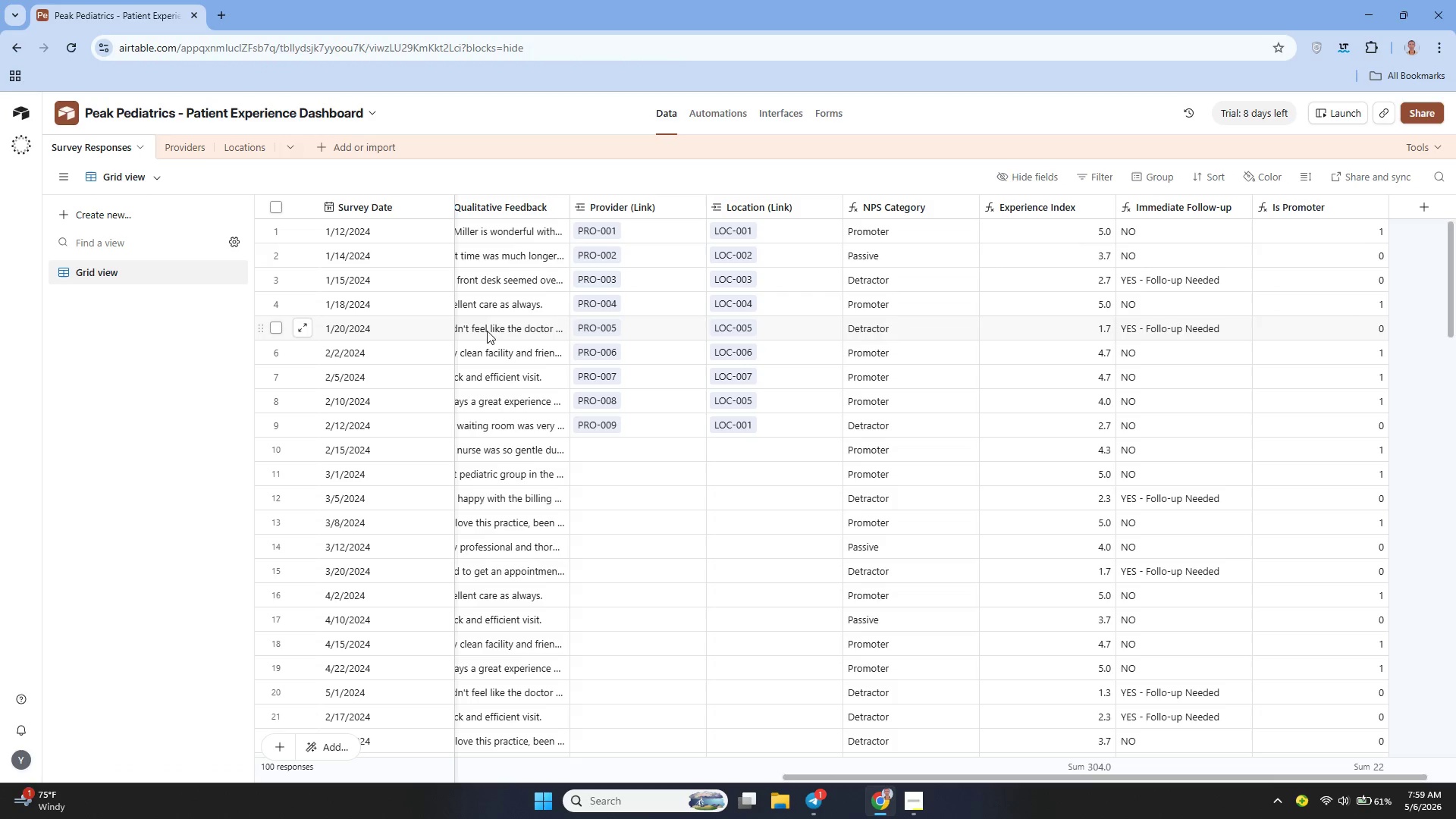 
mouse_move([636, 376])
 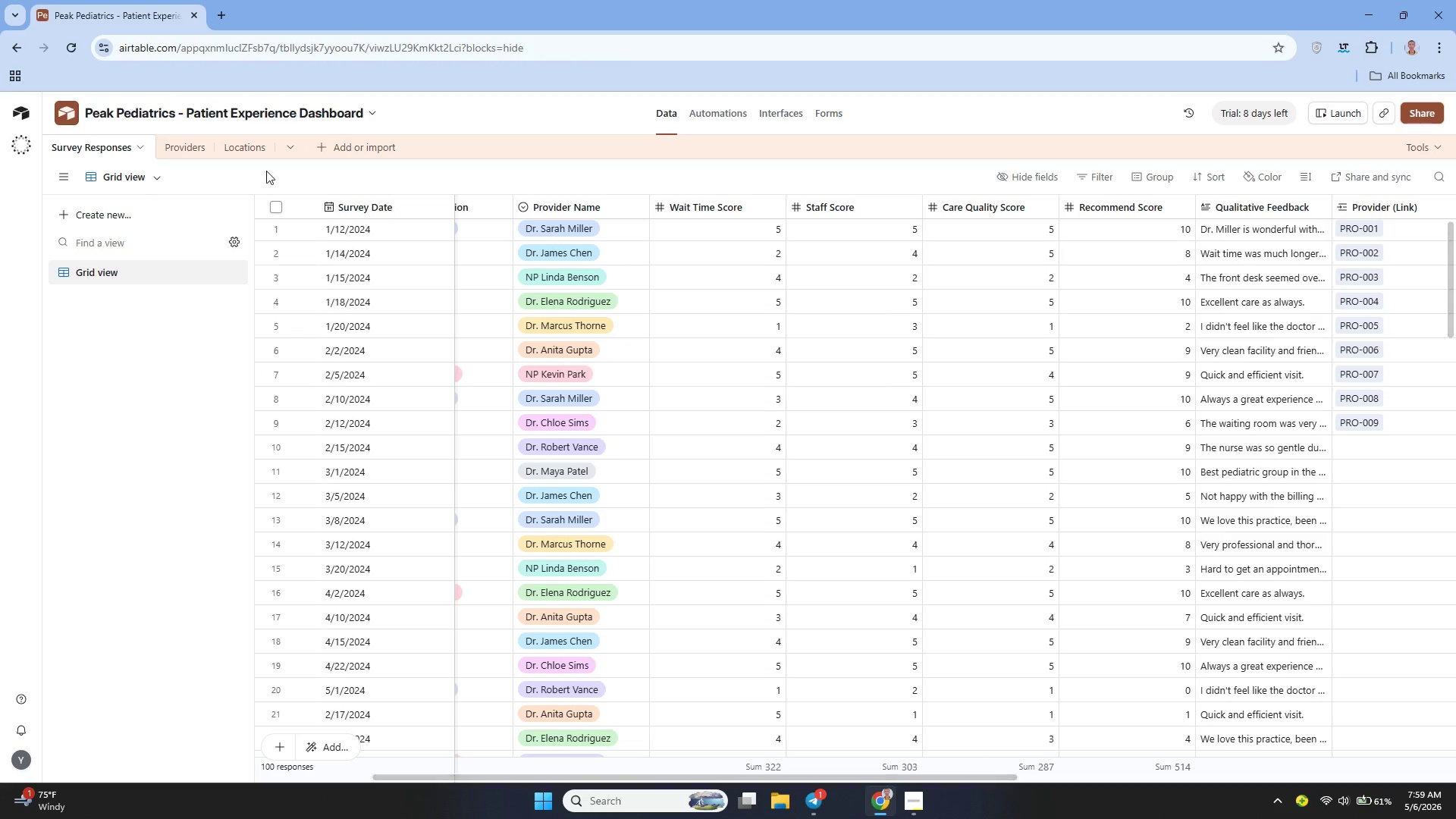 
left_click([192, 156])
 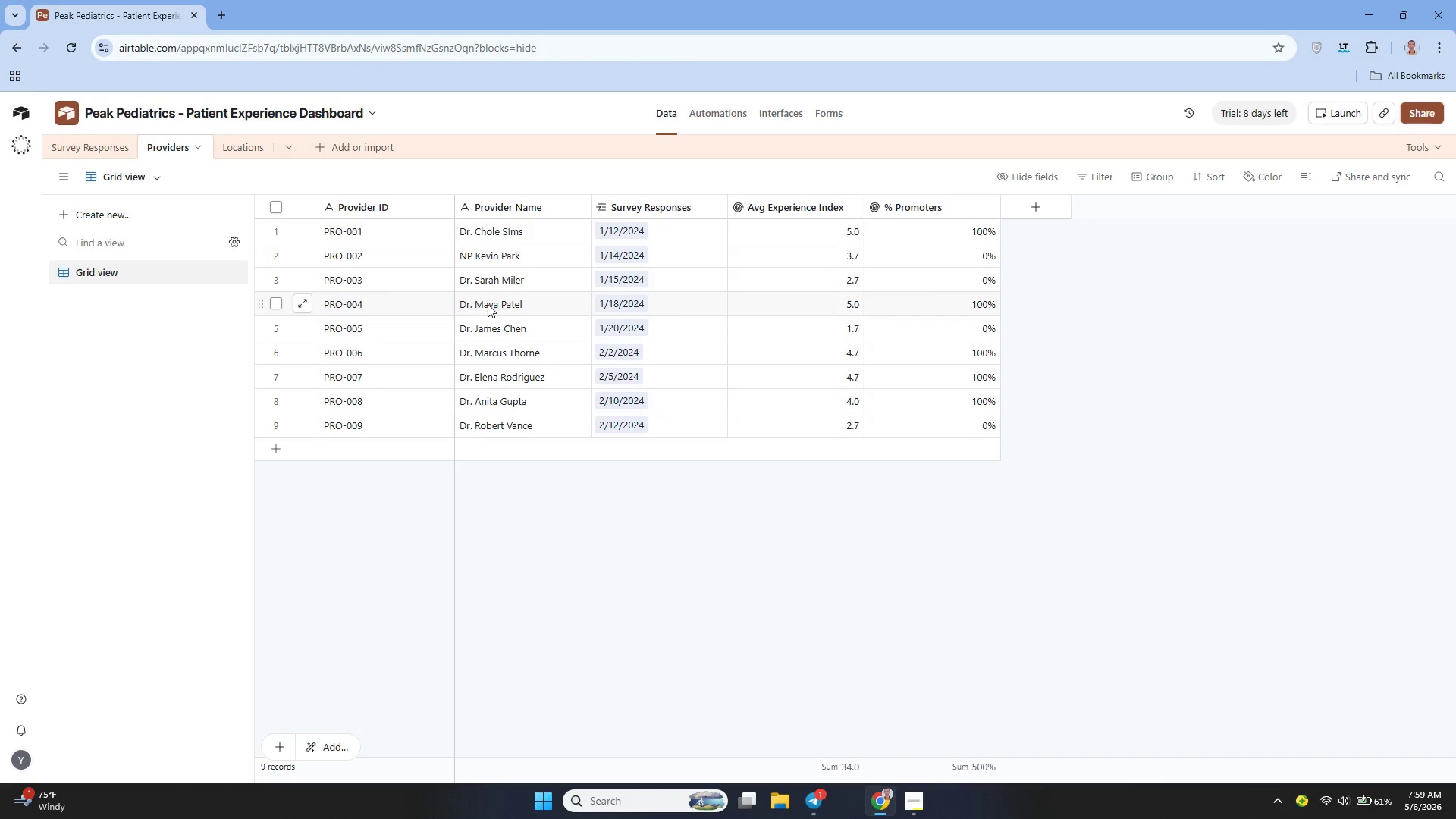 
mouse_move([170, 271])
 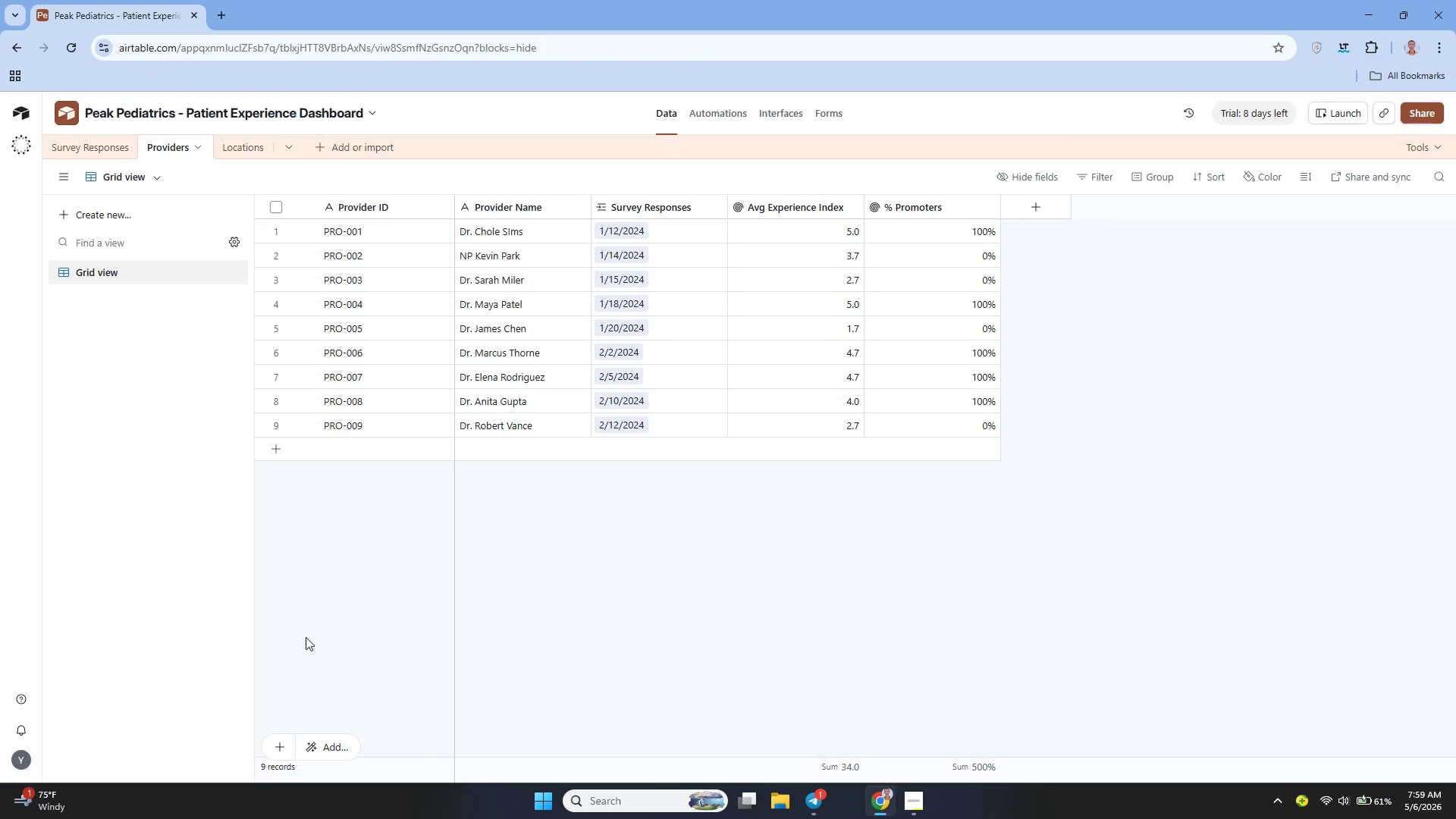 
left_click([330, 742])
 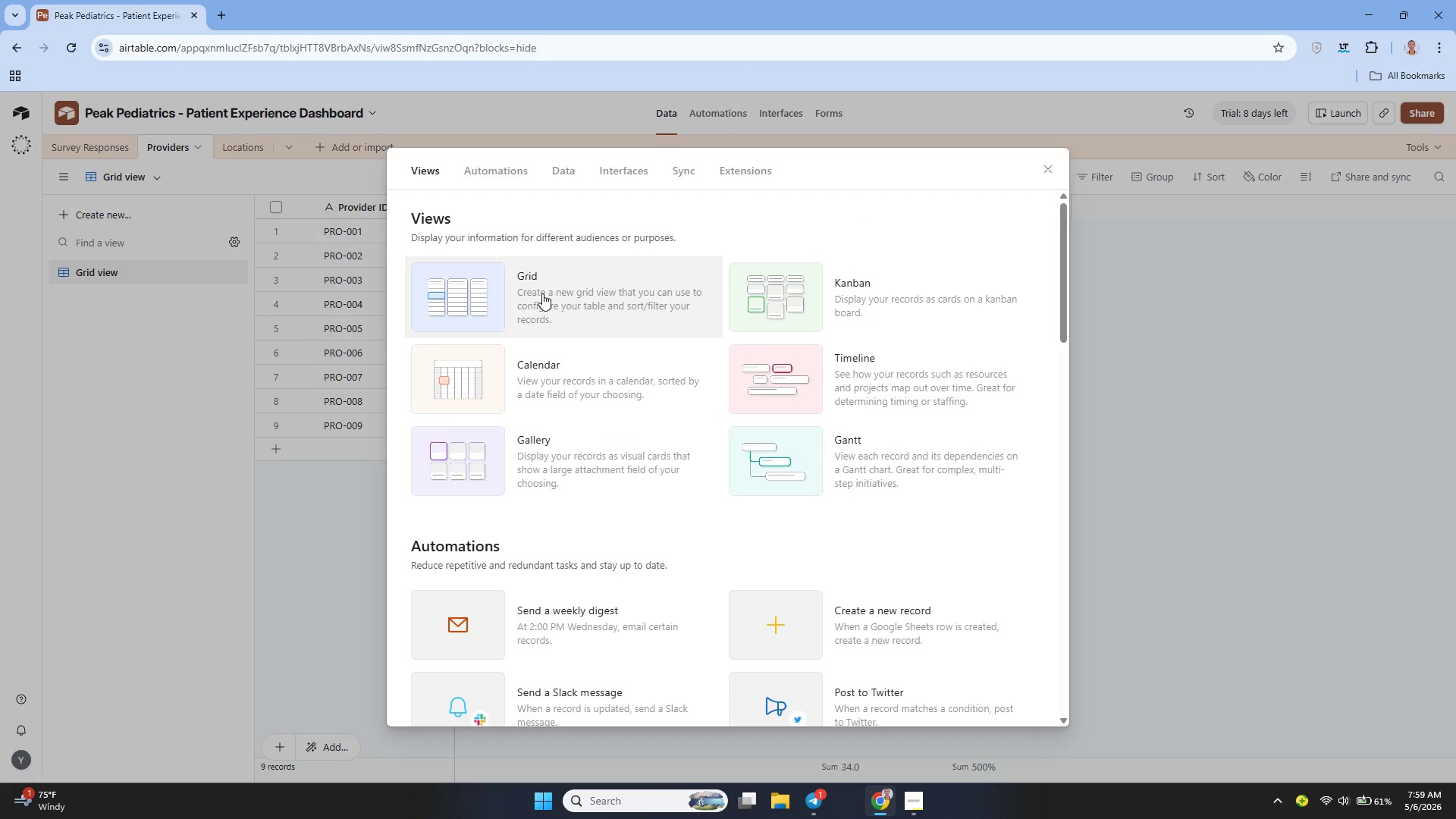 
left_click([542, 293])
 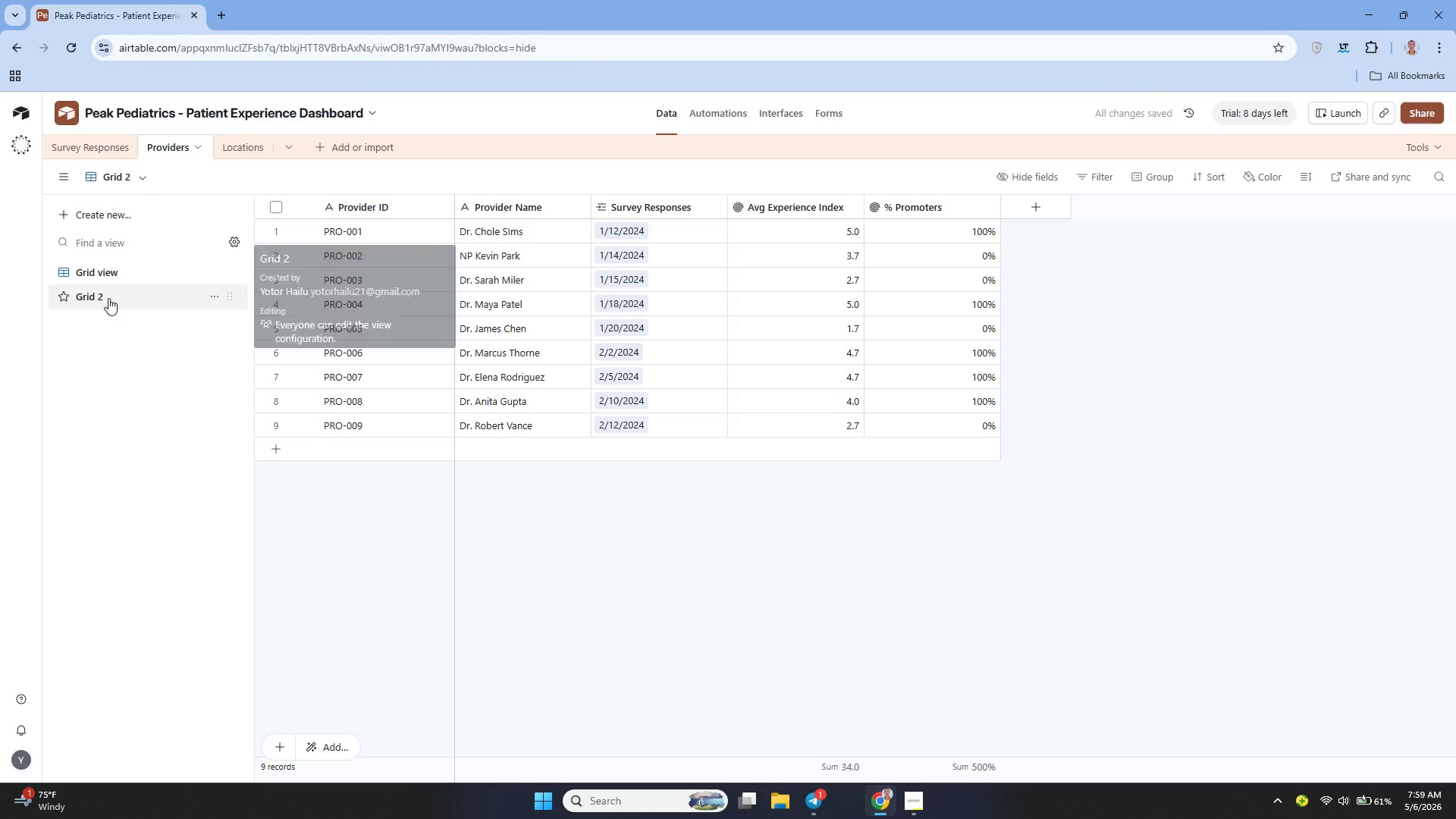 
double_click([108, 298])
 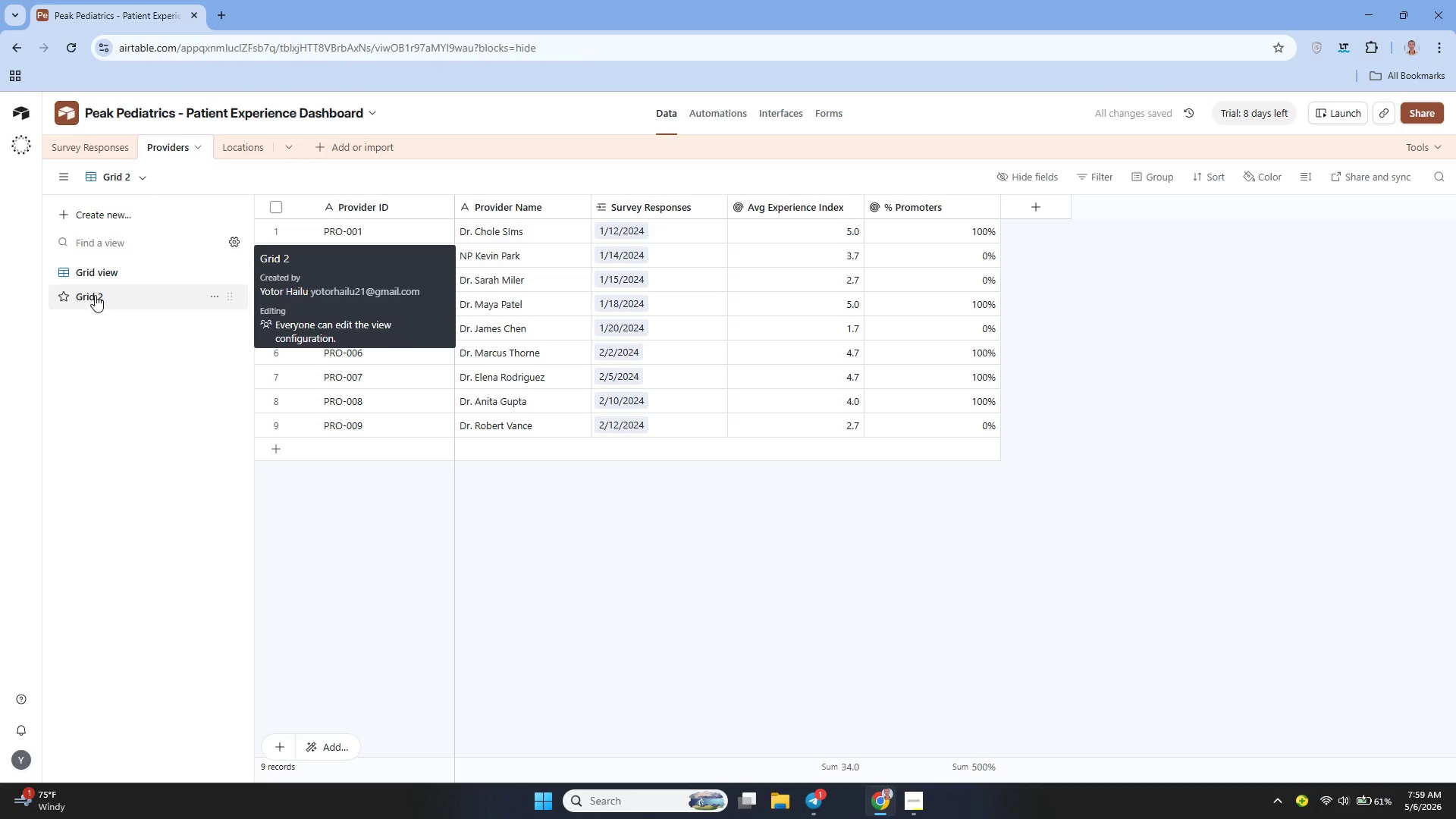 
double_click([95, 295])
 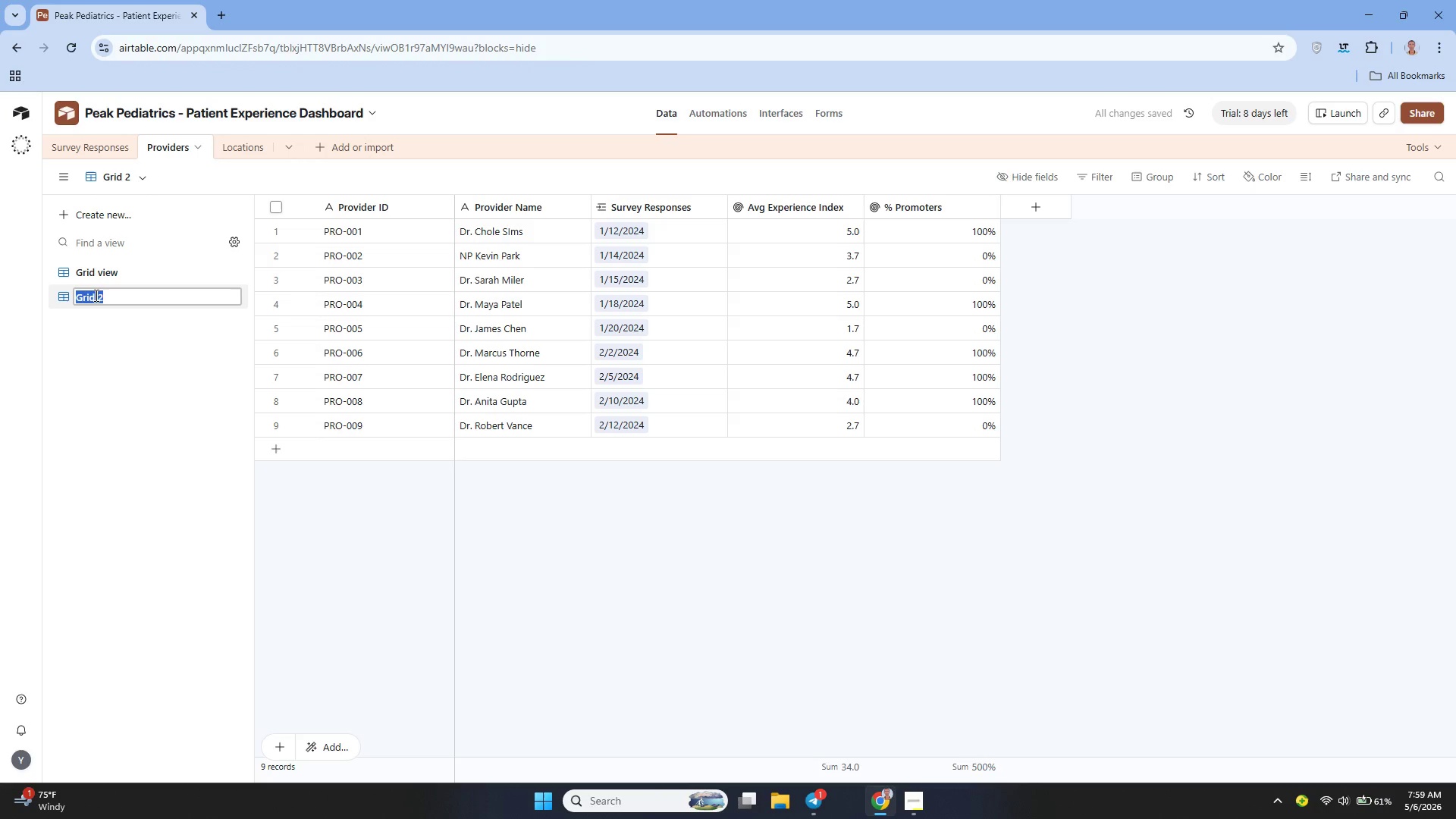 
double_click([95, 295])
 